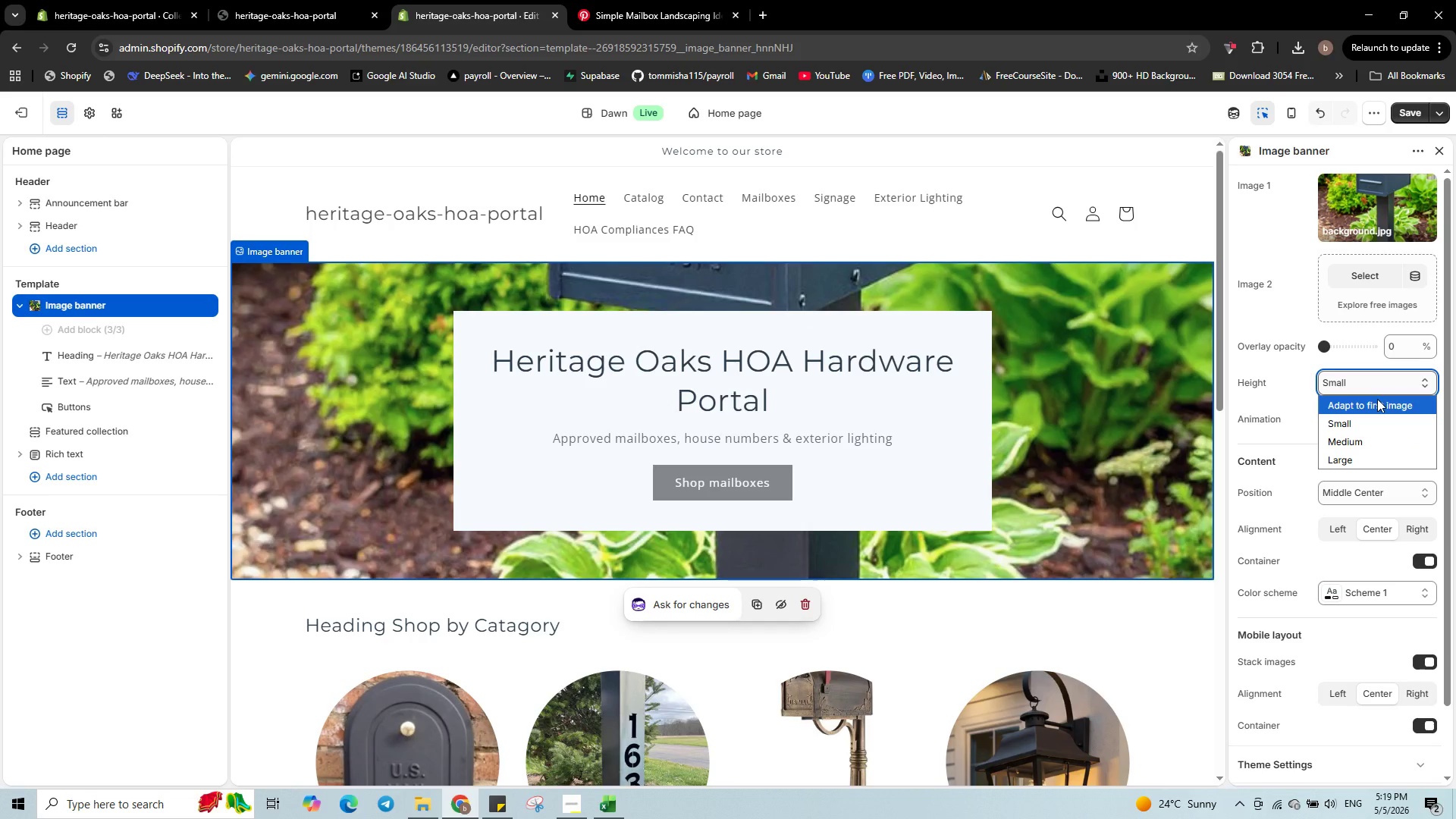 
left_click([1379, 403])
 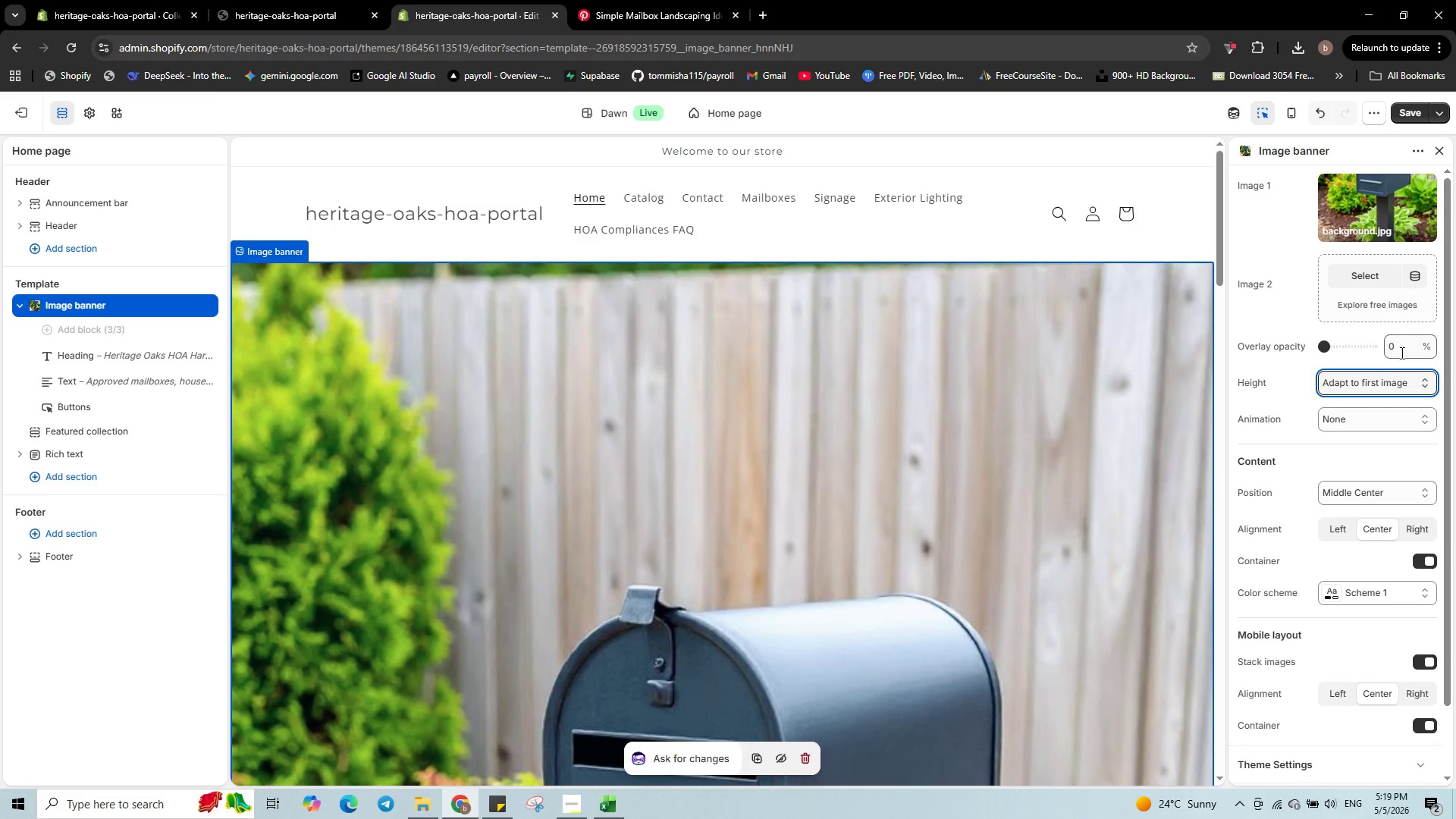 
left_click([1363, 381])
 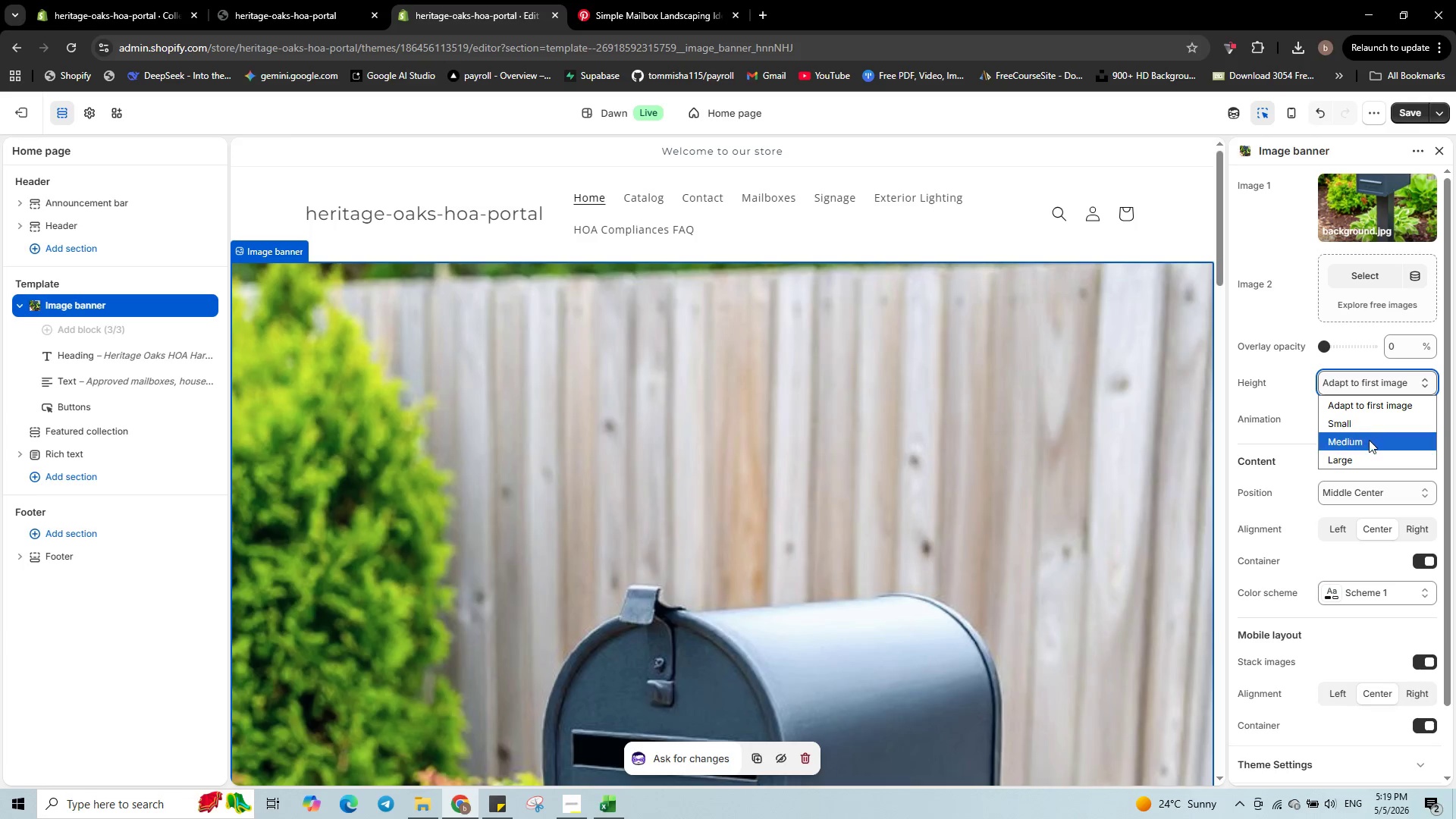 
left_click([1369, 440])
 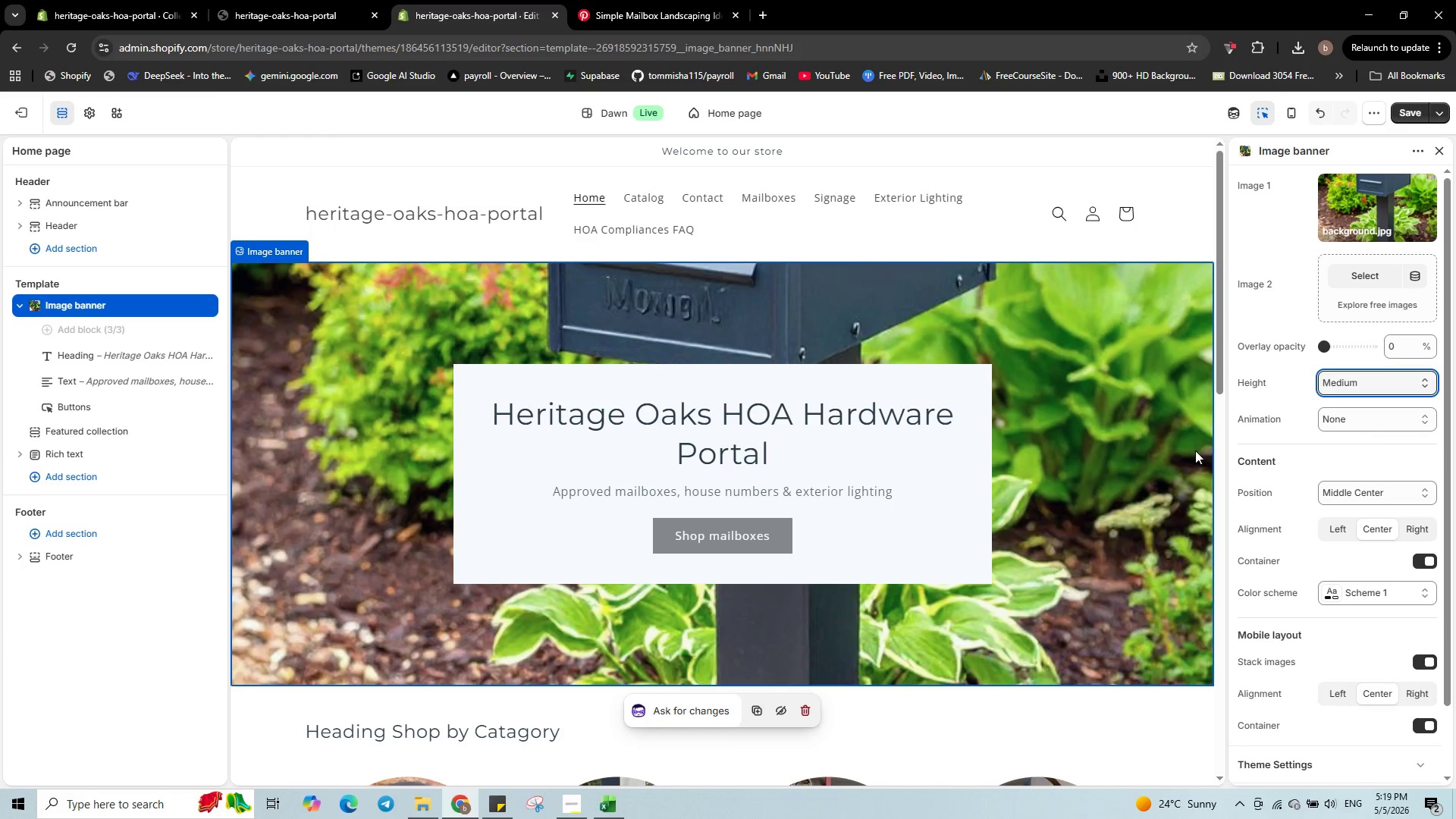 
scroll: coordinate [1094, 436], scroll_direction: up, amount: 11.0
 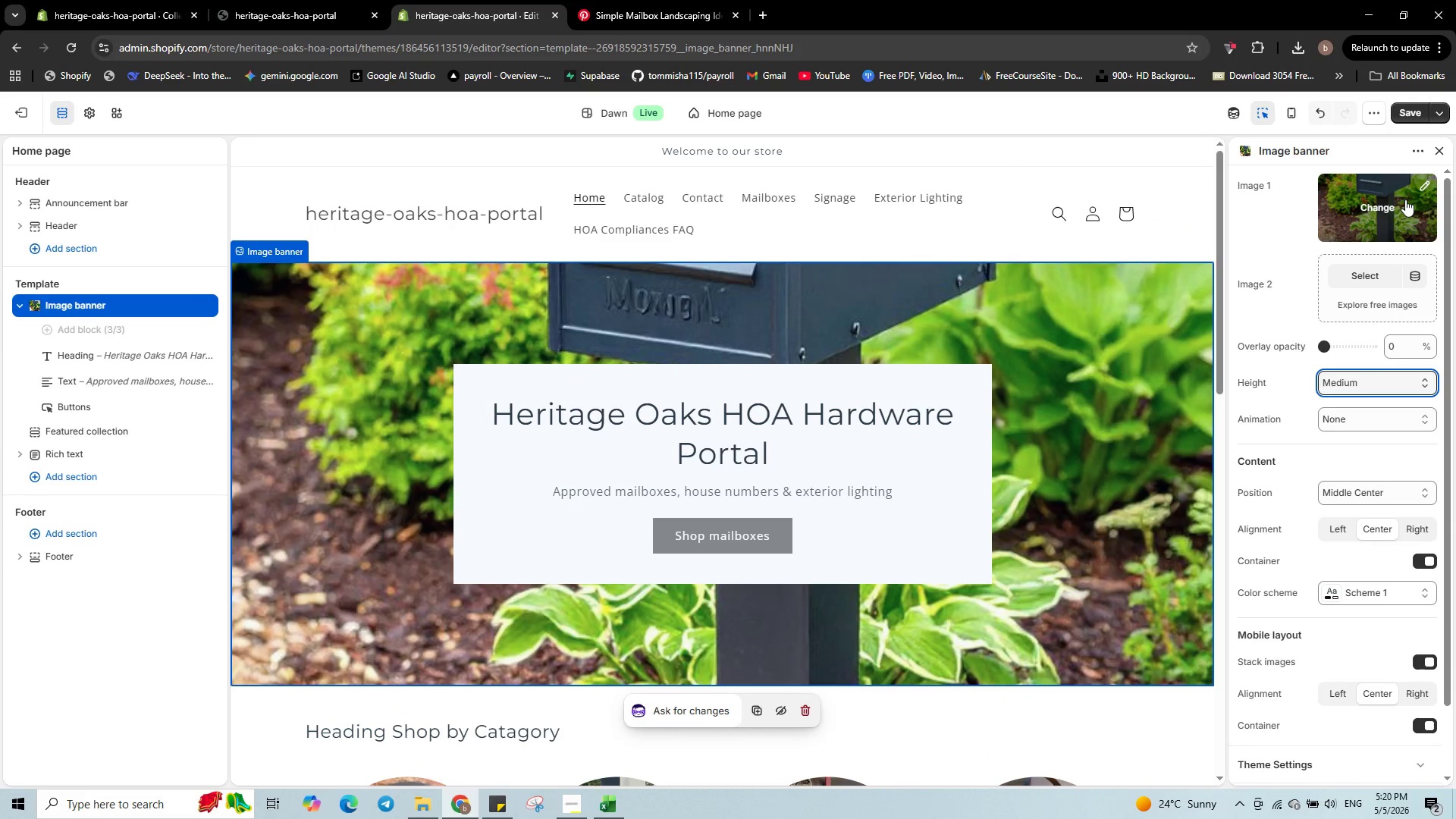 
left_click([1427, 185])
 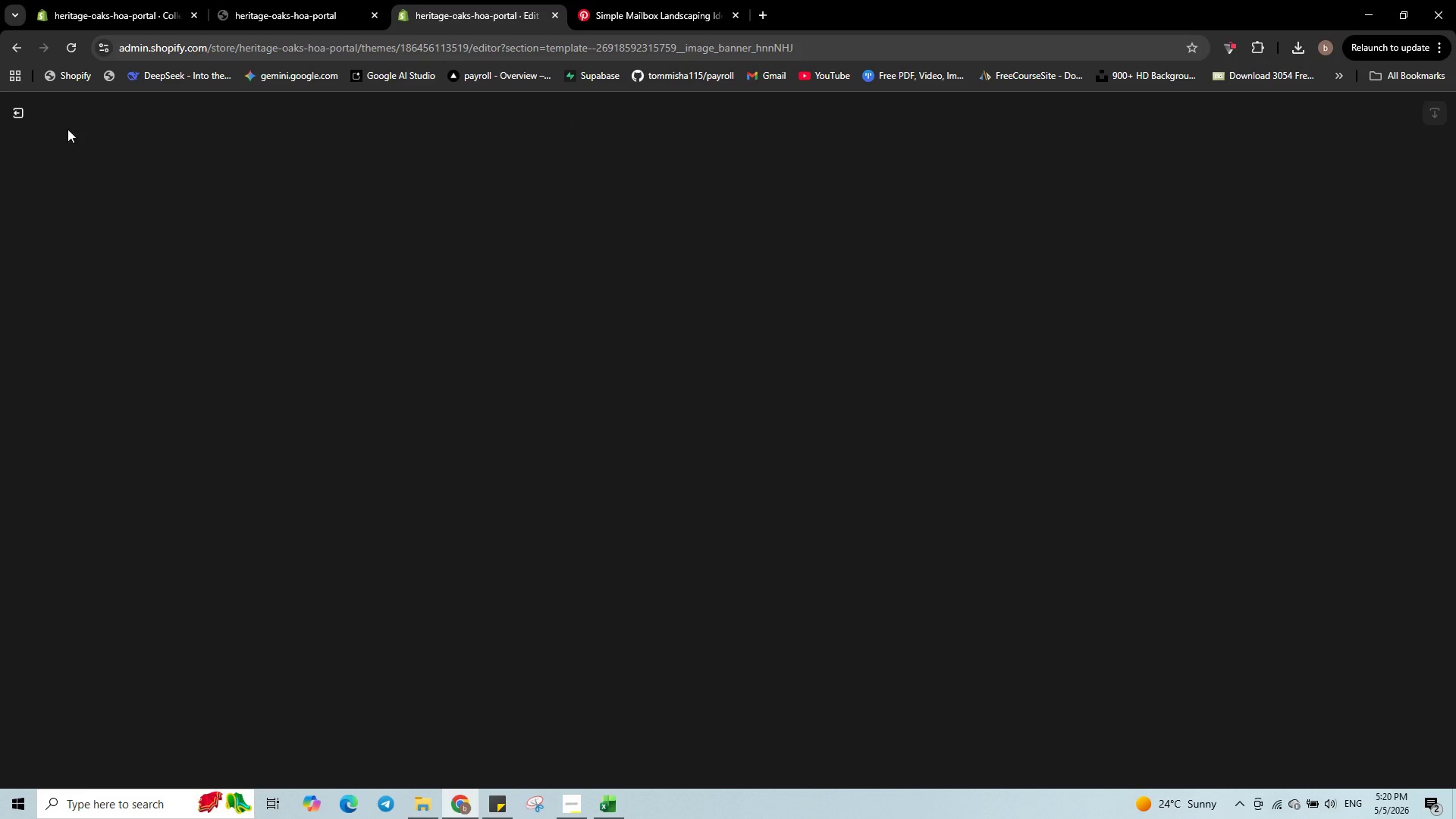 
left_click([14, 115])
 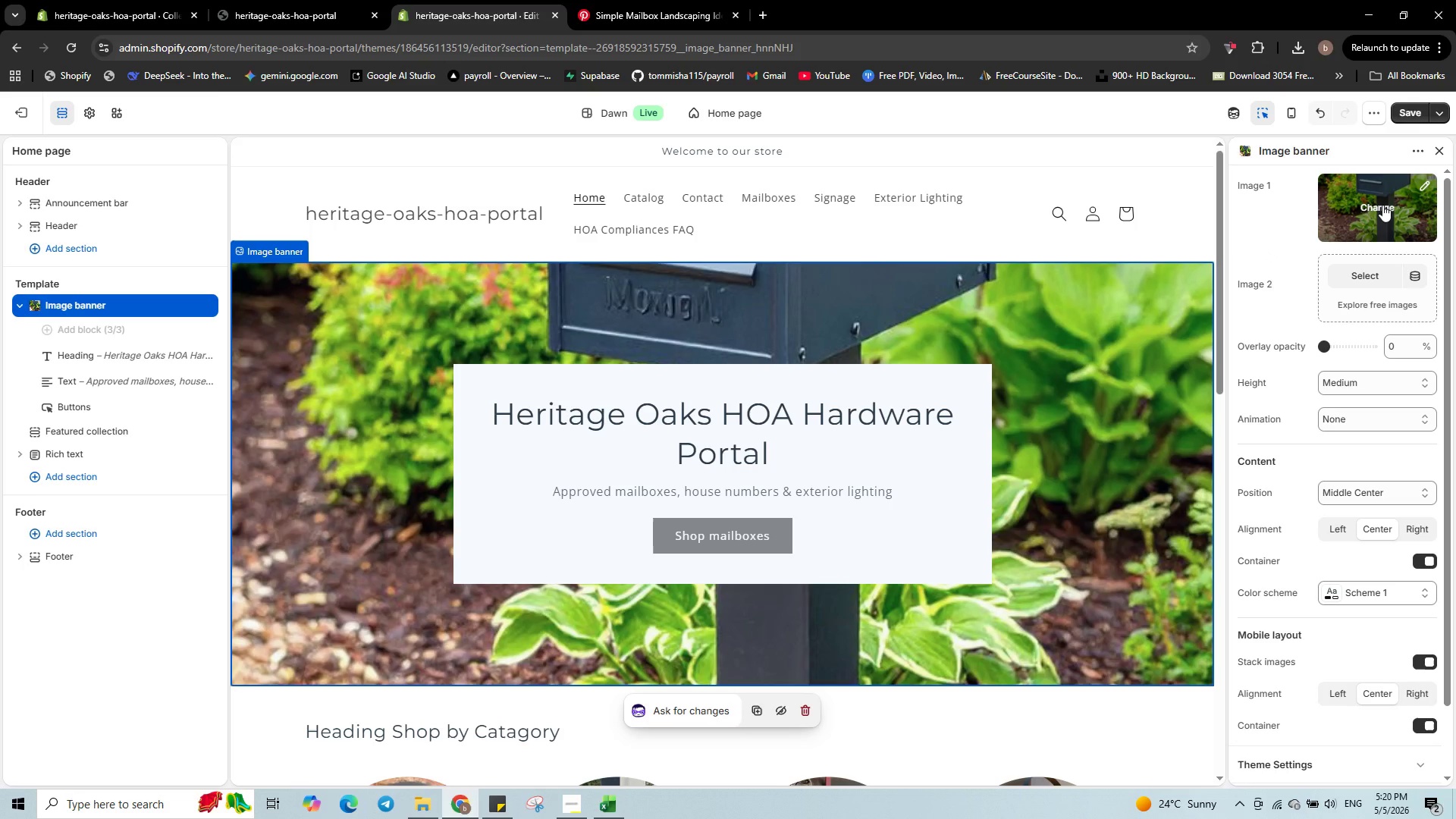 
left_click([1383, 202])
 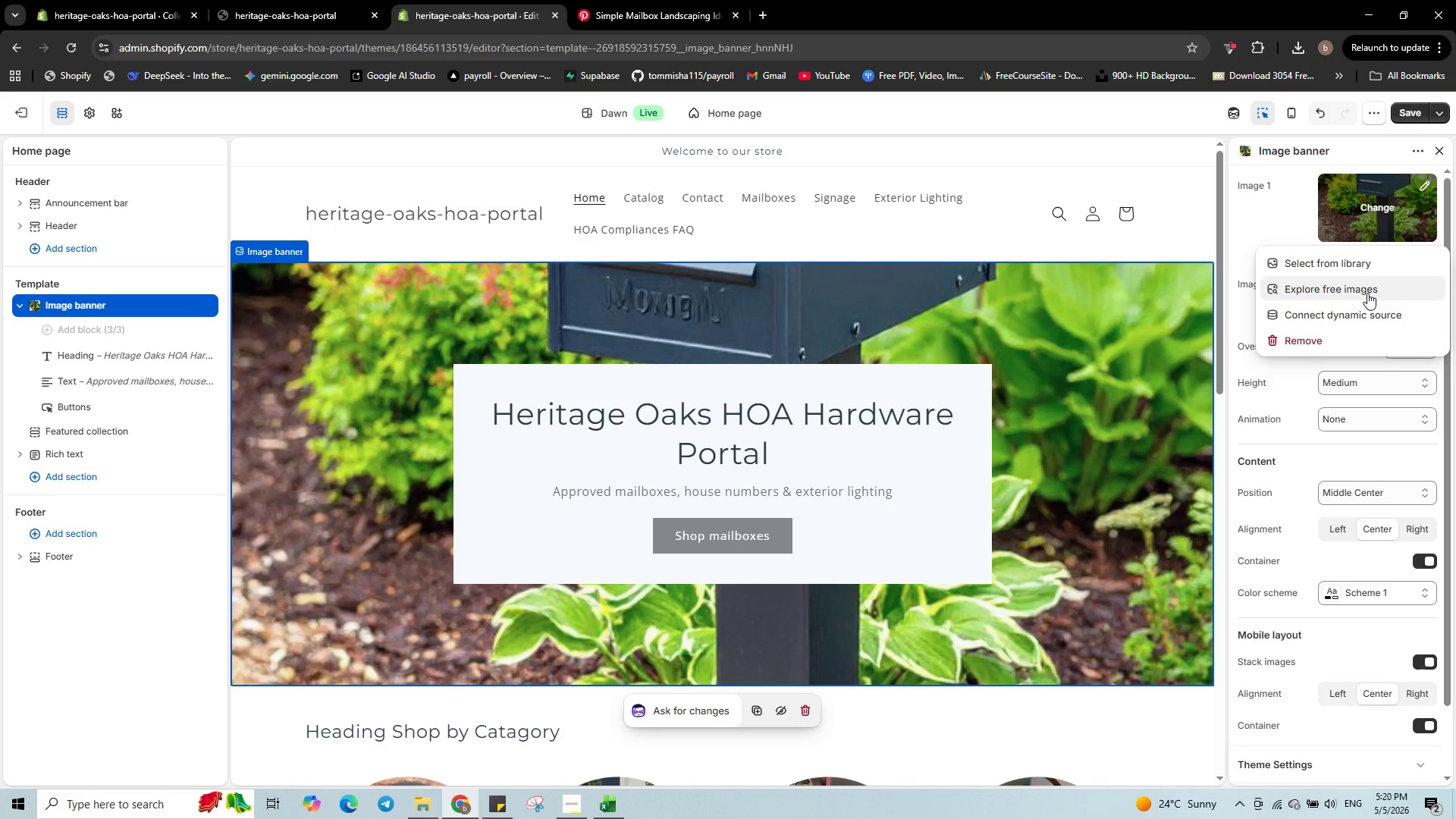 
left_click([1367, 292])
 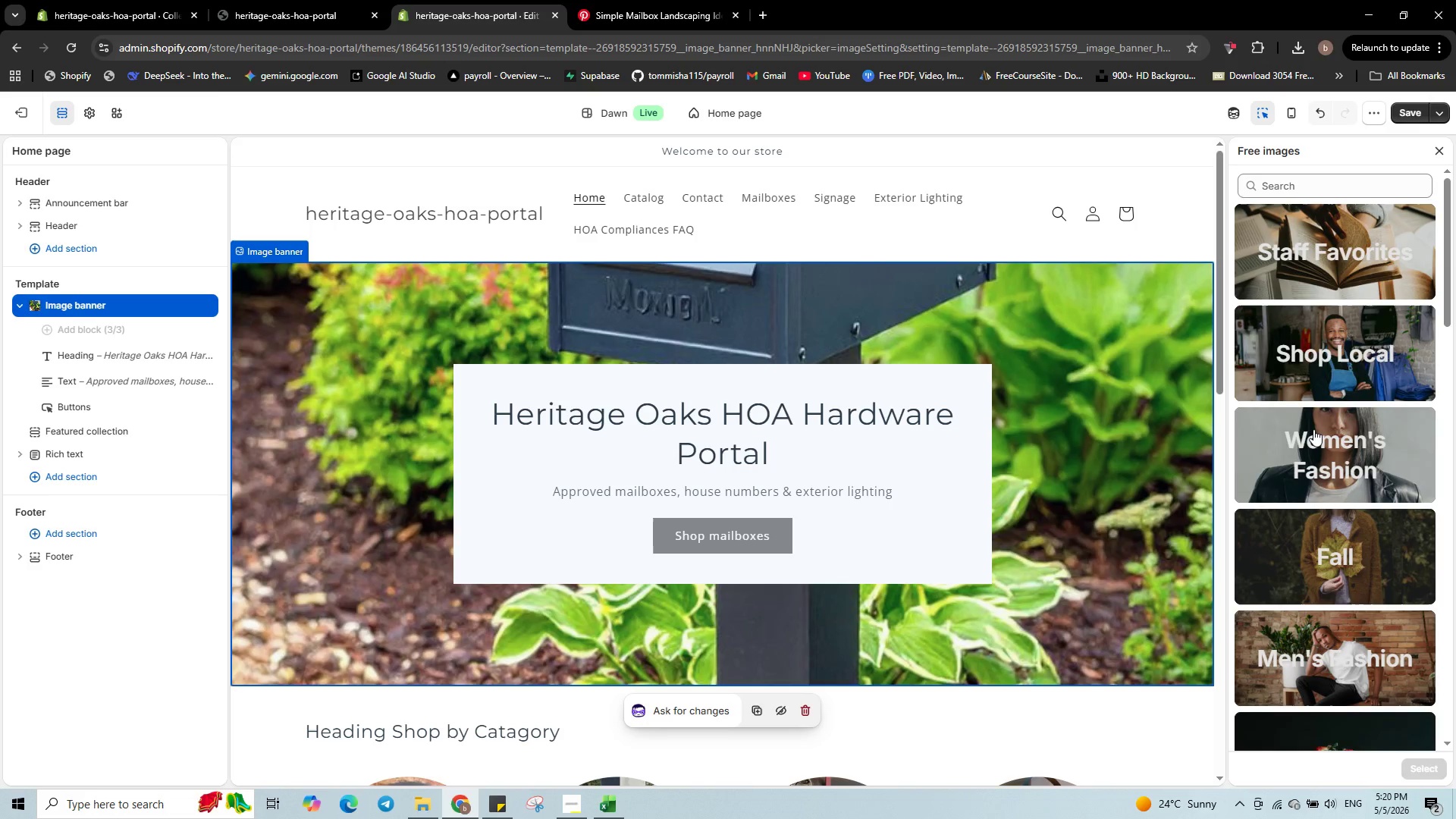 
scroll: coordinate [1361, 673], scroll_direction: down, amount: 9.0
 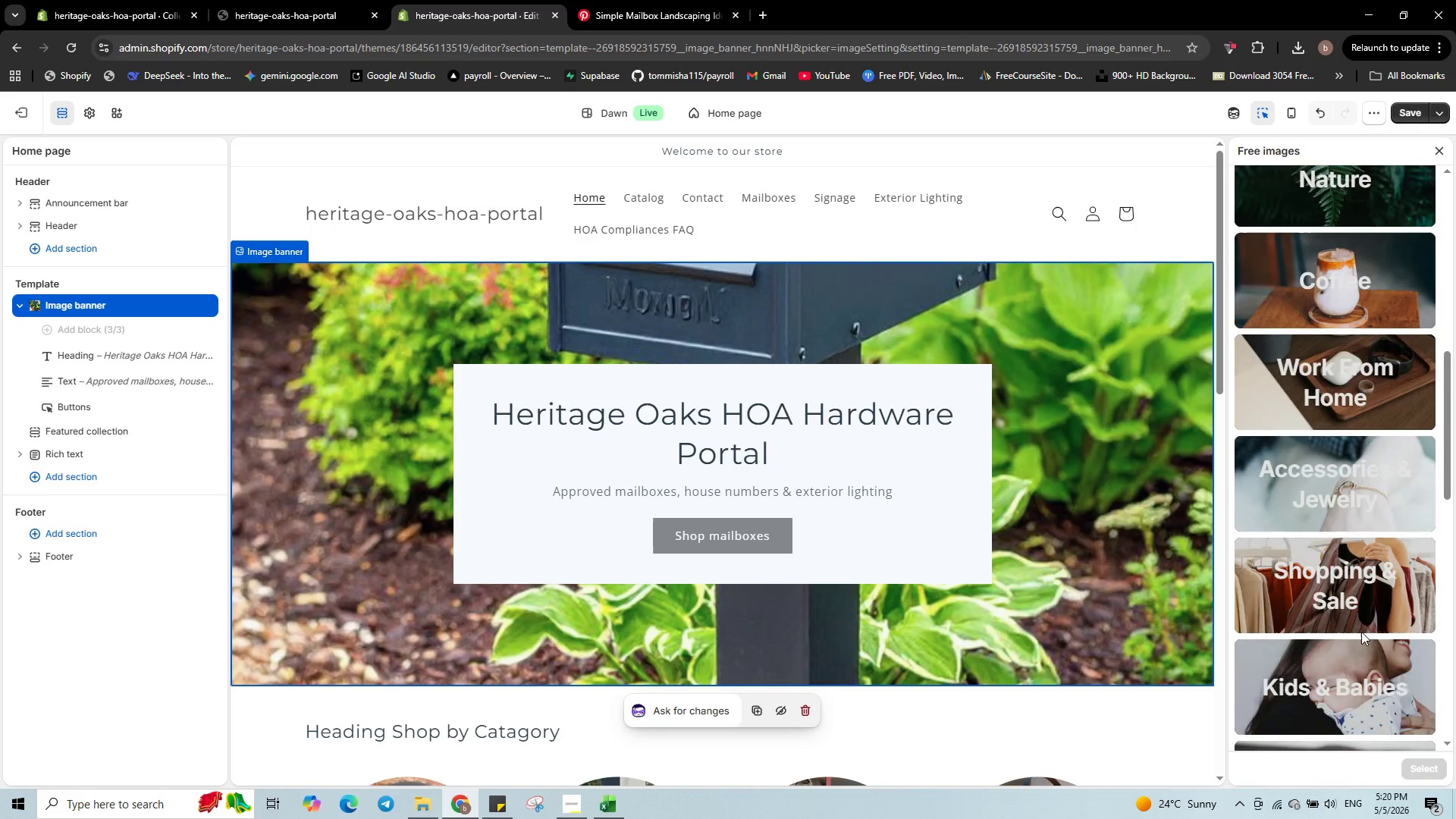 
scroll: coordinate [1357, 606], scroll_direction: up, amount: 15.0
 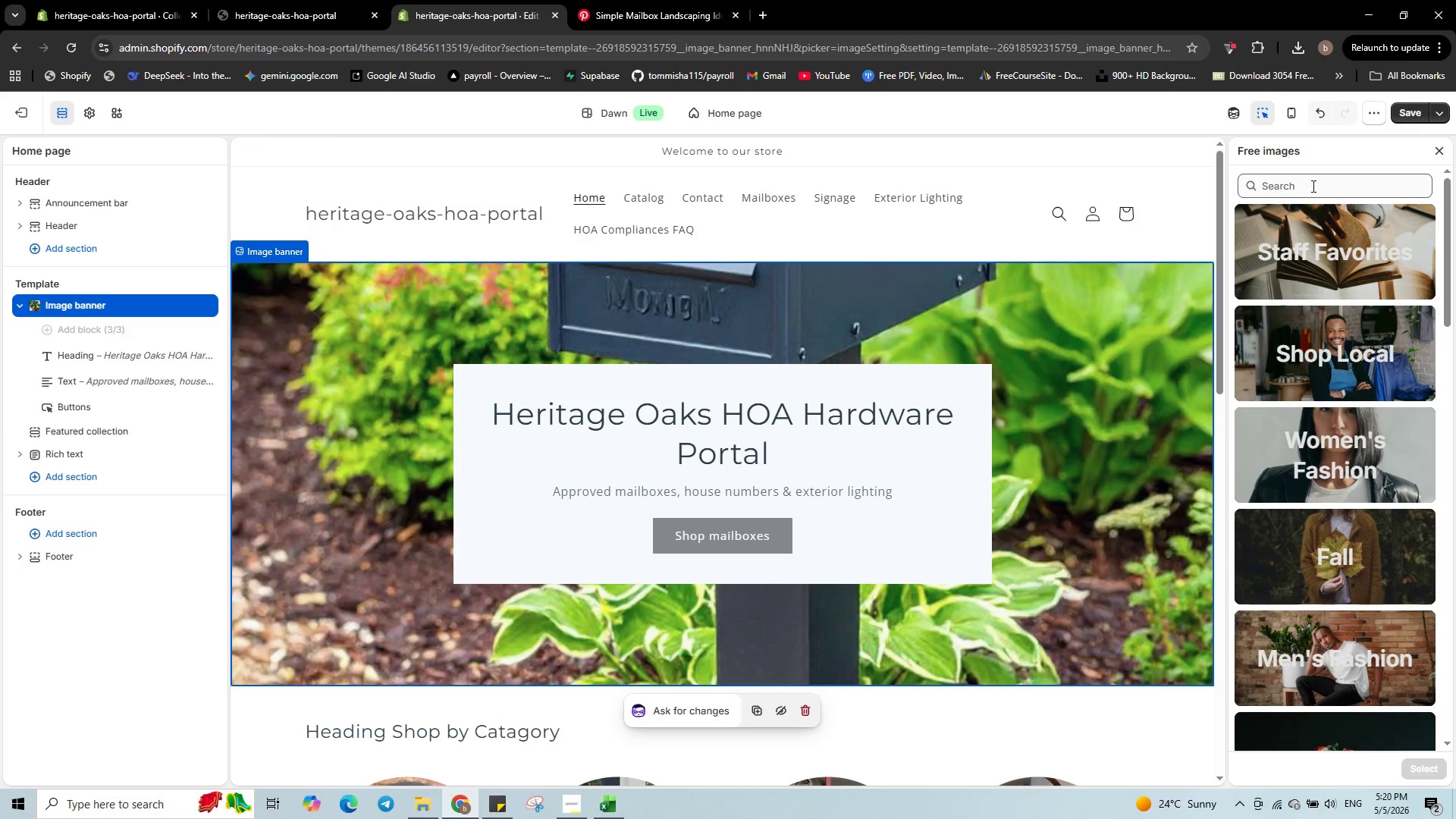 
left_click([1312, 186])
 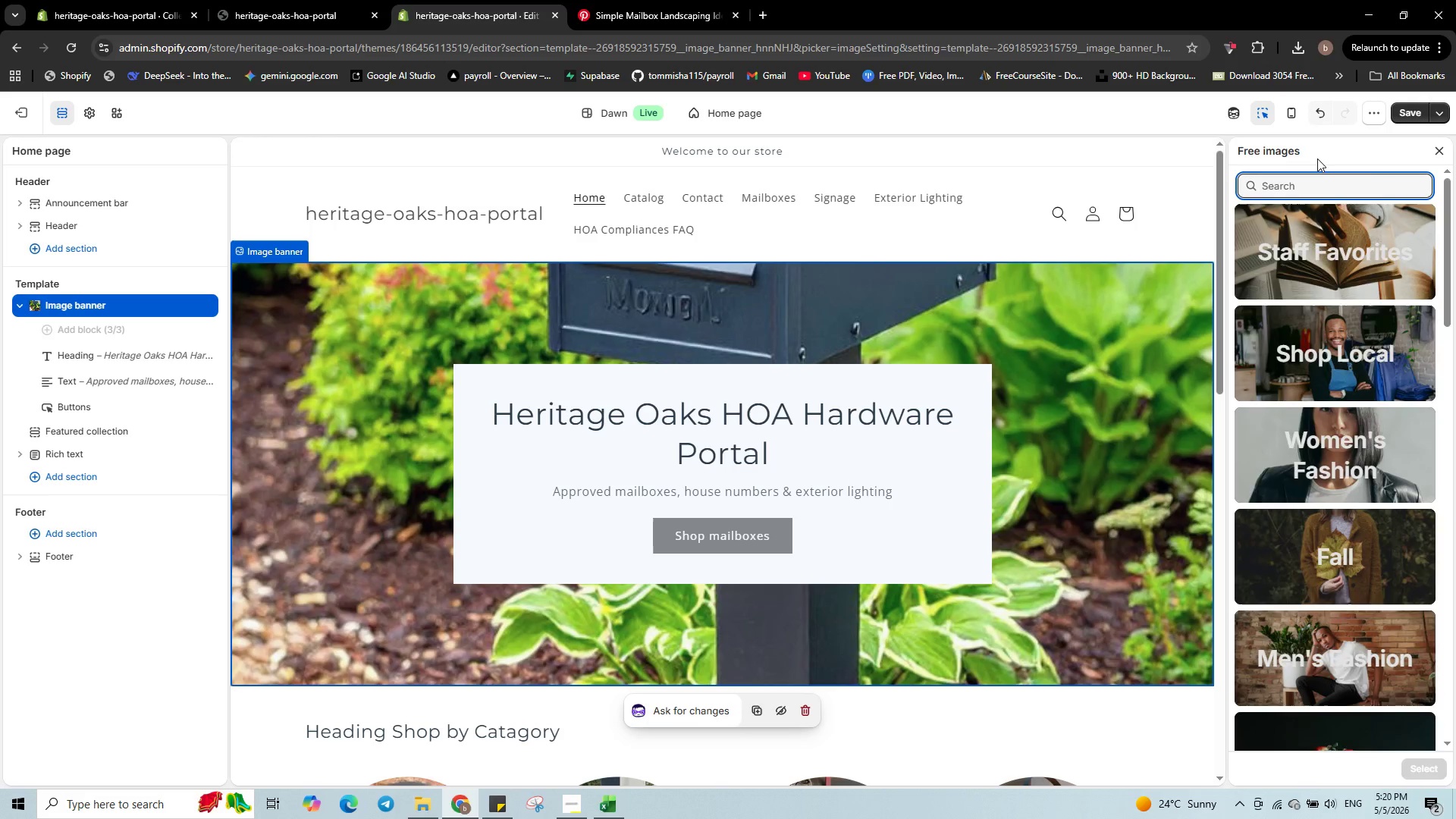 
type(house)
 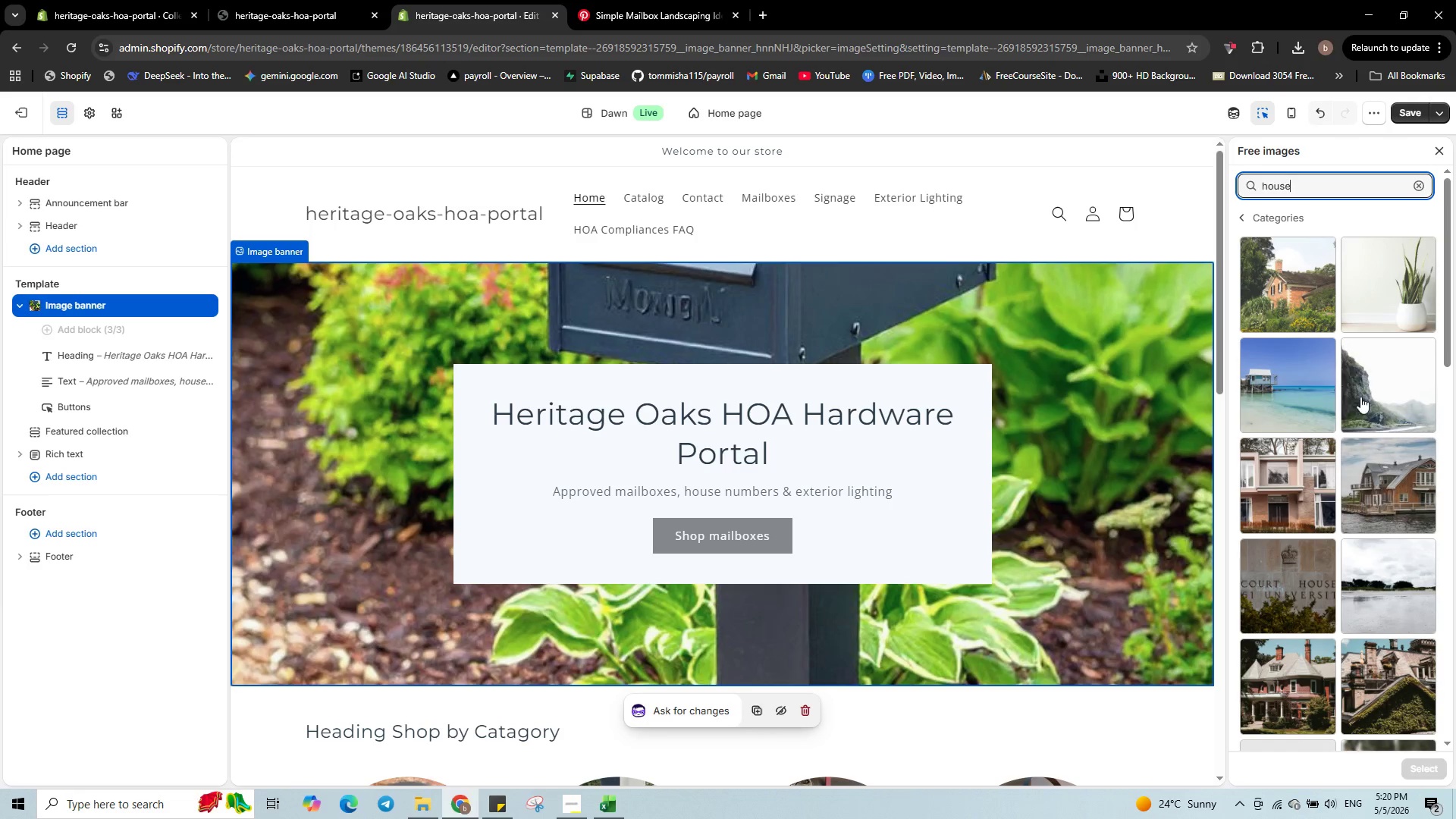 
wait(5.88)
 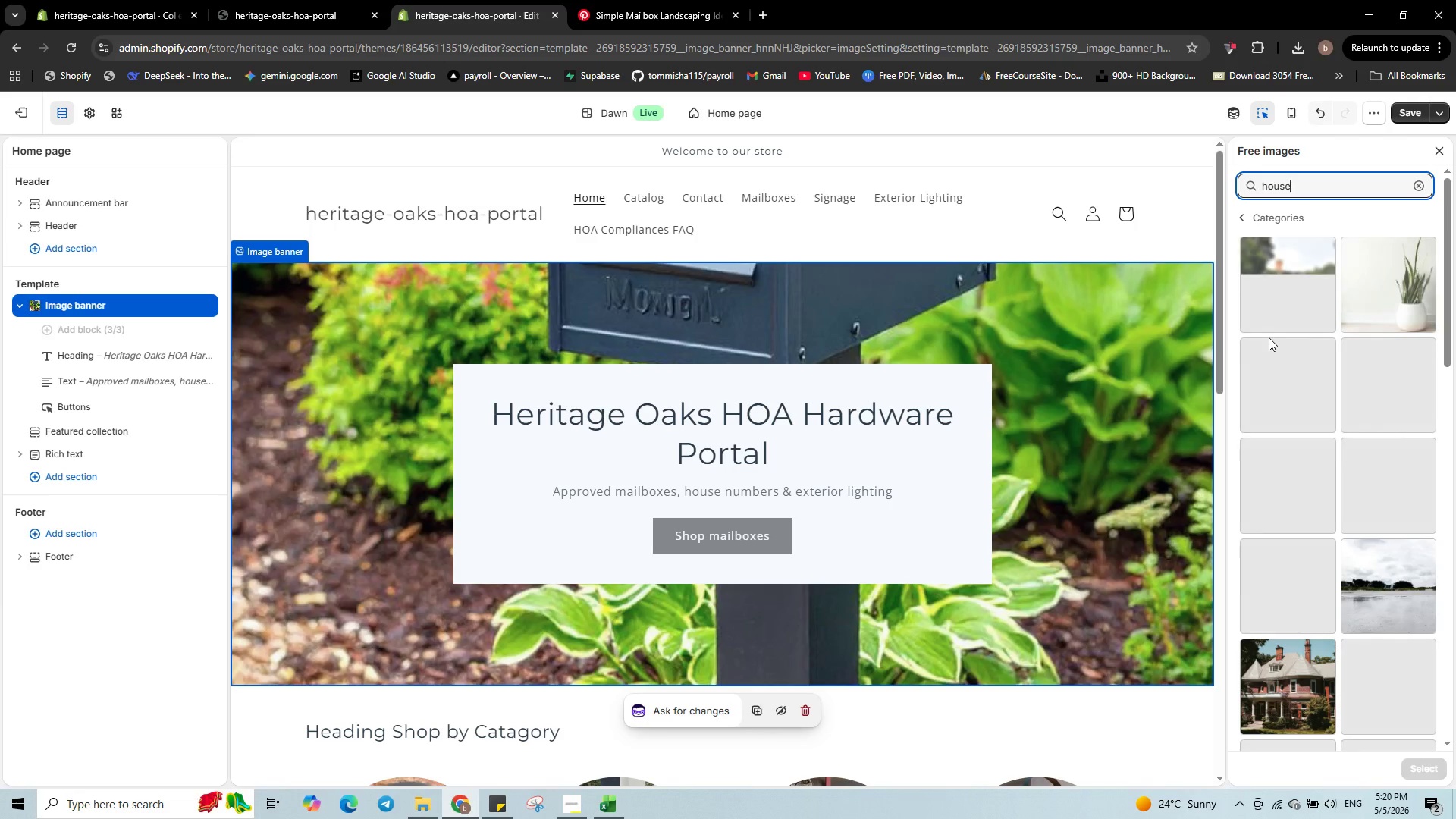 
type( strre)
key(Backspace)
key(Backspace)
type(eets)
 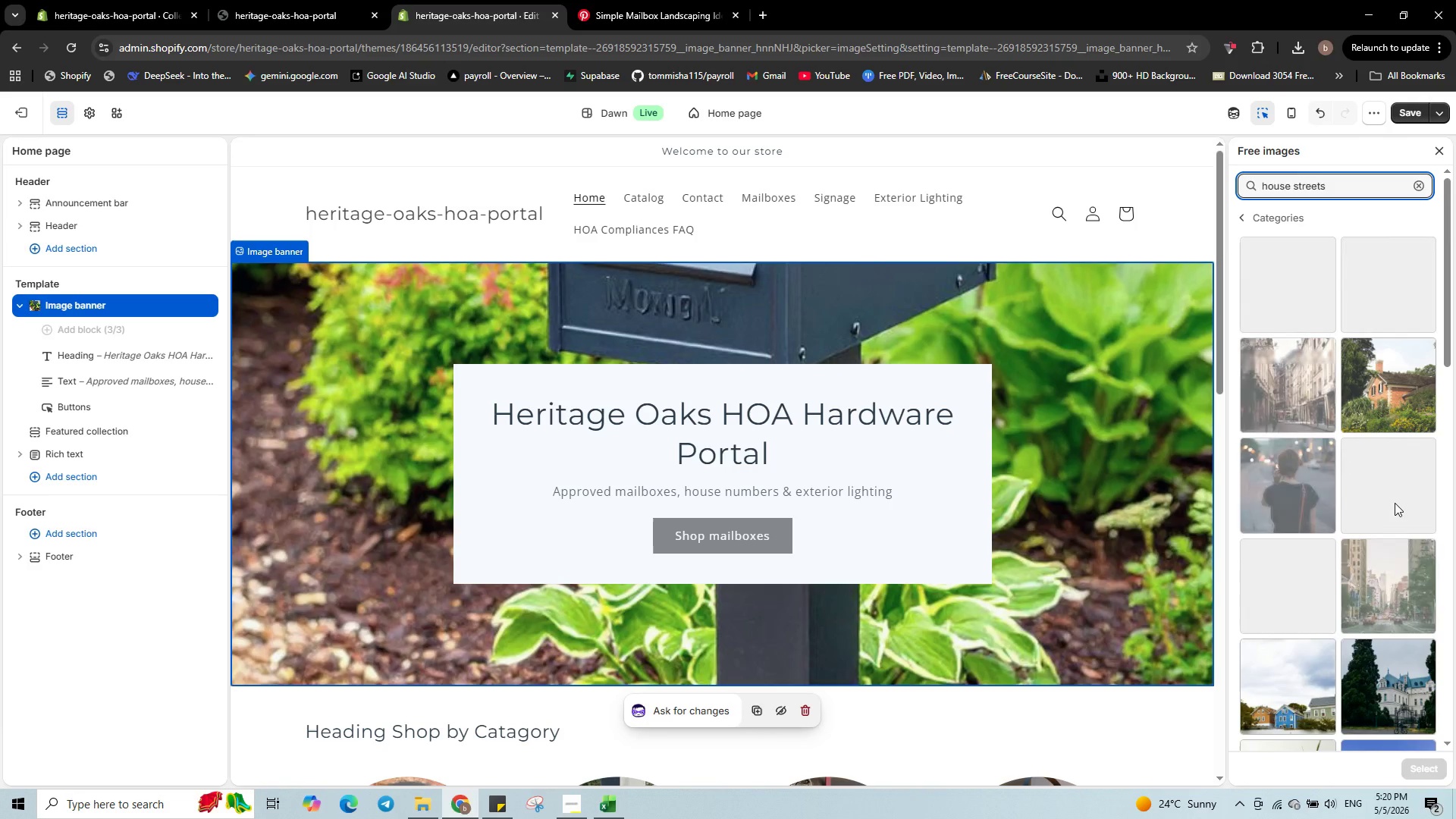 
wait(5.41)
 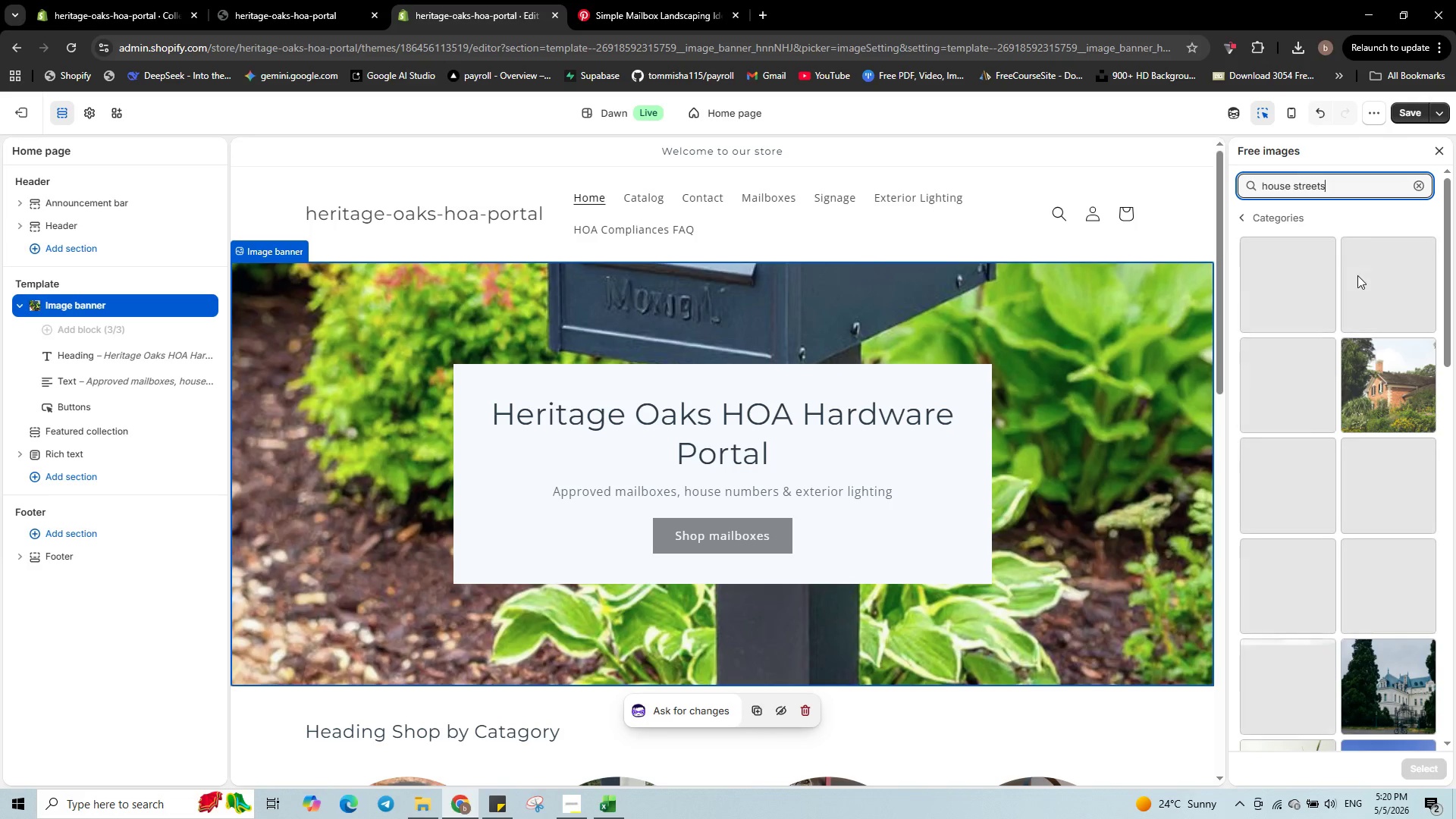 
scroll: coordinate [1405, 492], scroll_direction: down, amount: 2.0
 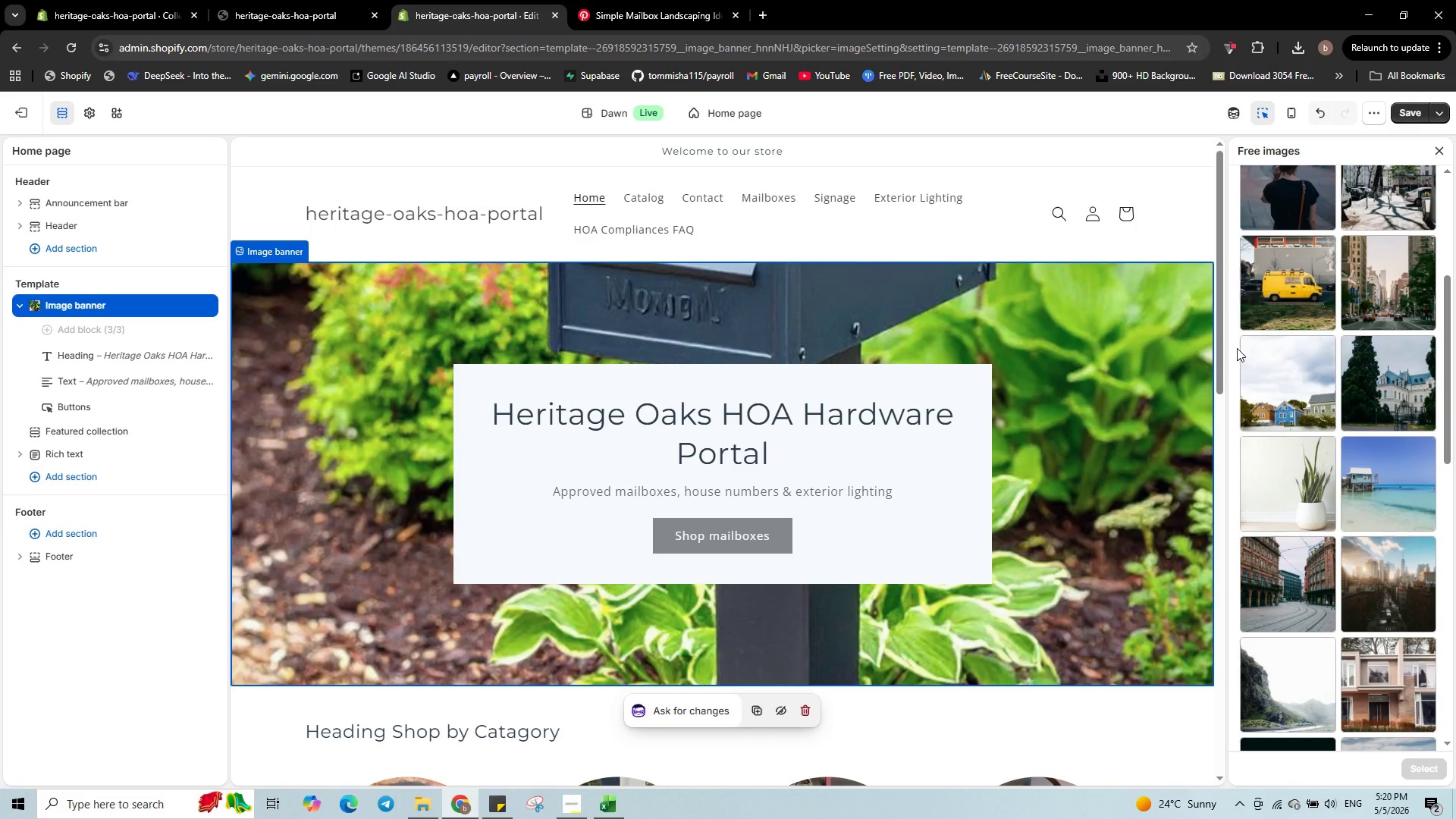 
left_click([1298, 378])
 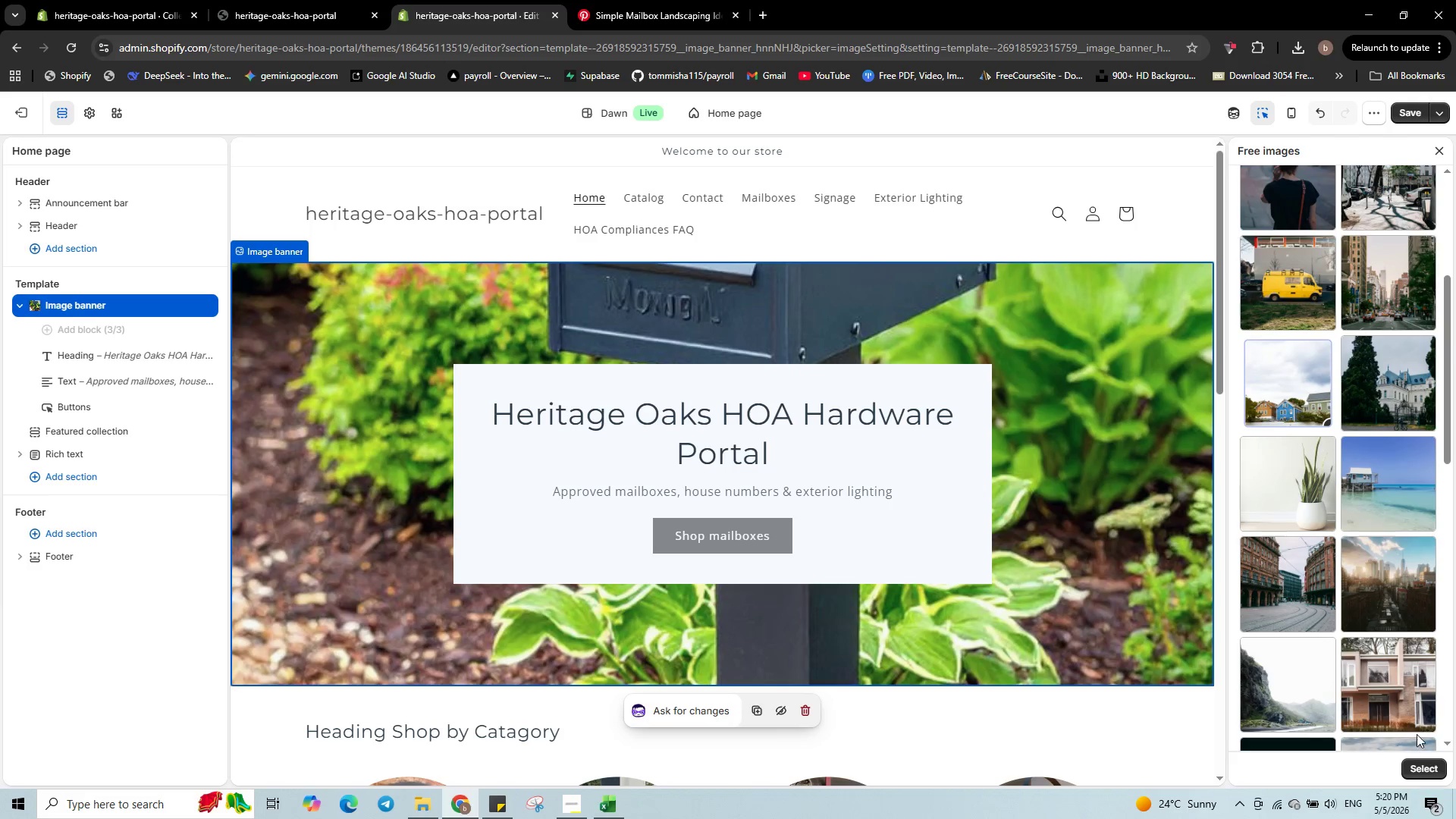 
left_click([1428, 765])
 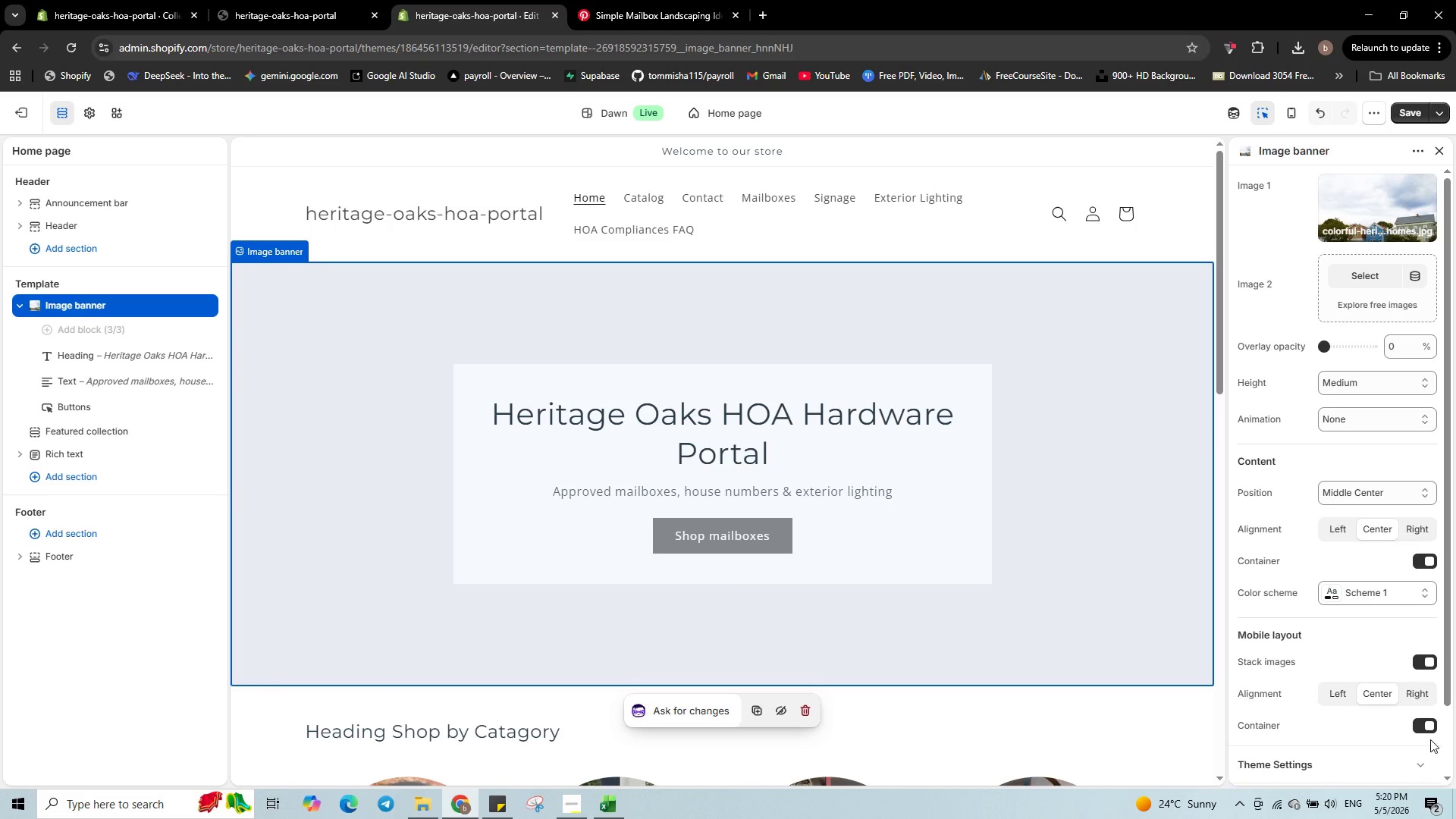 
wait(9.0)
 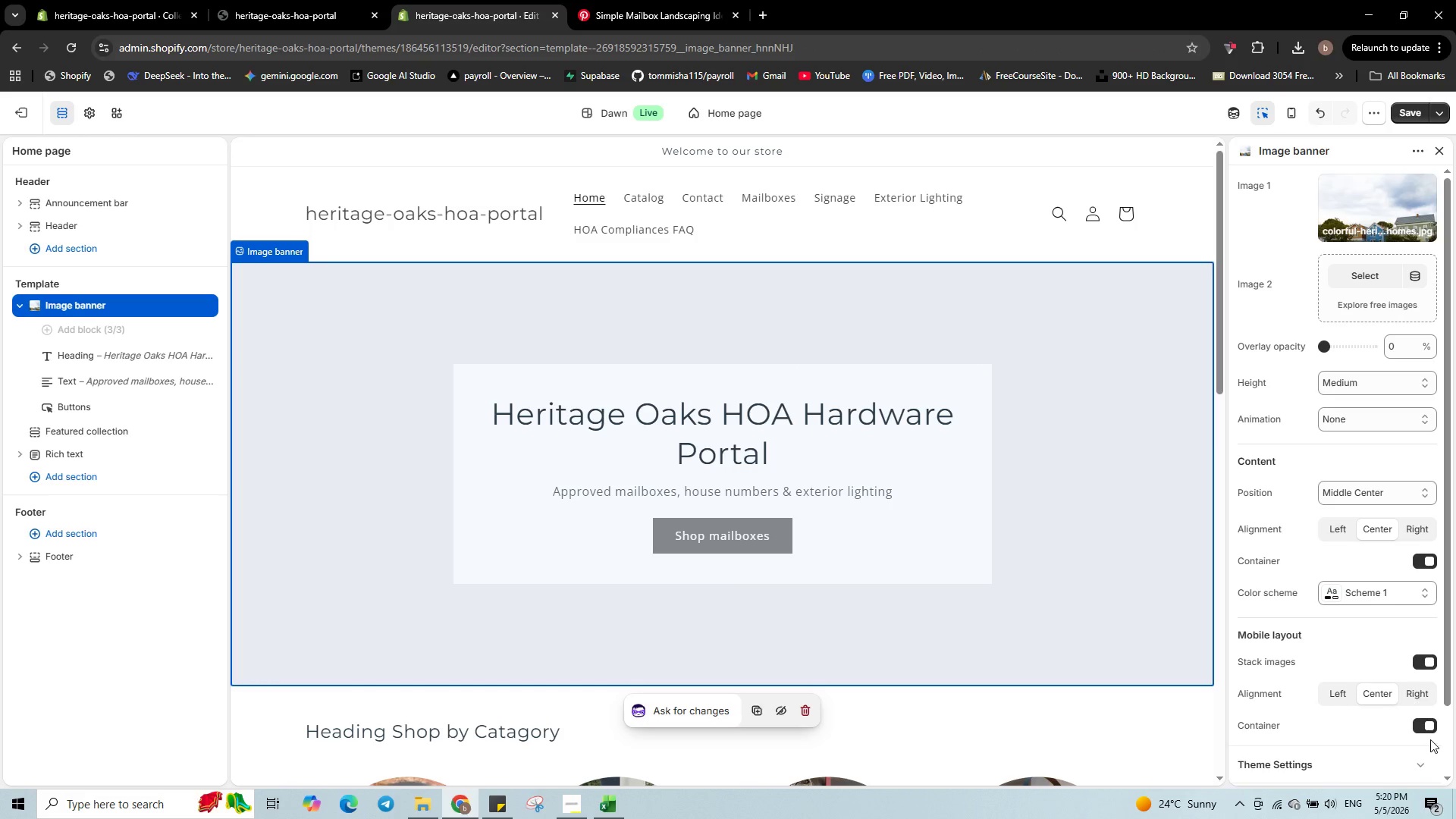 
left_click([1398, 491])
 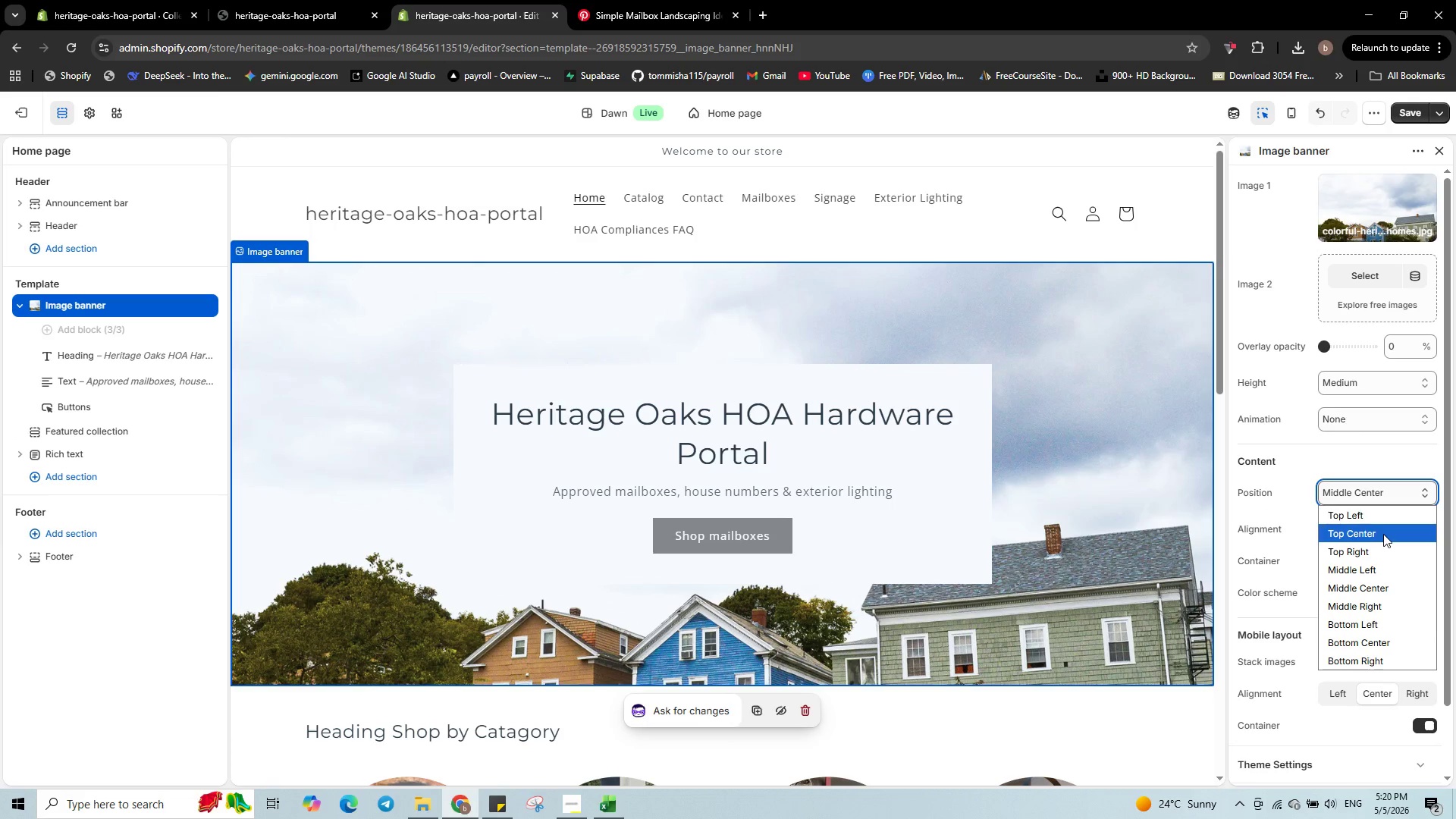 
left_click([1381, 526])
 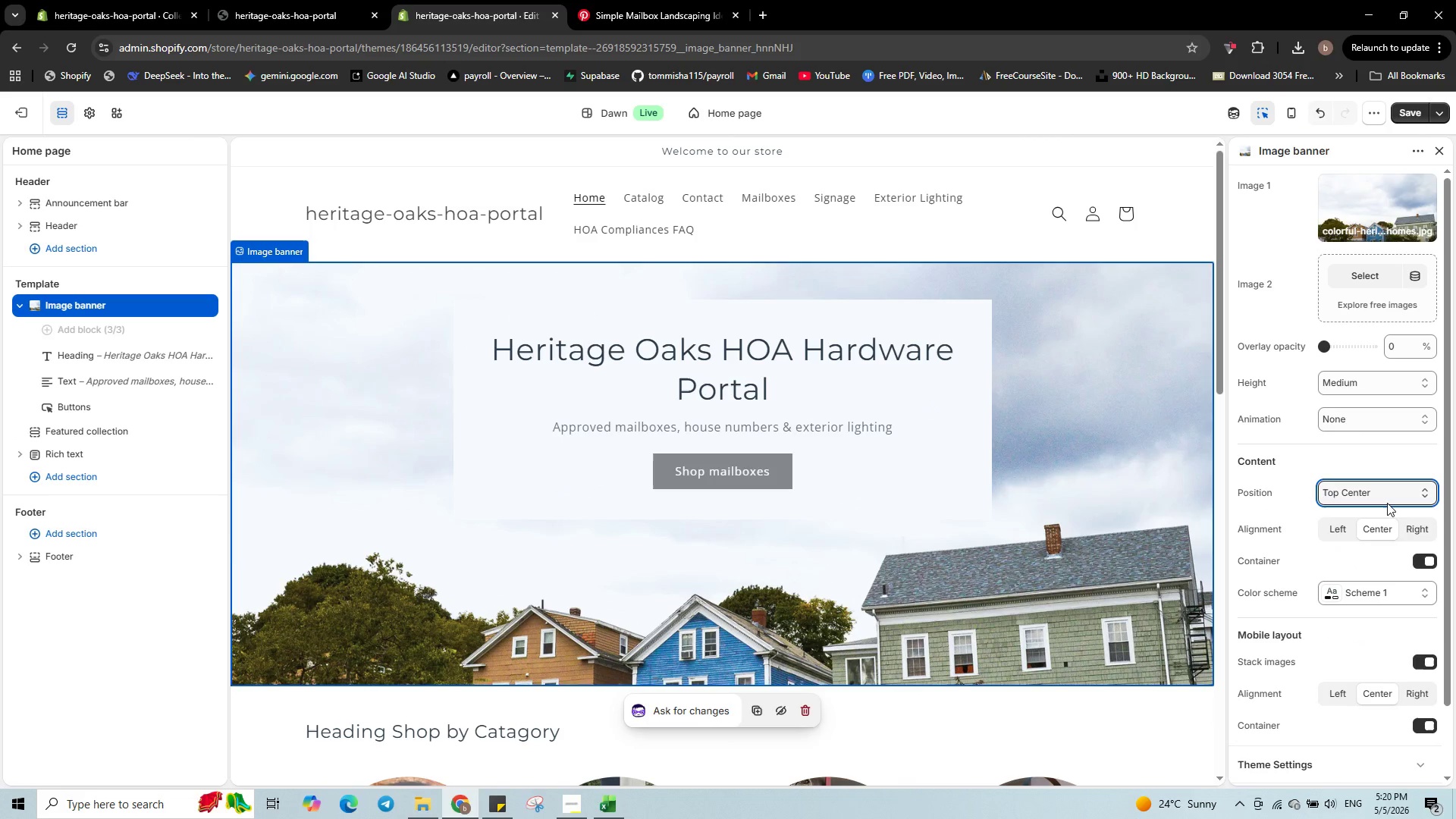 
left_click([1402, 469])
 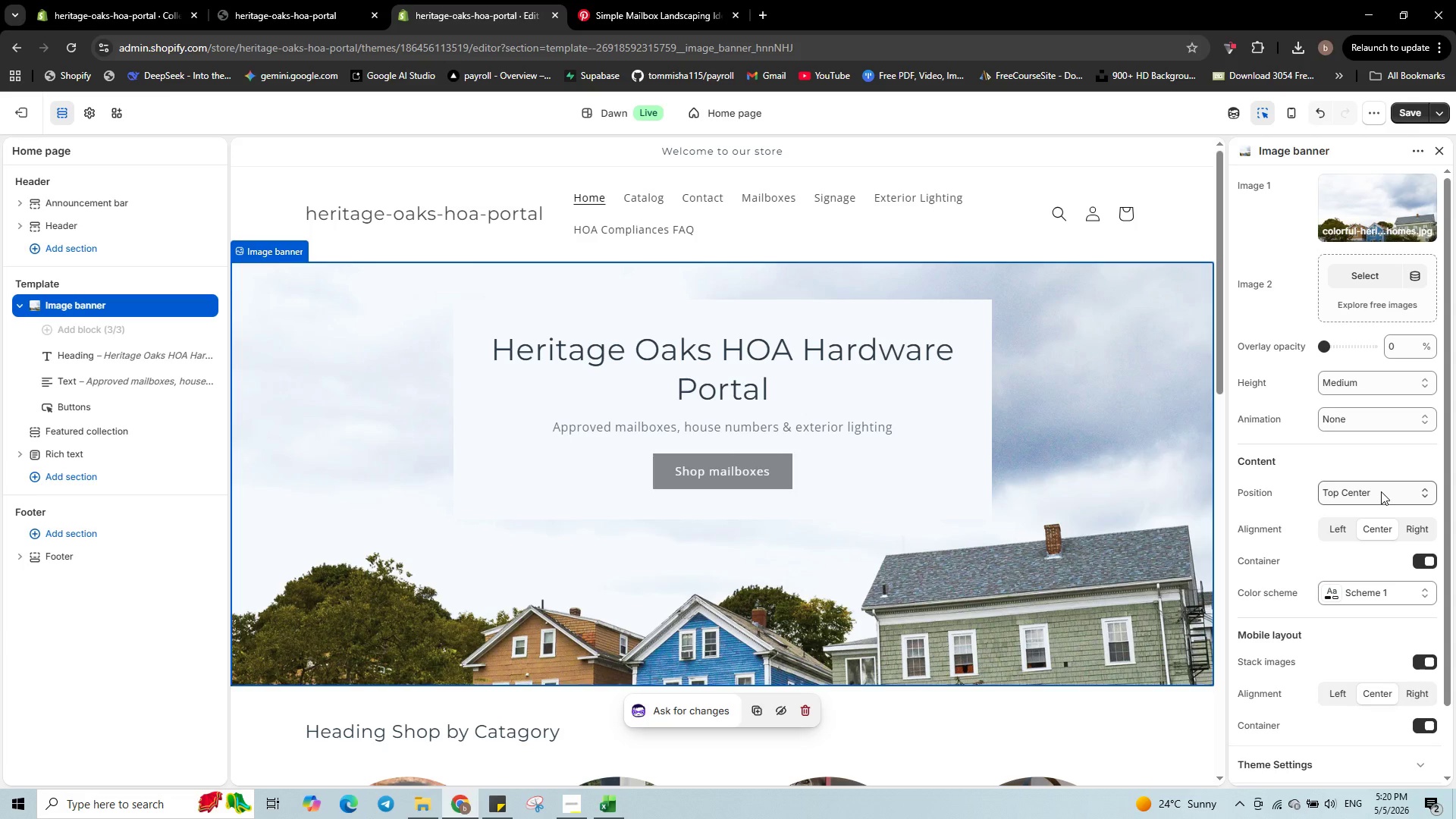 
left_click([1381, 491])
 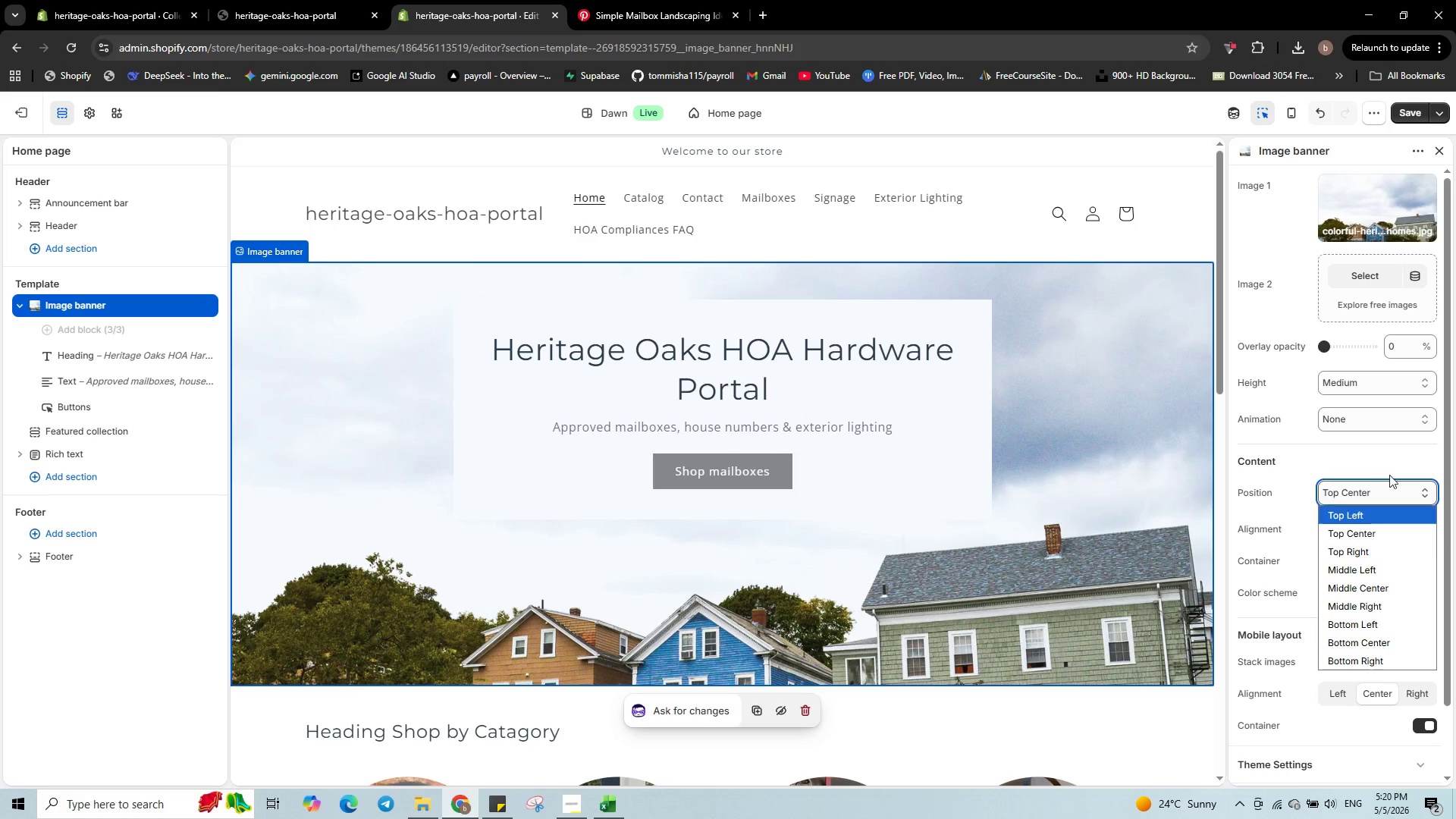 
left_click([1386, 463])
 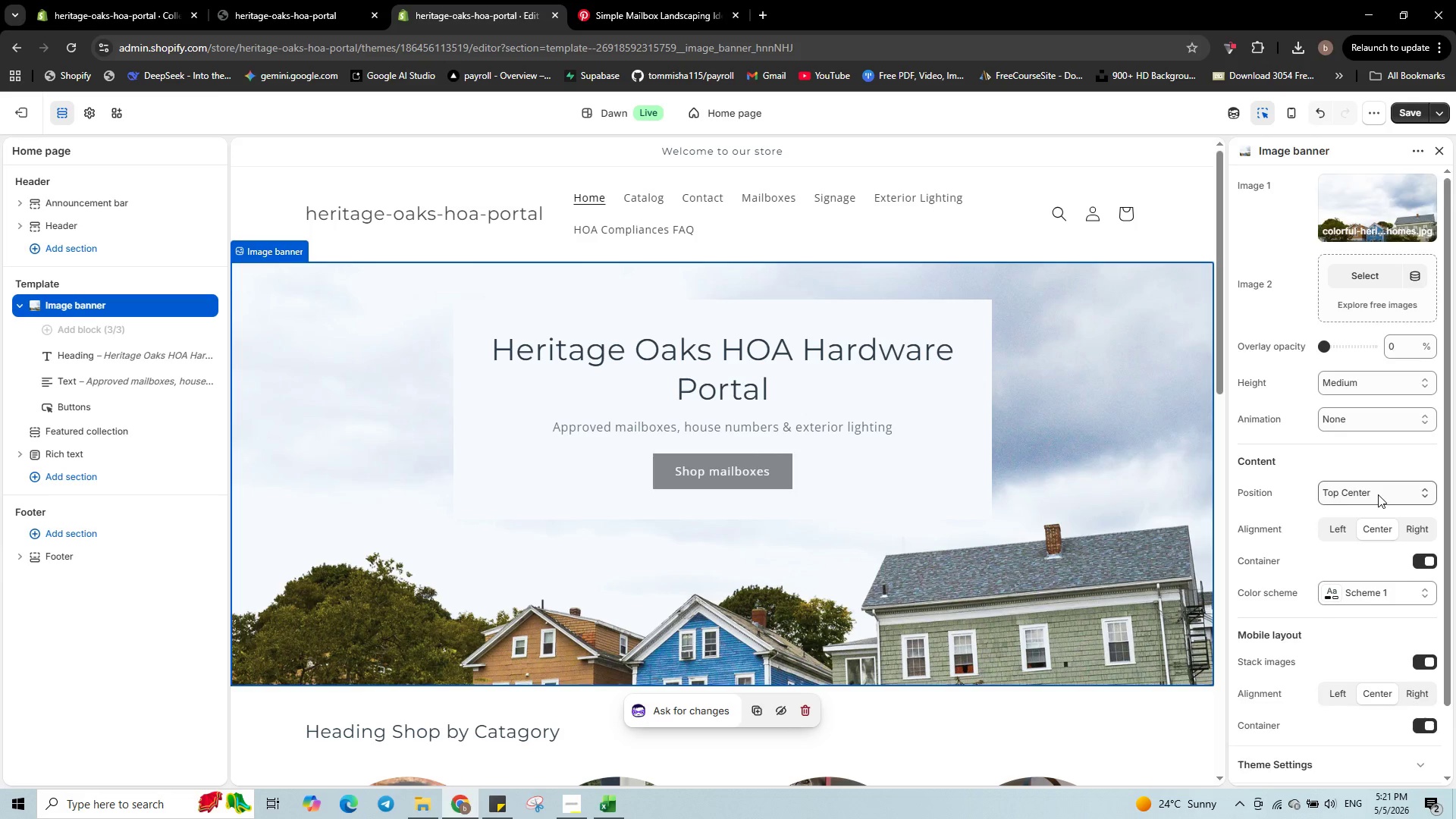 
scroll: coordinate [1369, 510], scroll_direction: up, amount: 4.0
 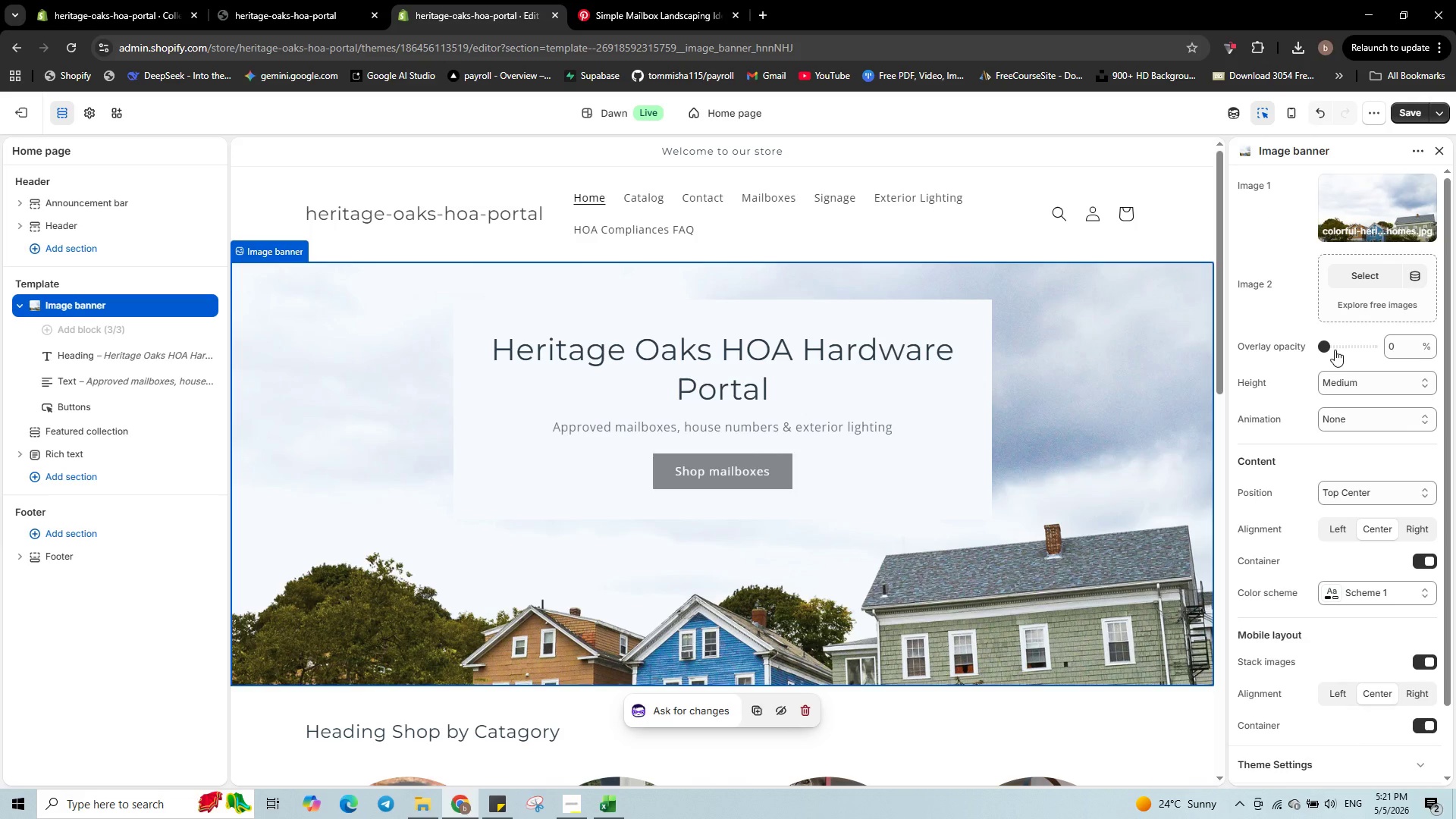 
left_click_drag(start_coordinate=[1329, 347], to_coordinate=[1347, 364])
 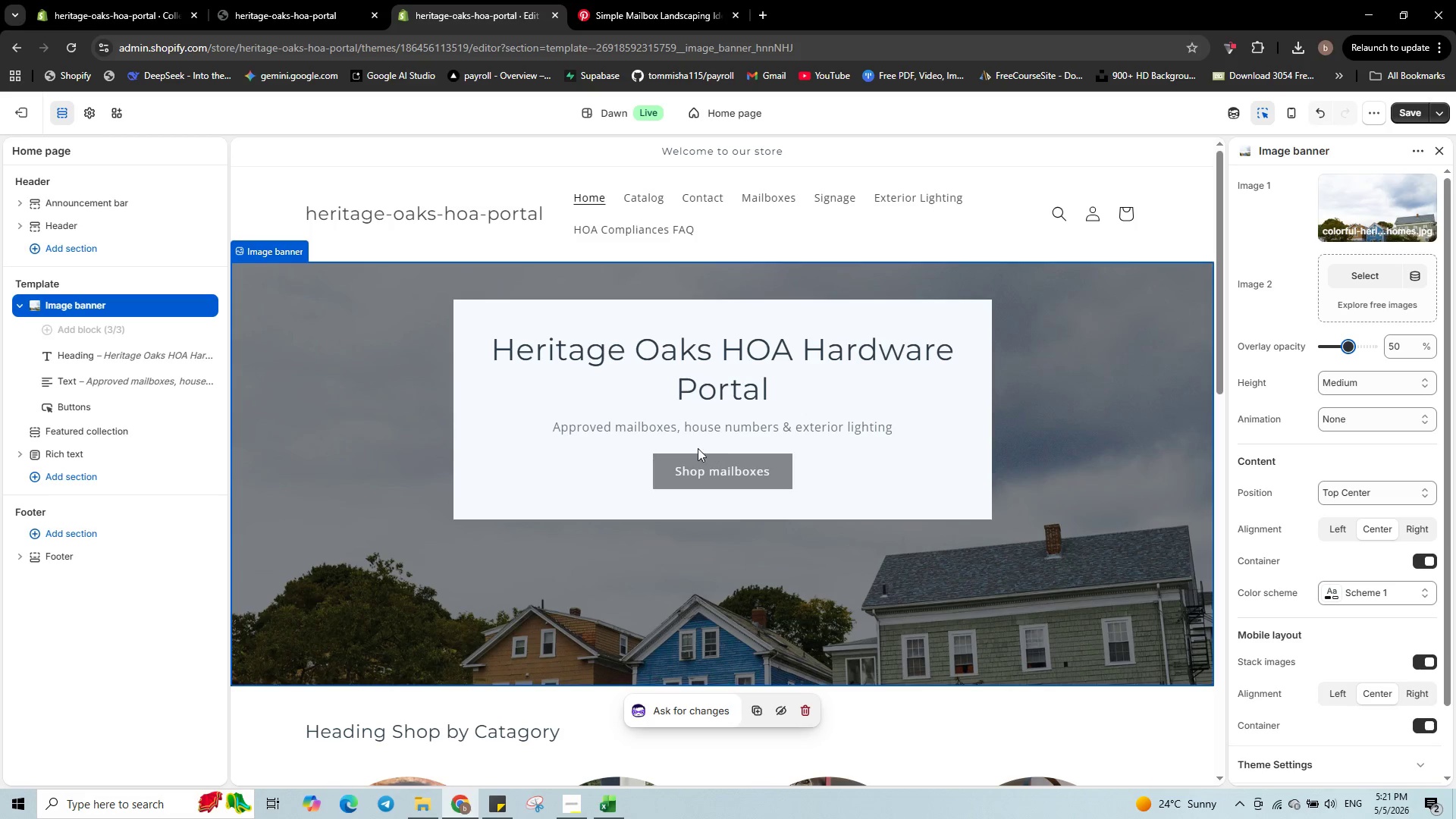 
scroll: coordinate [1056, 563], scroll_direction: down, amount: 9.0
 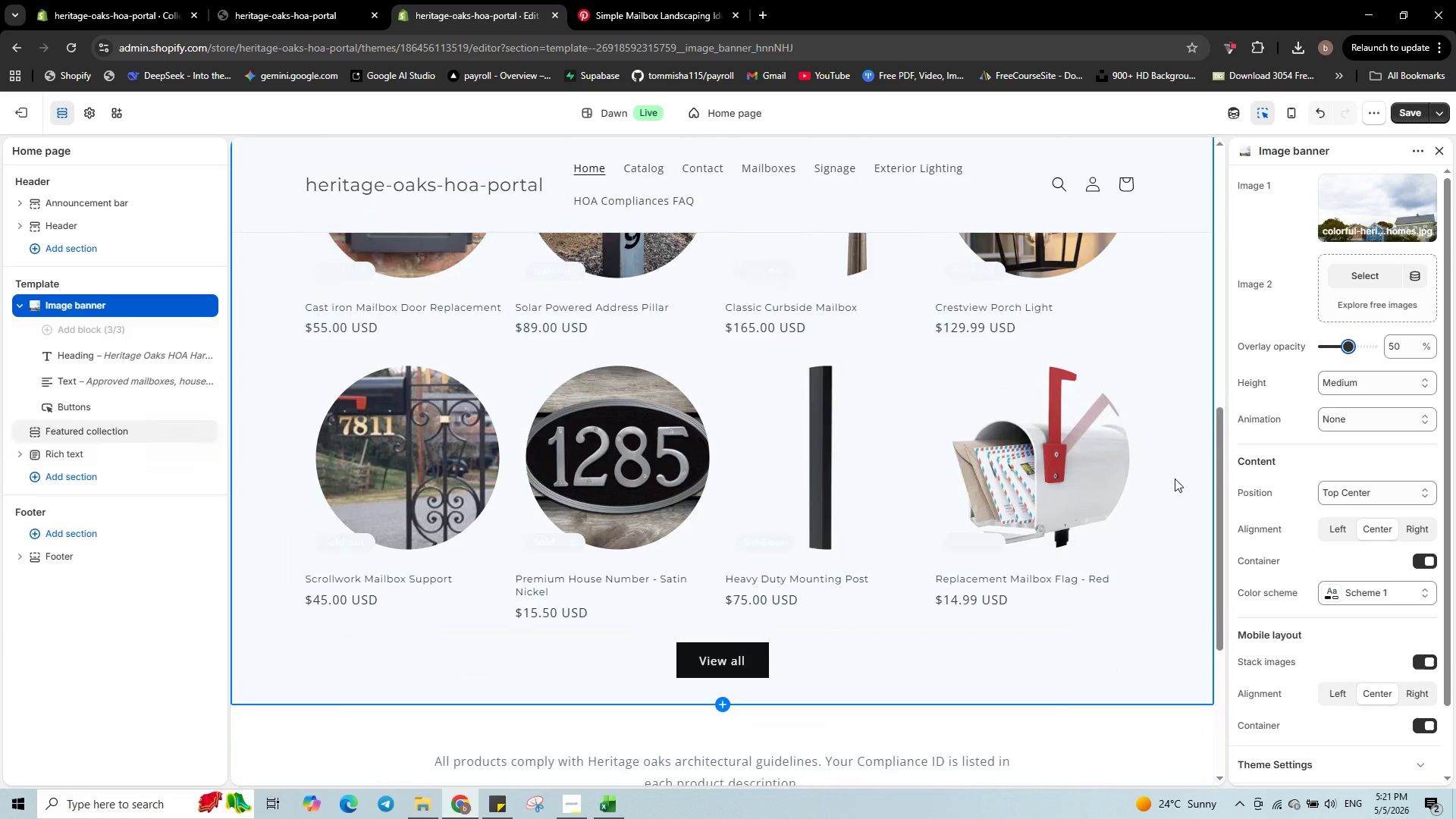 
left_click([1175, 479])
 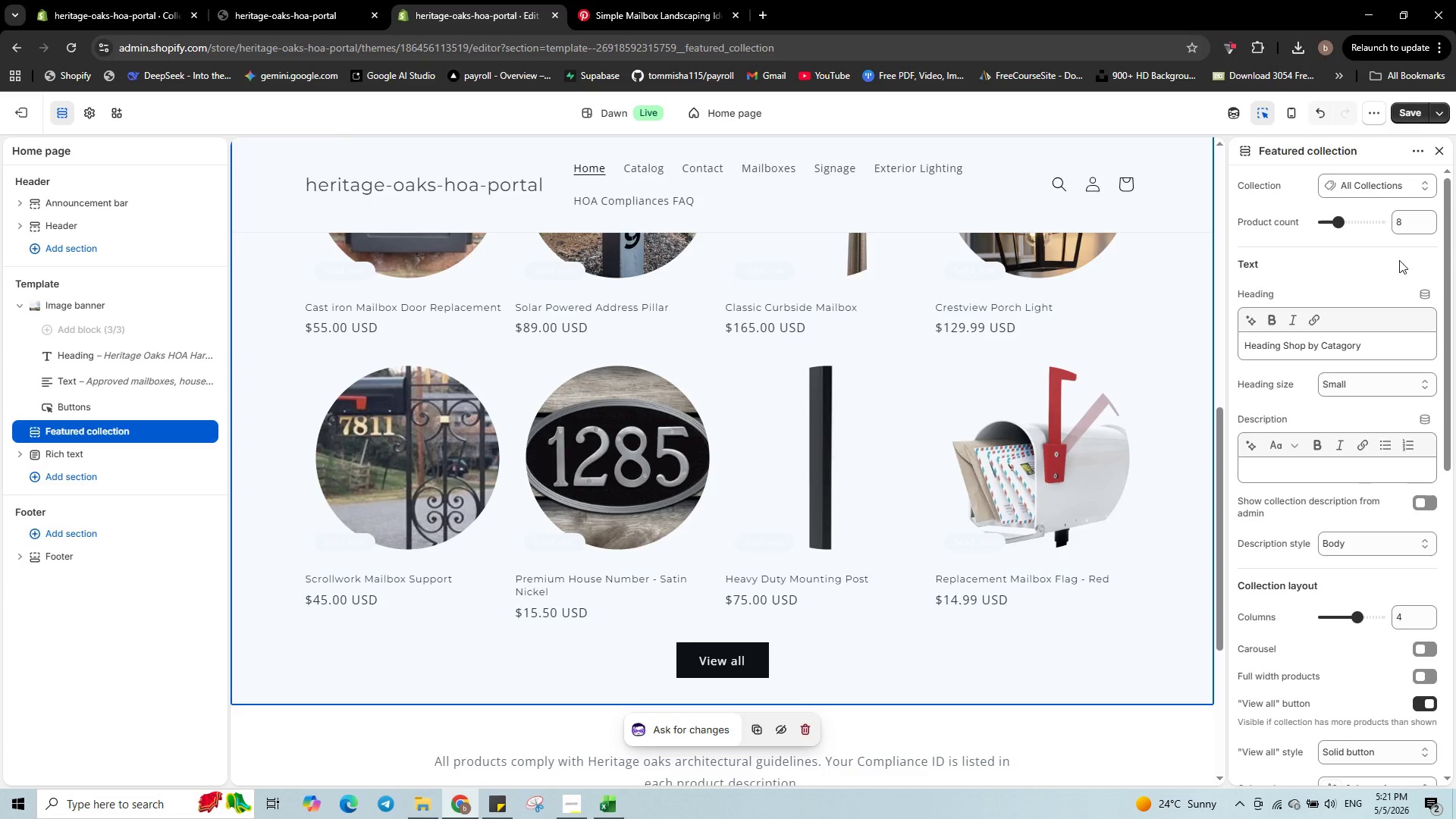 
scroll: coordinate [1320, 640], scroll_direction: down, amount: 3.0
 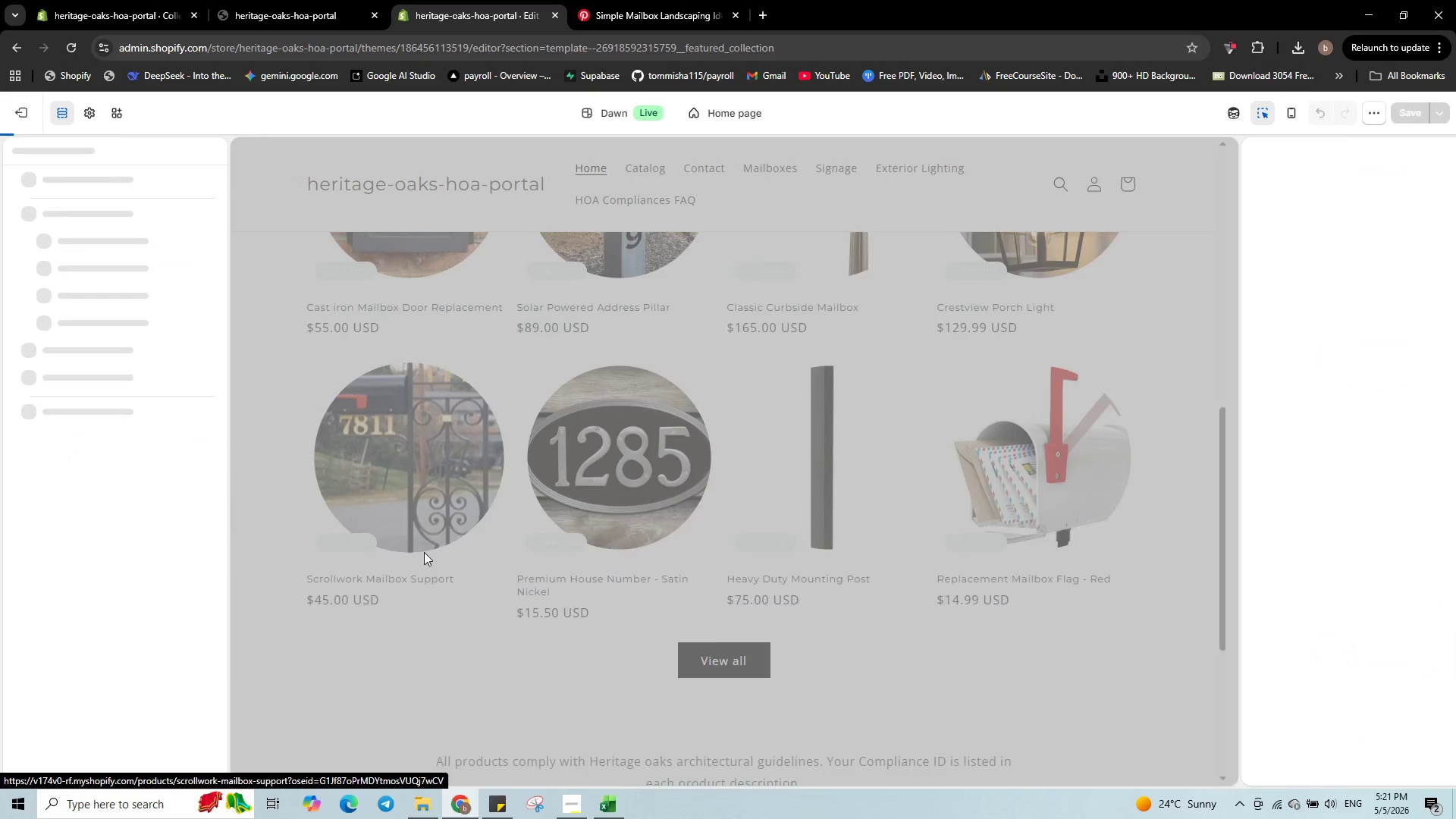 
wait(12.73)
 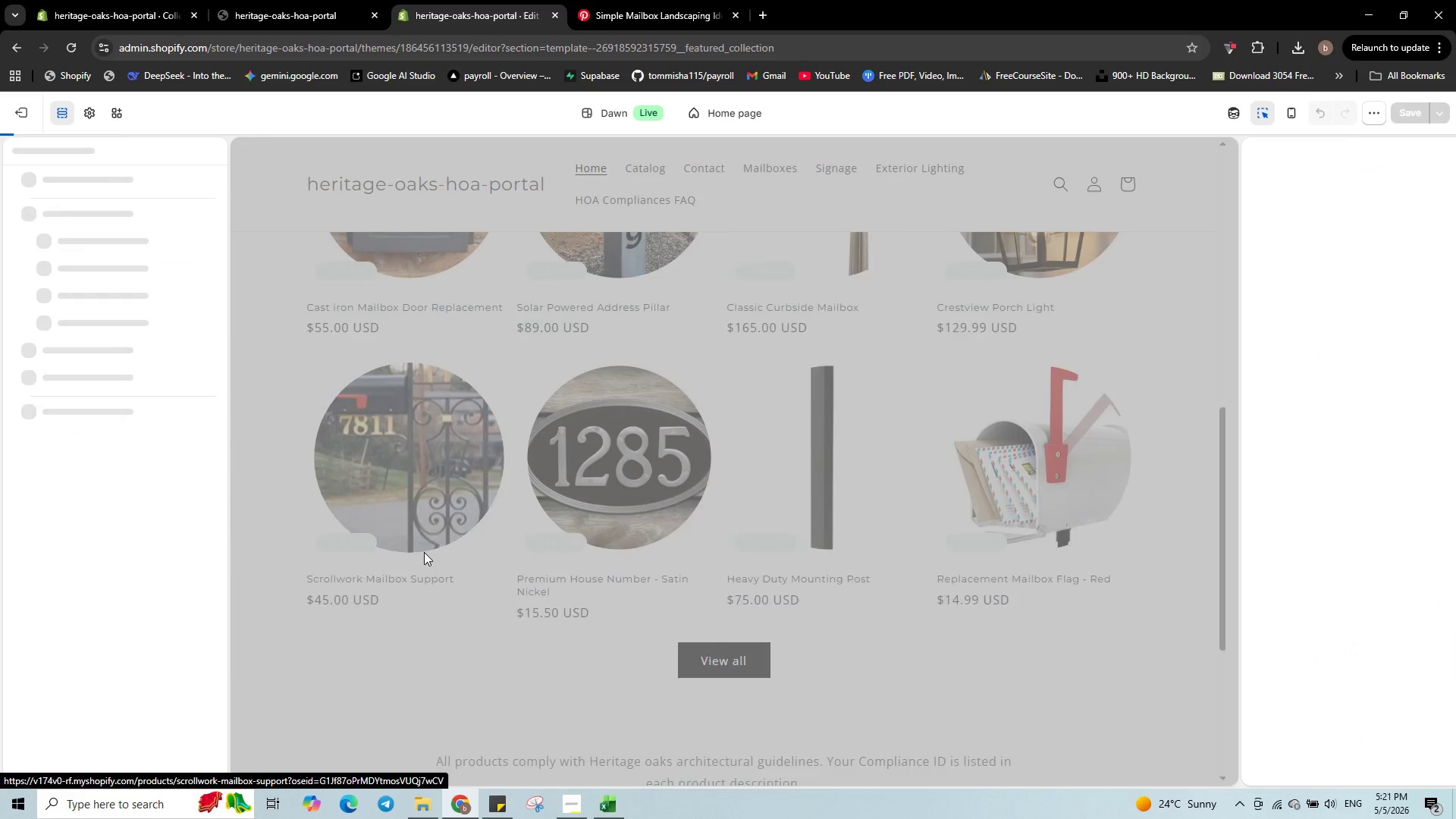 
left_click([150, 551])
 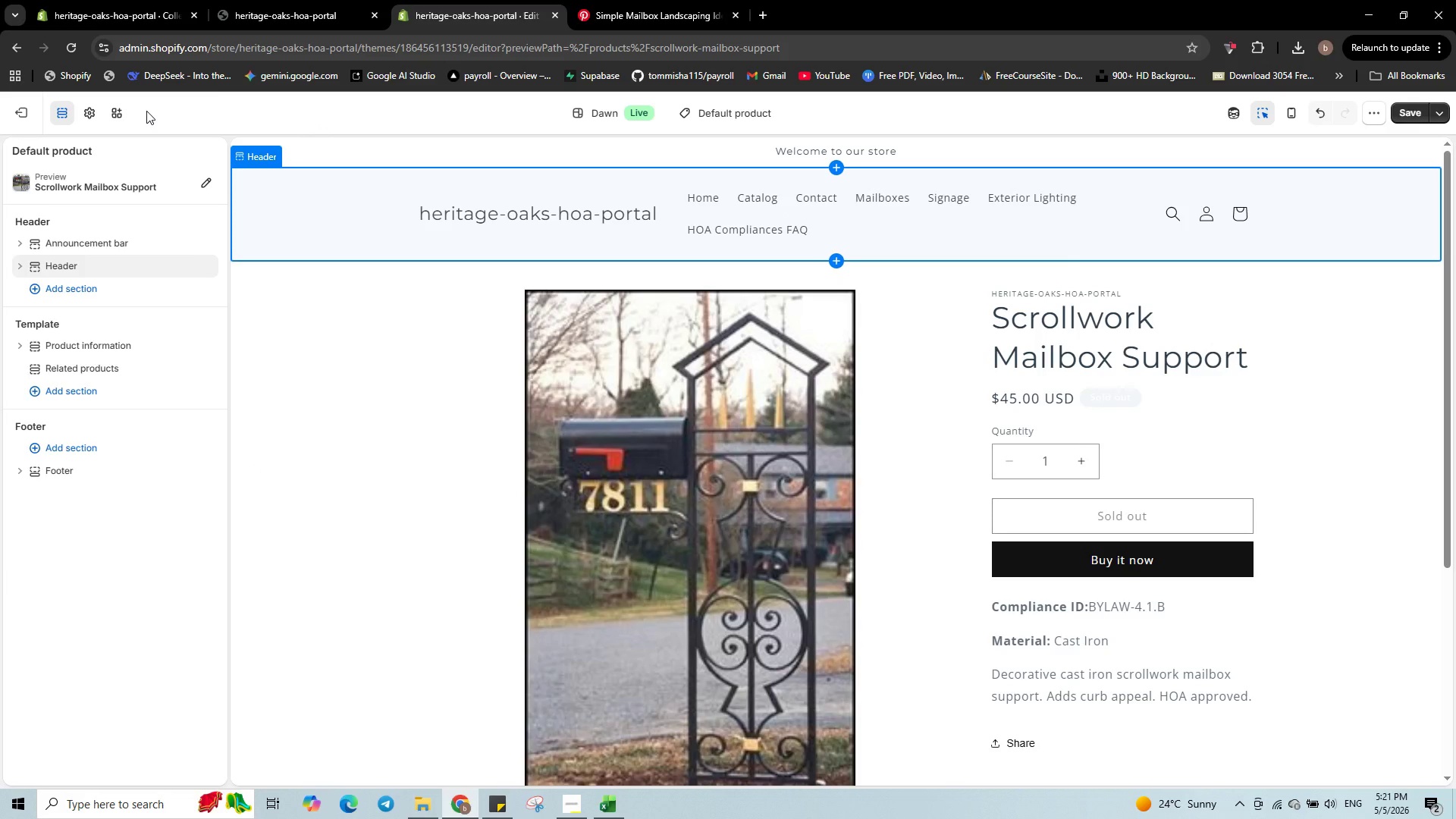 
wait(5.23)
 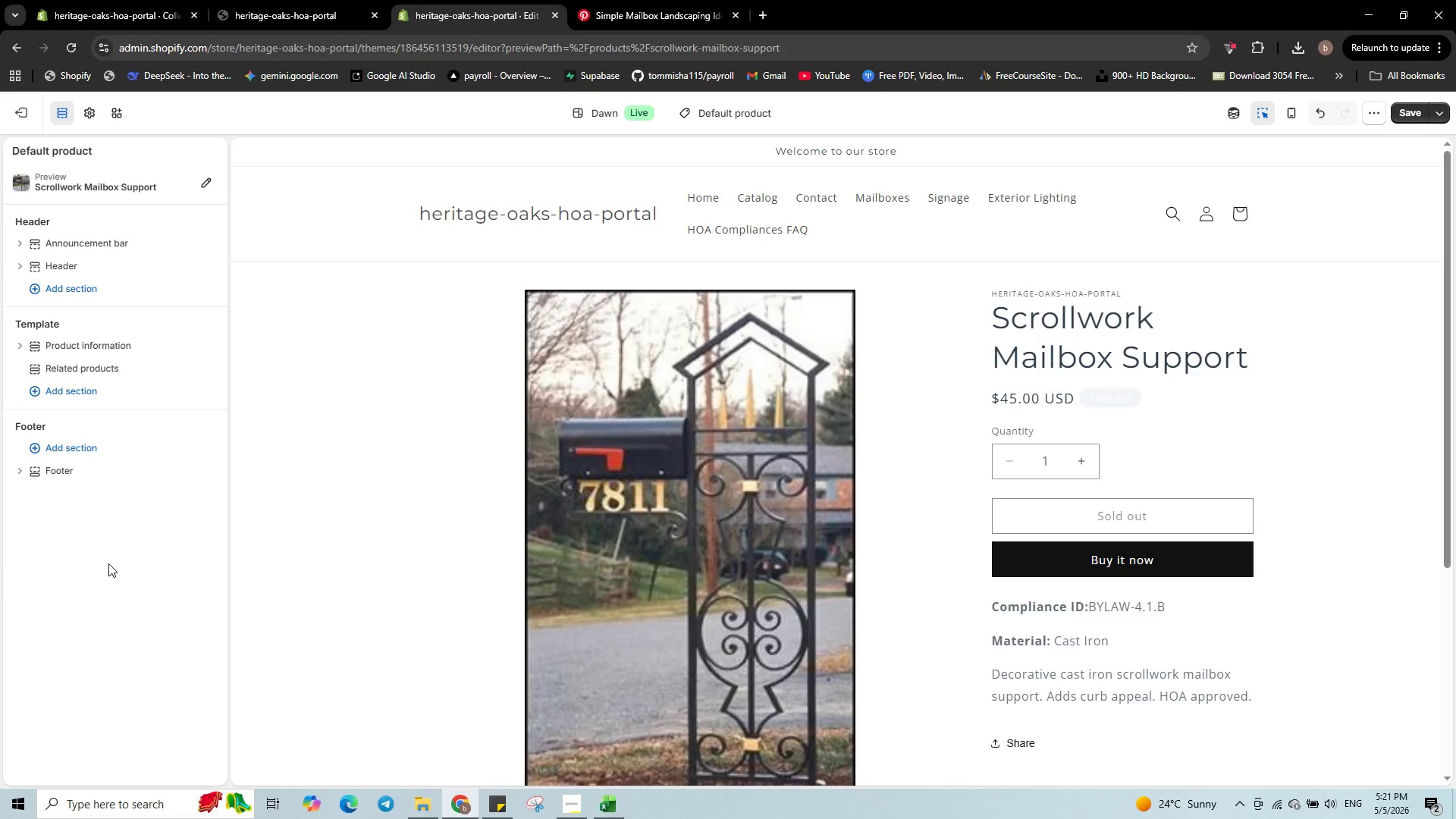 
left_click([25, 113])
 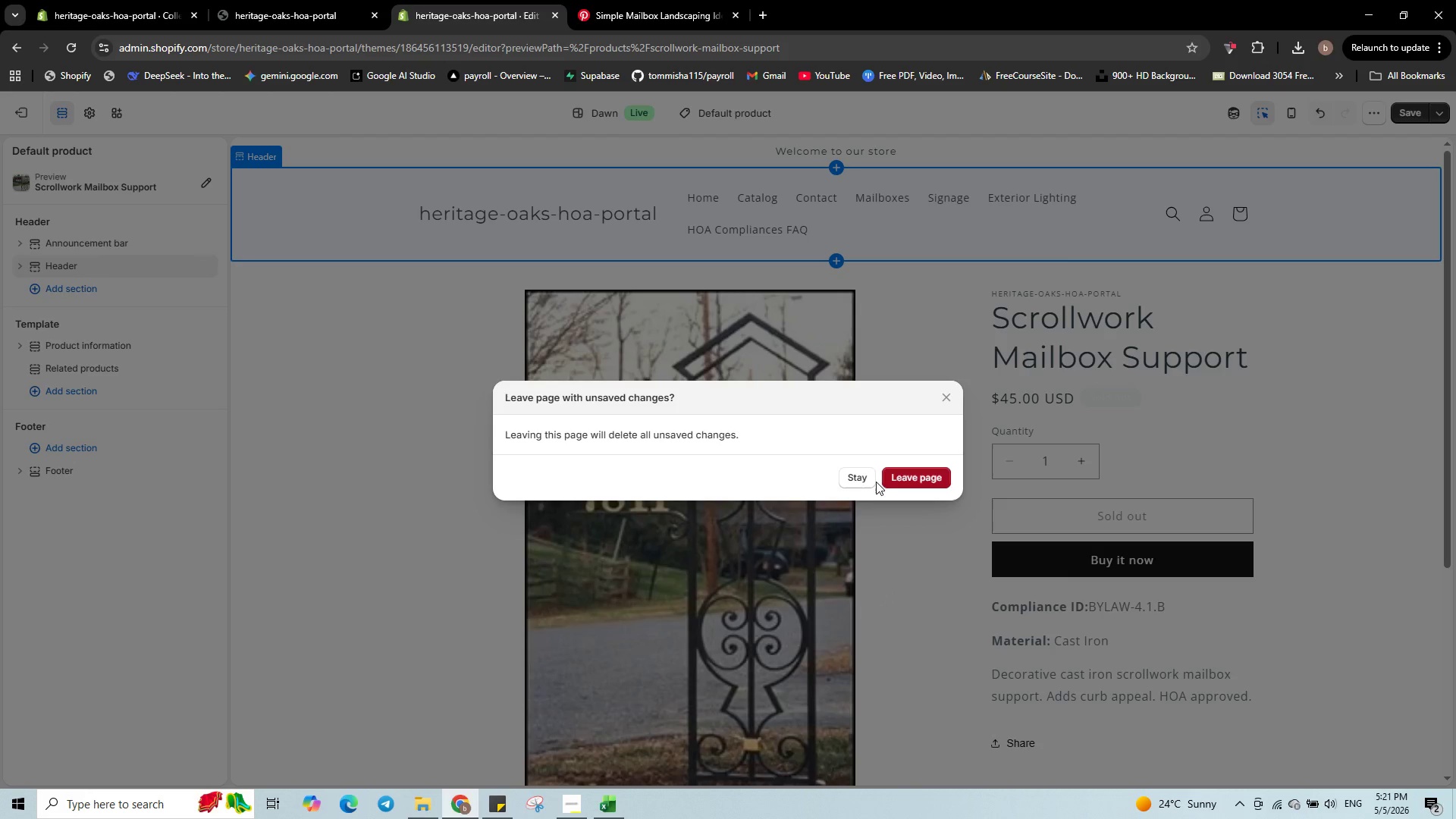 
left_click([868, 479])
 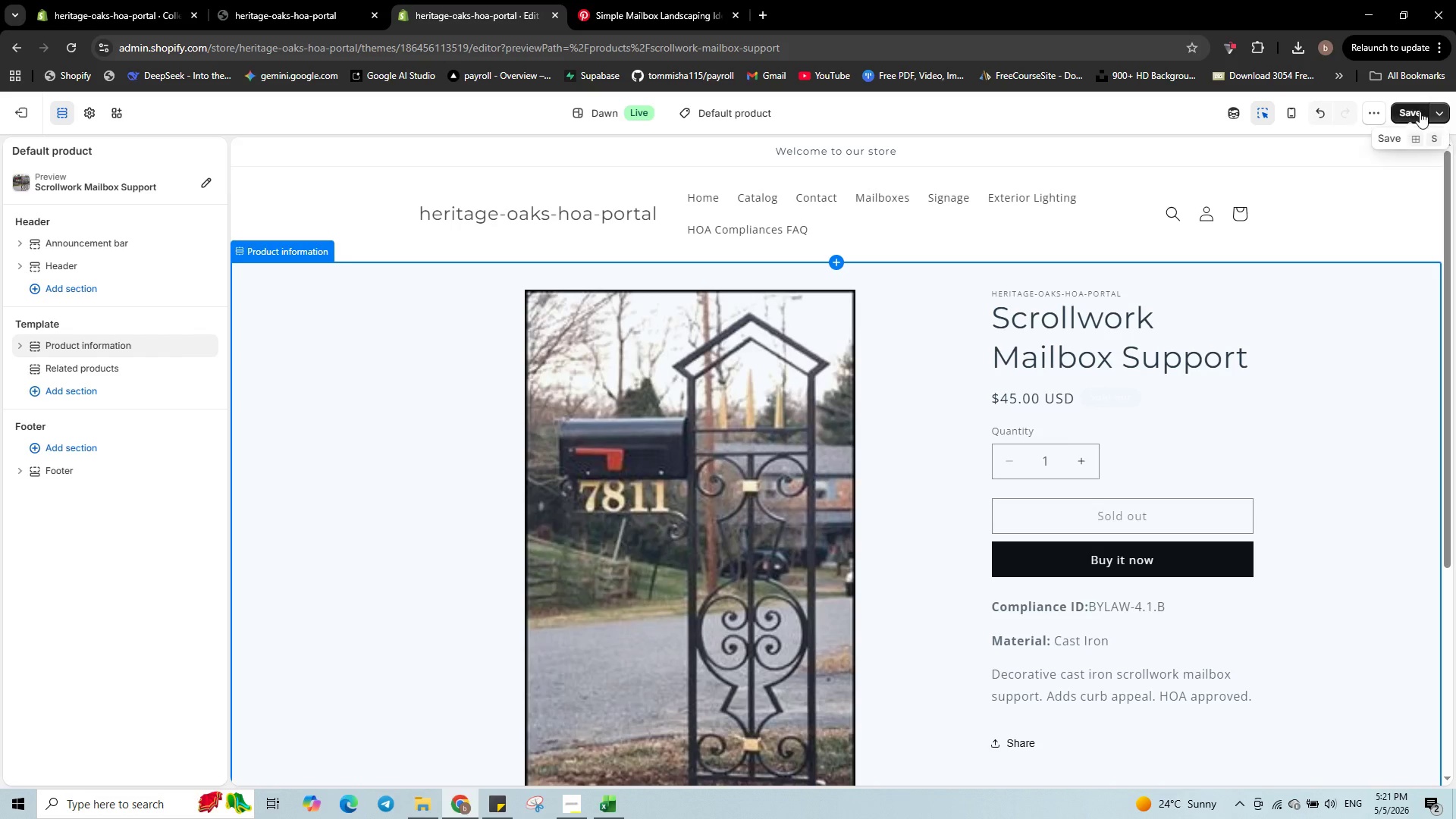 
left_click([1420, 111])
 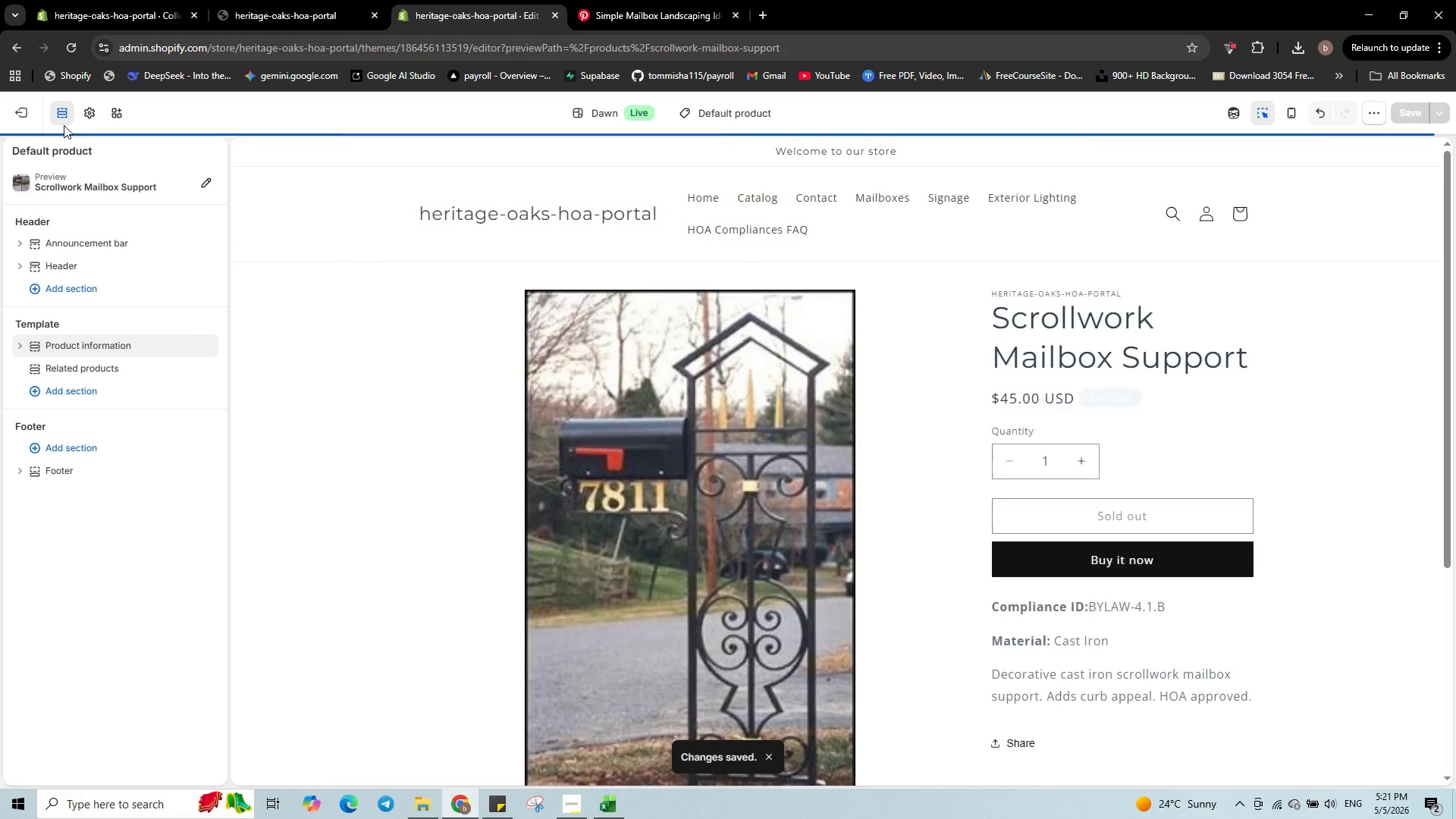 
left_click([36, 114])
 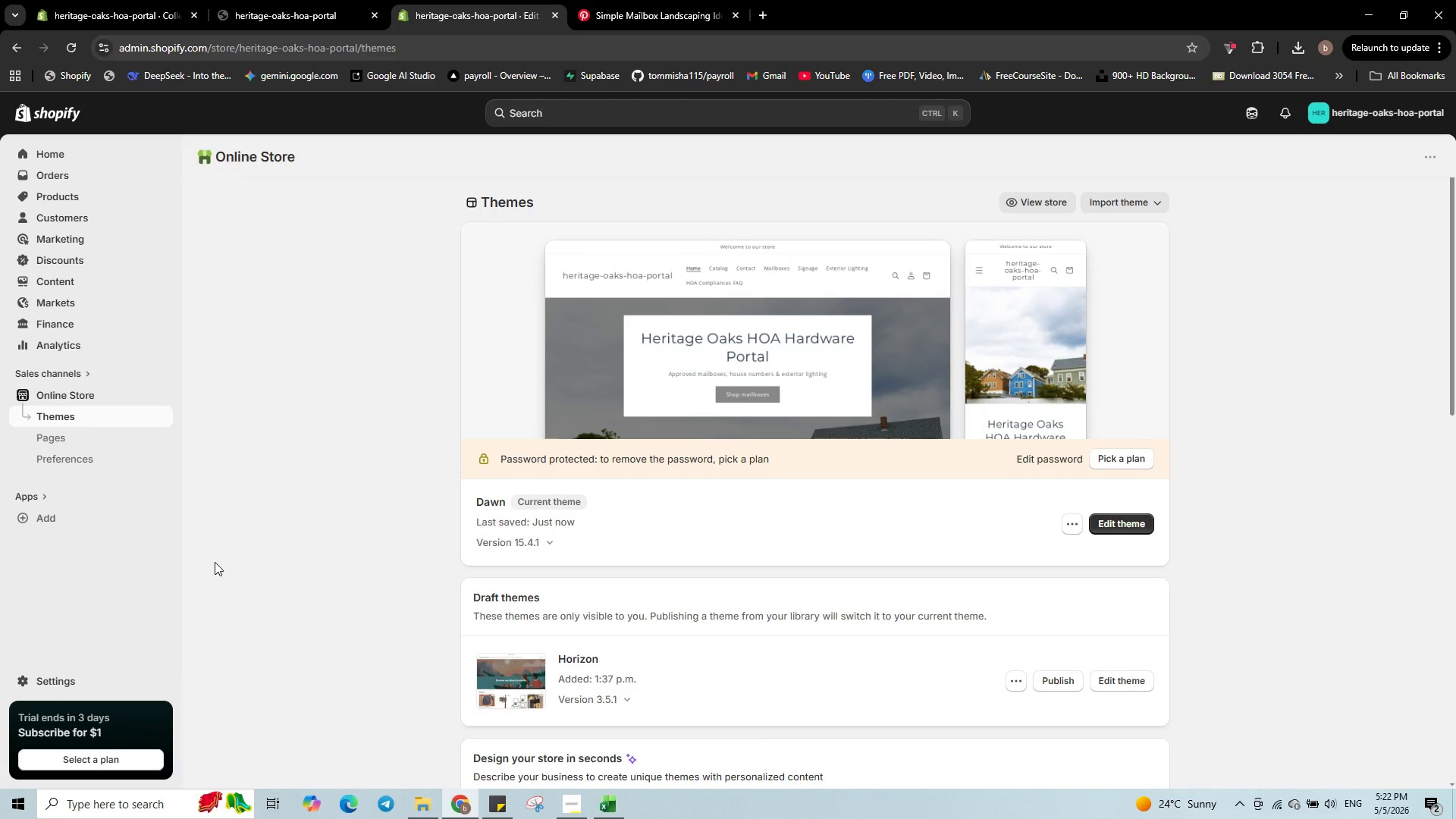 
wait(26.84)
 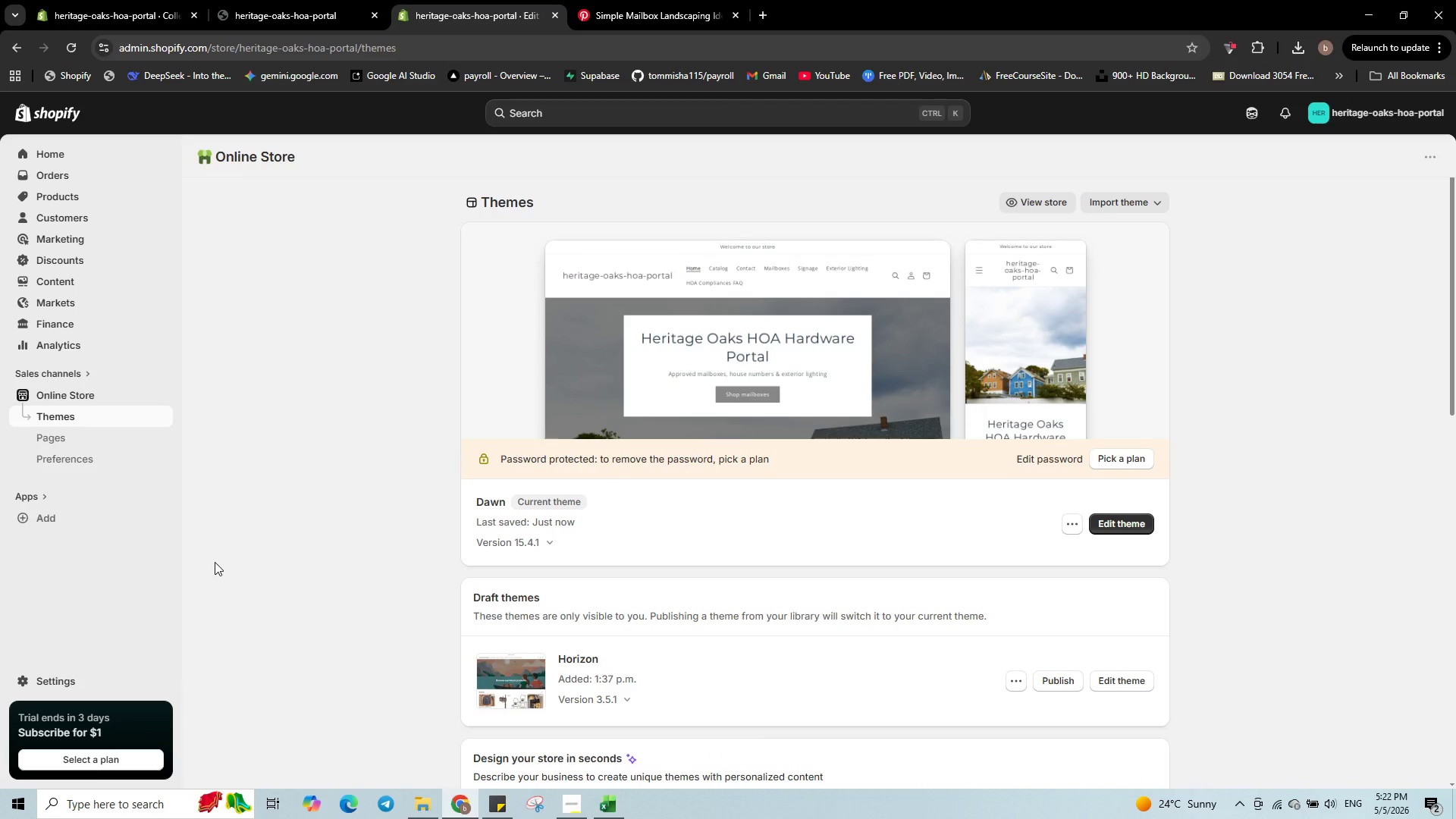 
left_click([81, 198])
 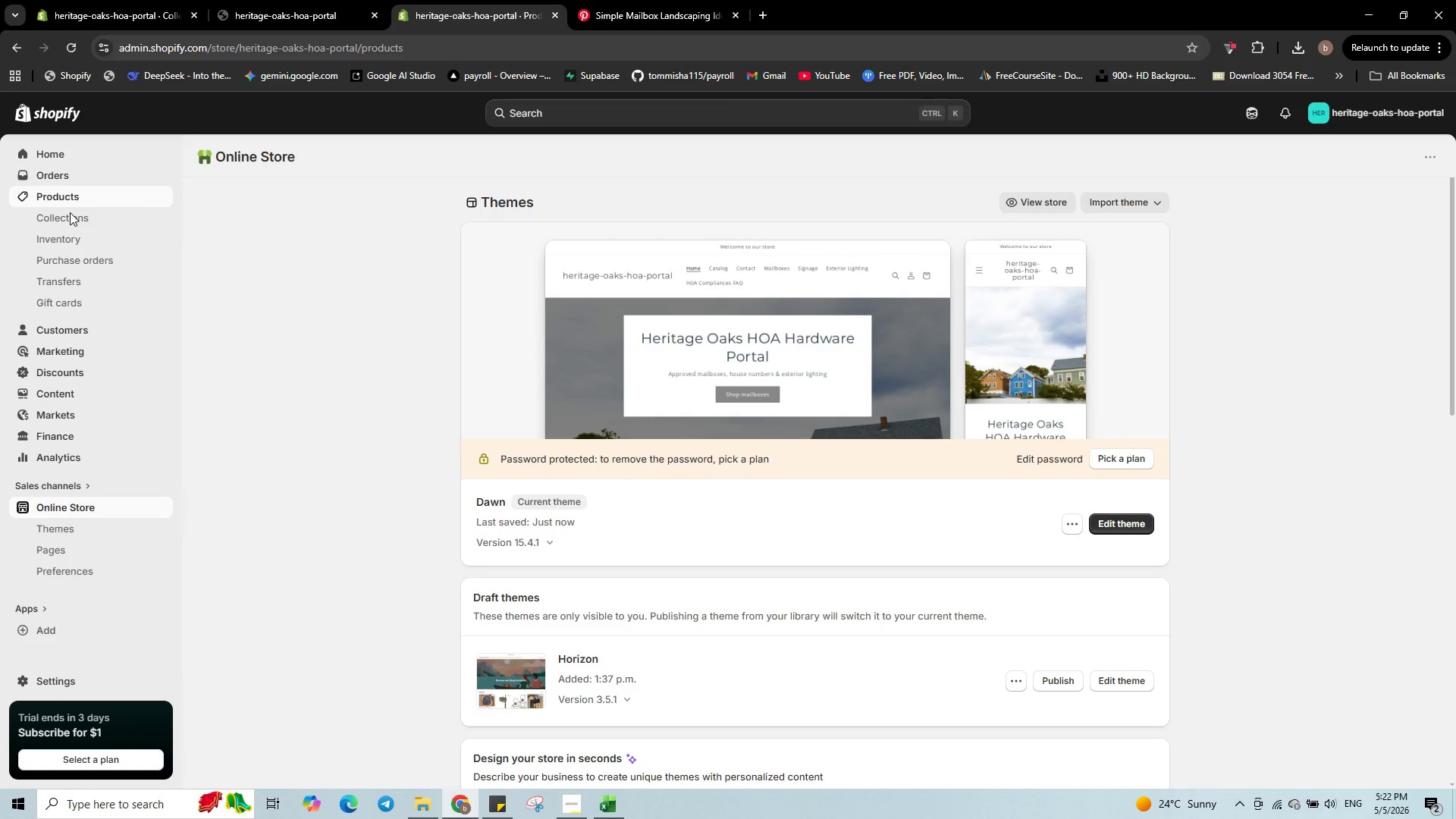 
left_click([69, 215])
 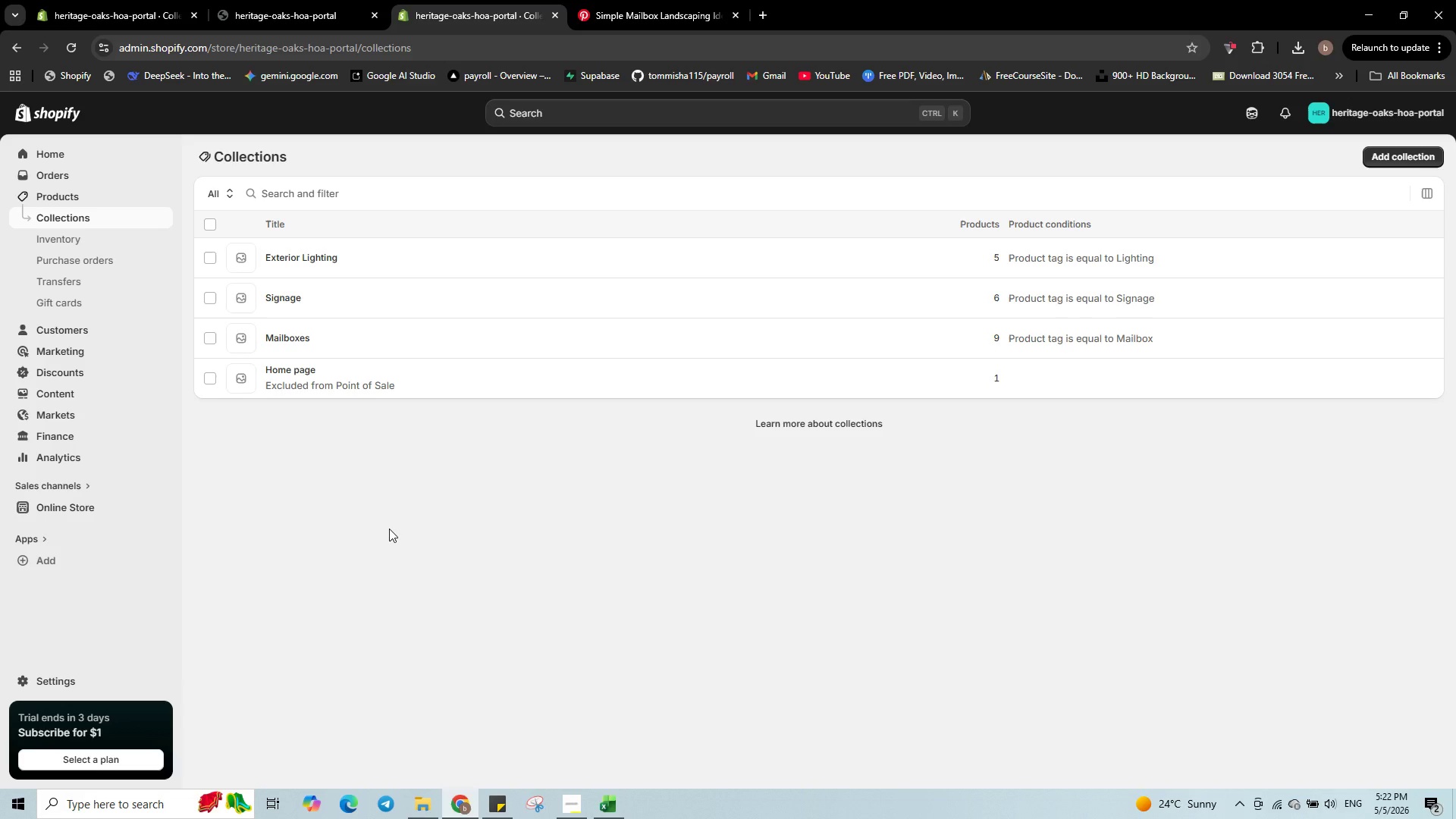 
wait(24.97)
 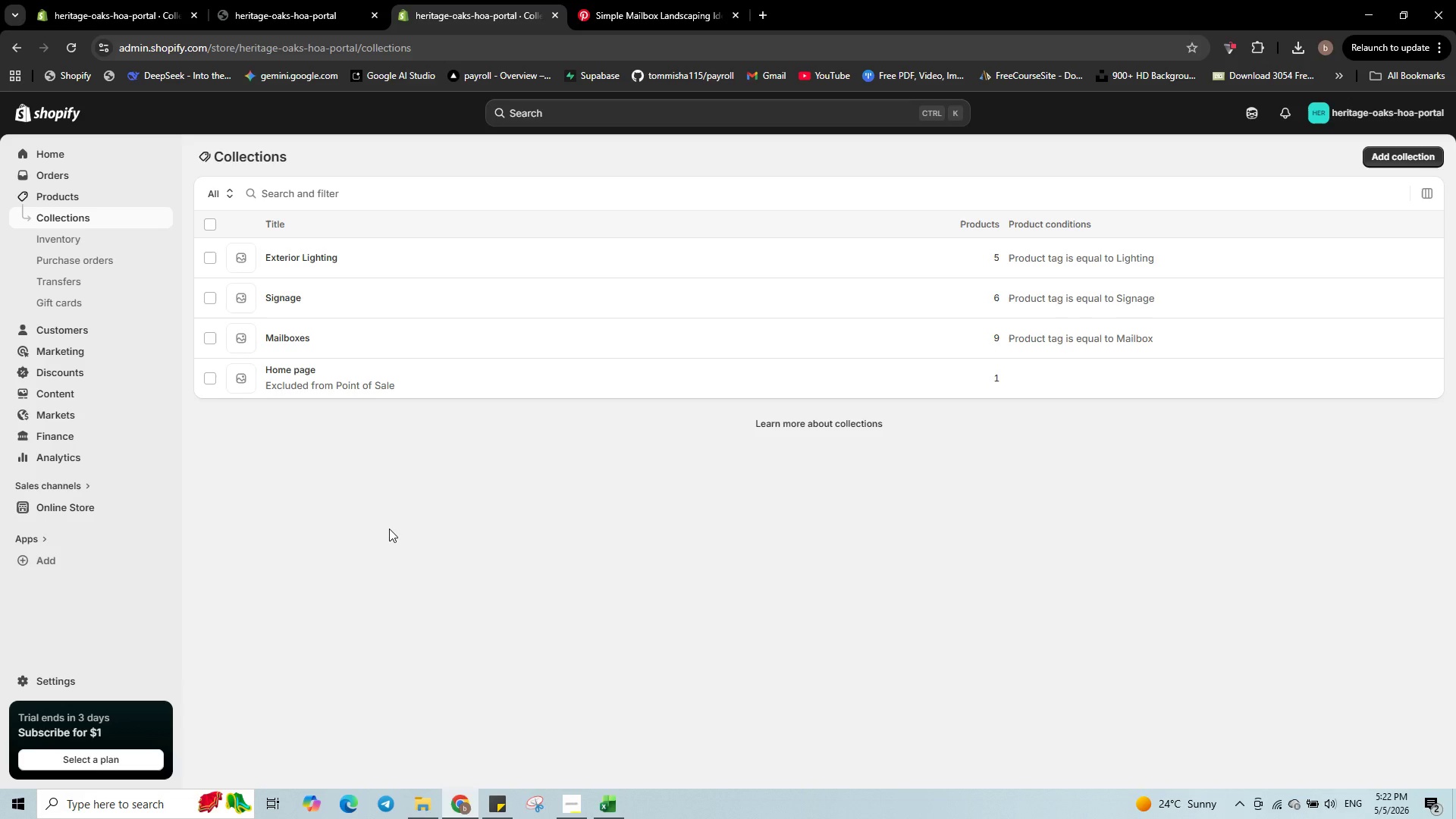 
left_click([545, 815])
 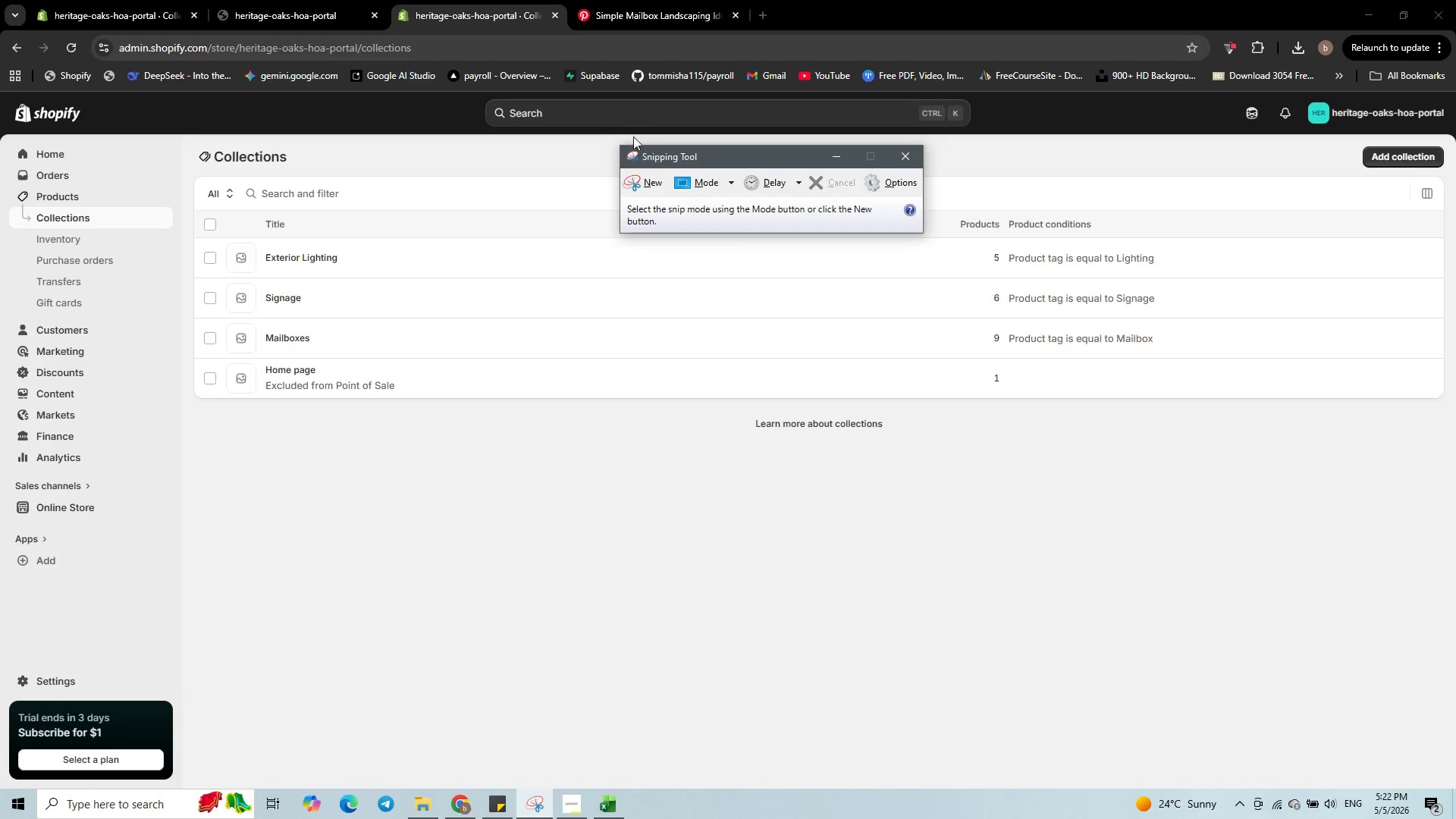 
left_click([625, 188])
 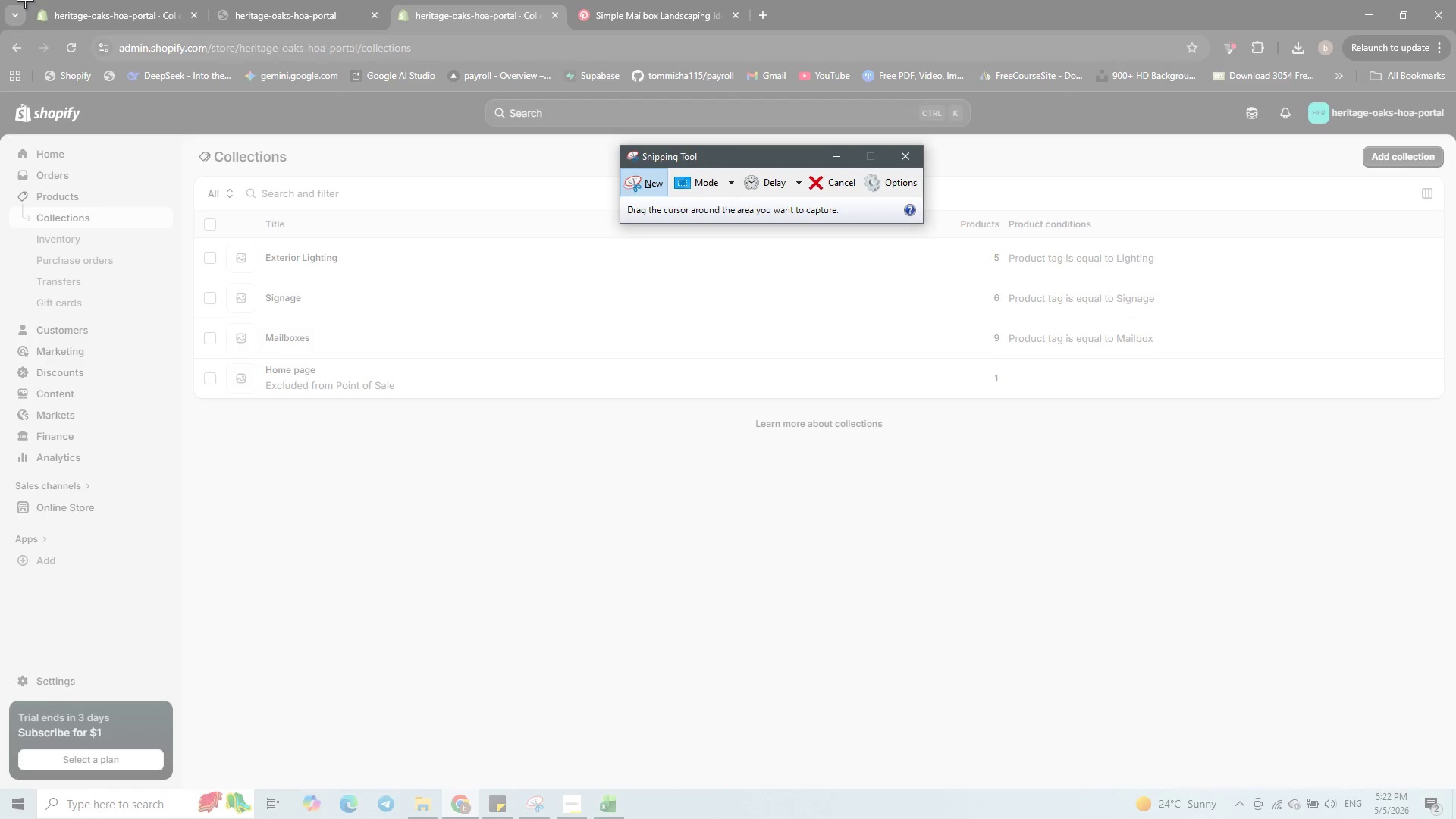 
left_click_drag(start_coordinate=[0, 0], to_coordinate=[1455, 818])
 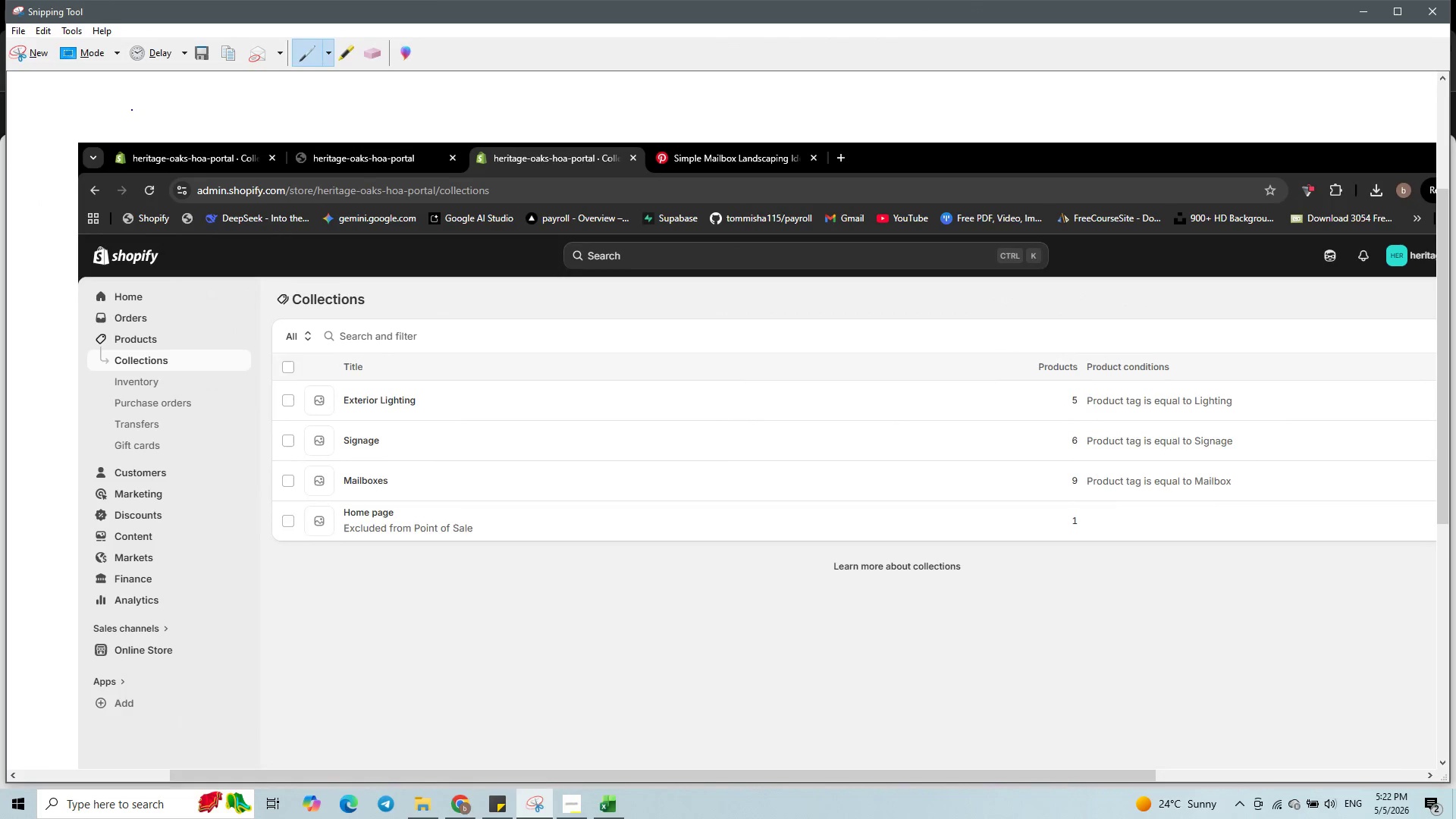 
key(Meta+CapsLock)
 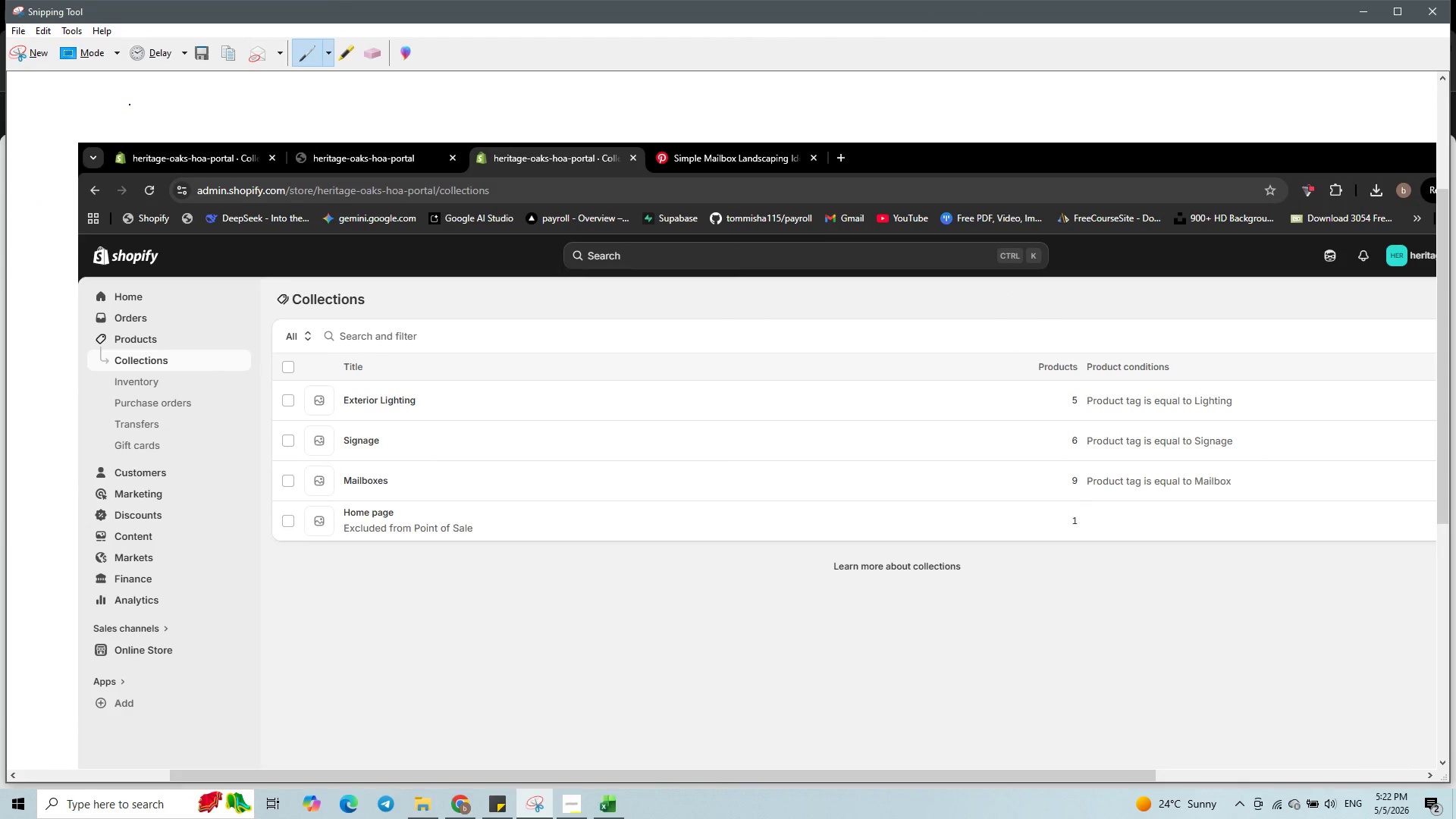 
hold_key(key=ShiftLeft, duration=0.67)
 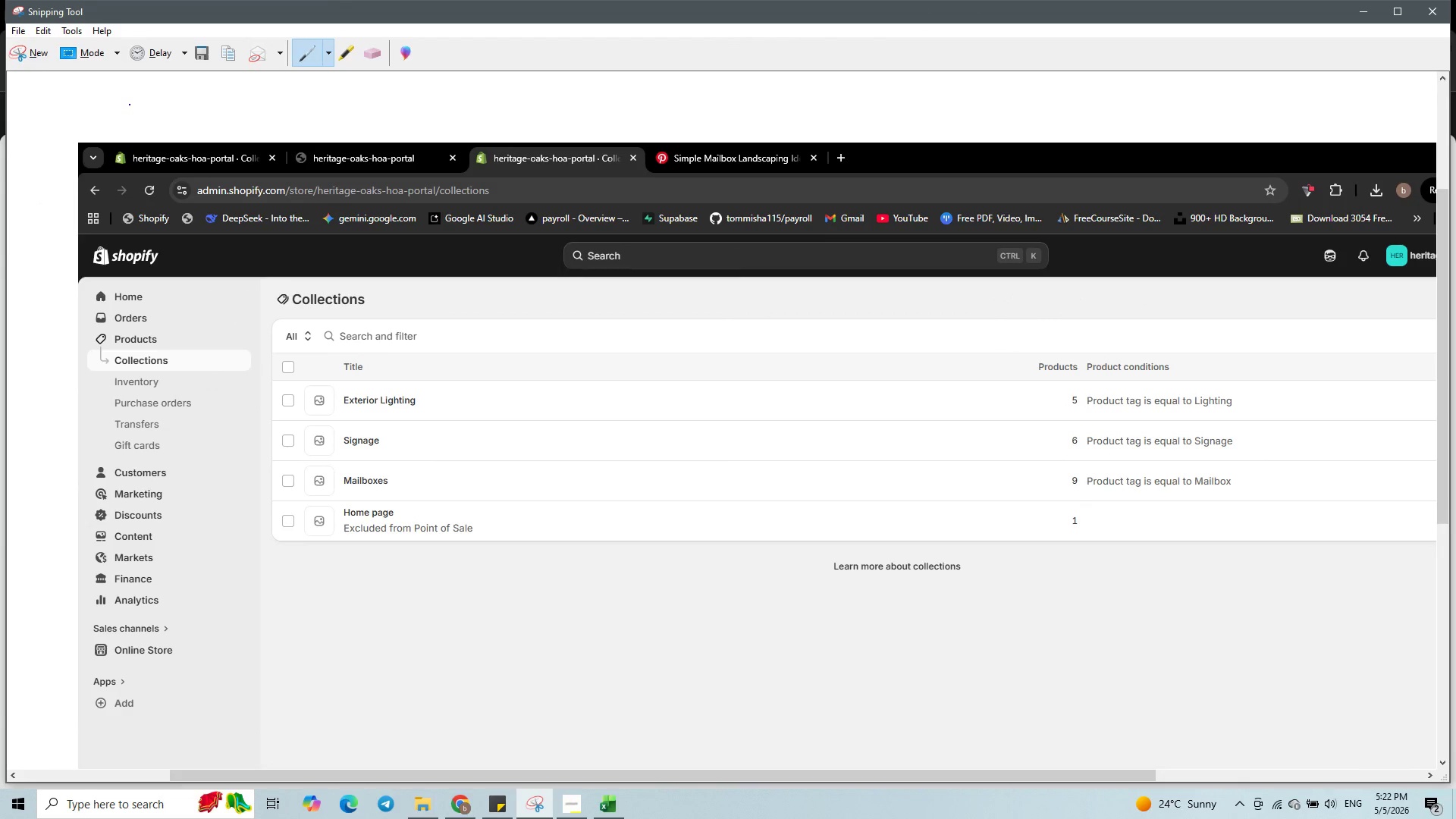 
key(Meta+CapsLock)
 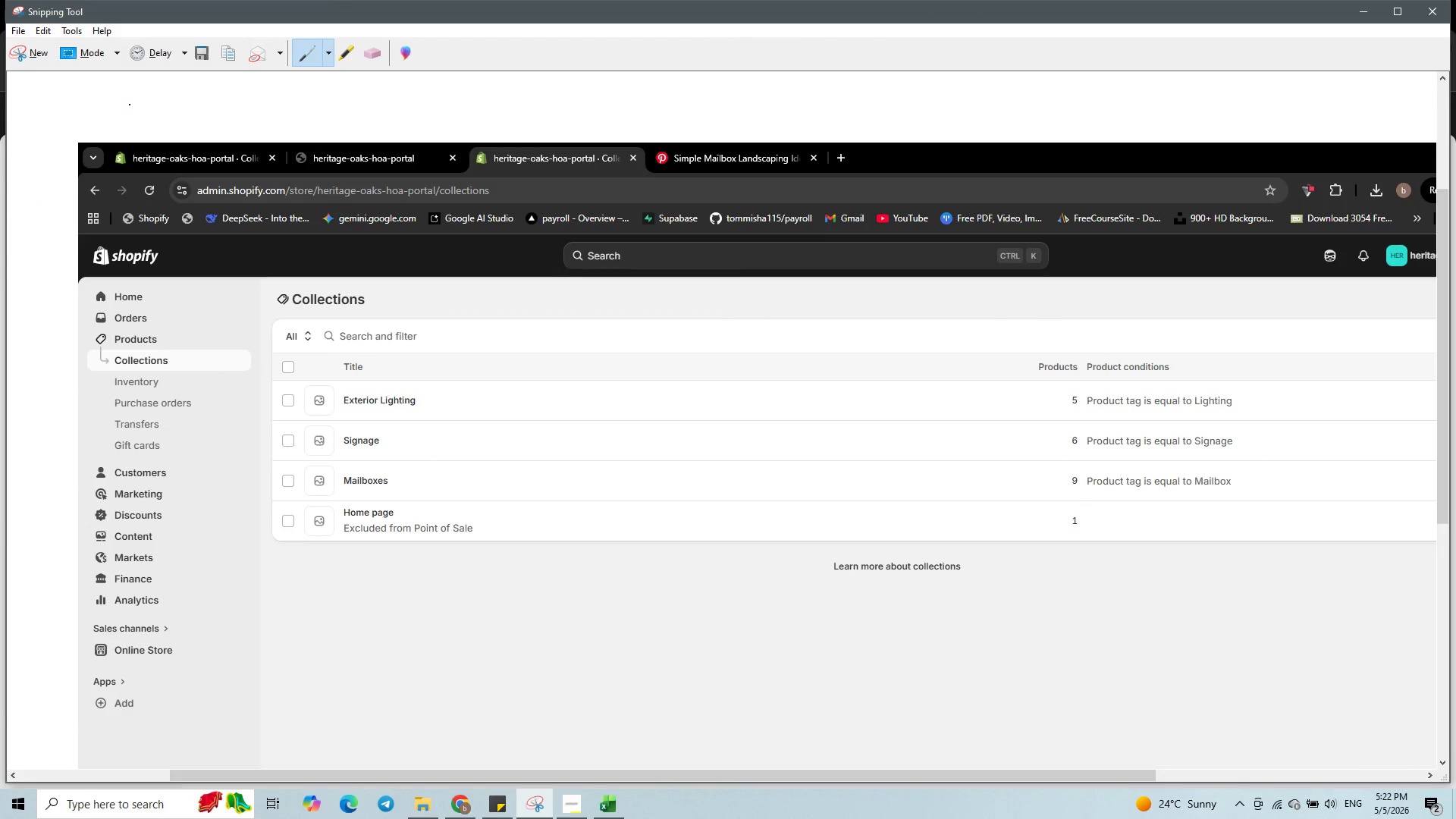 
key(Meta+Shift+S)
 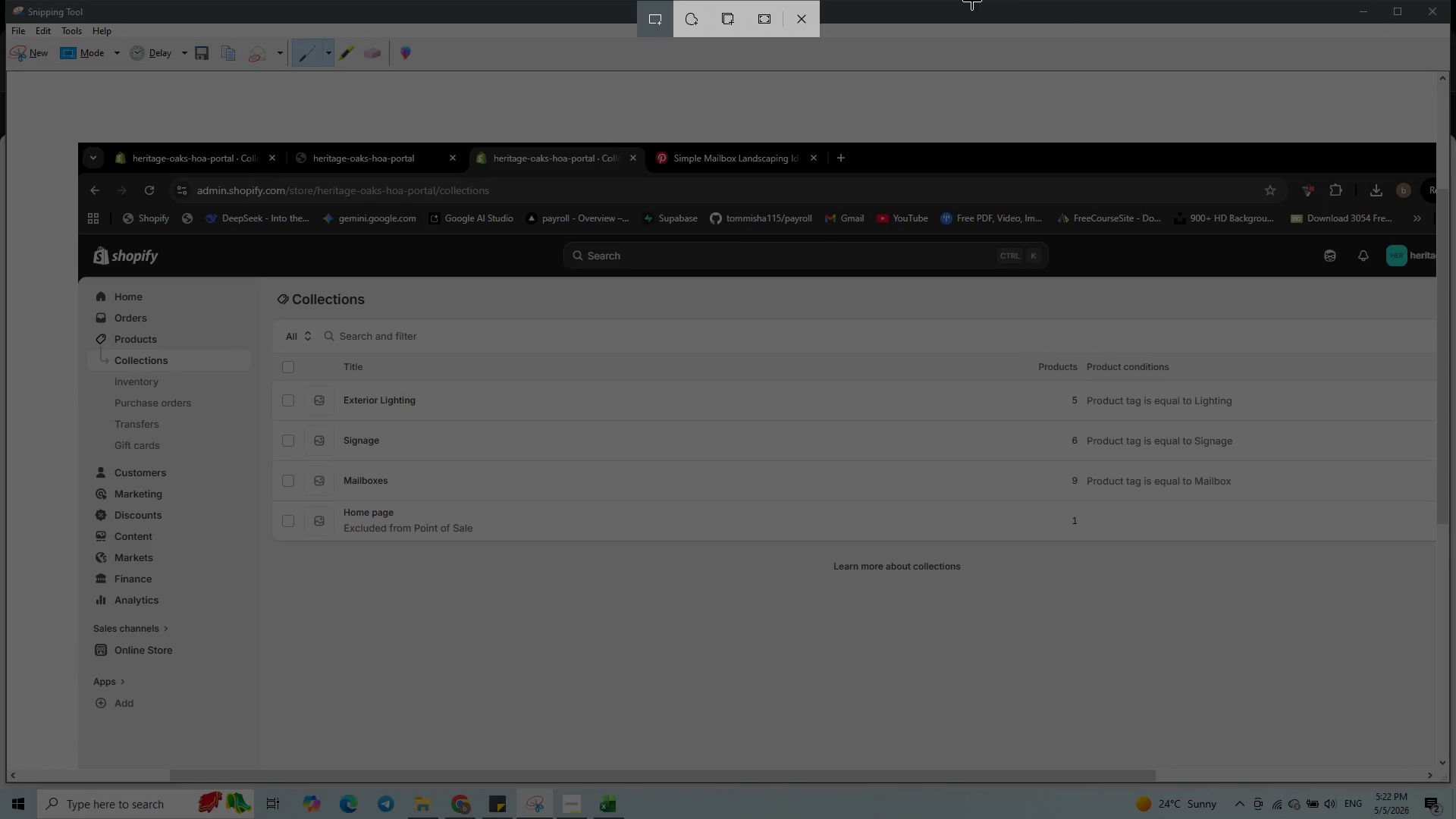 
wait(5.69)
 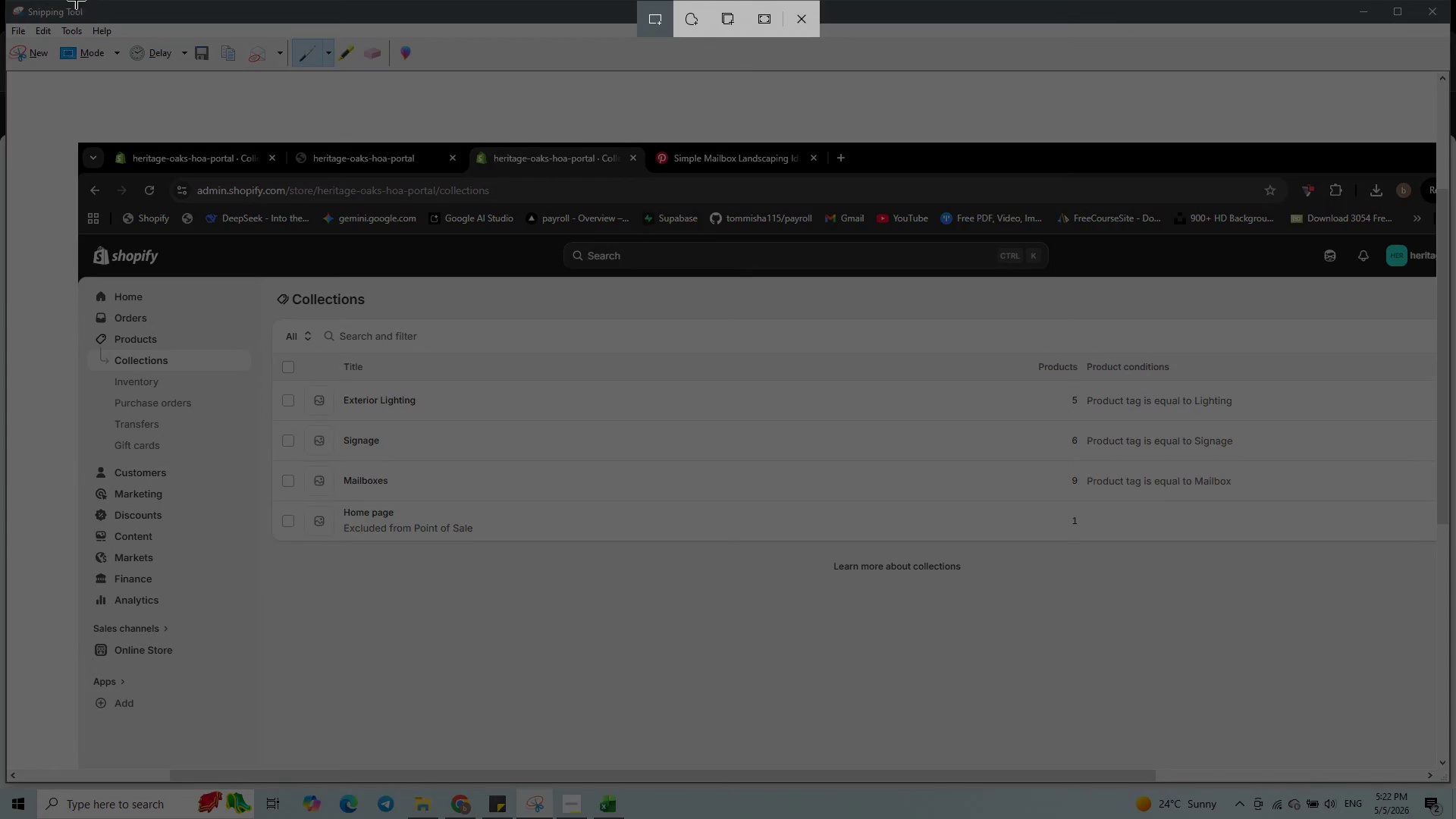 
left_click([814, 21])
 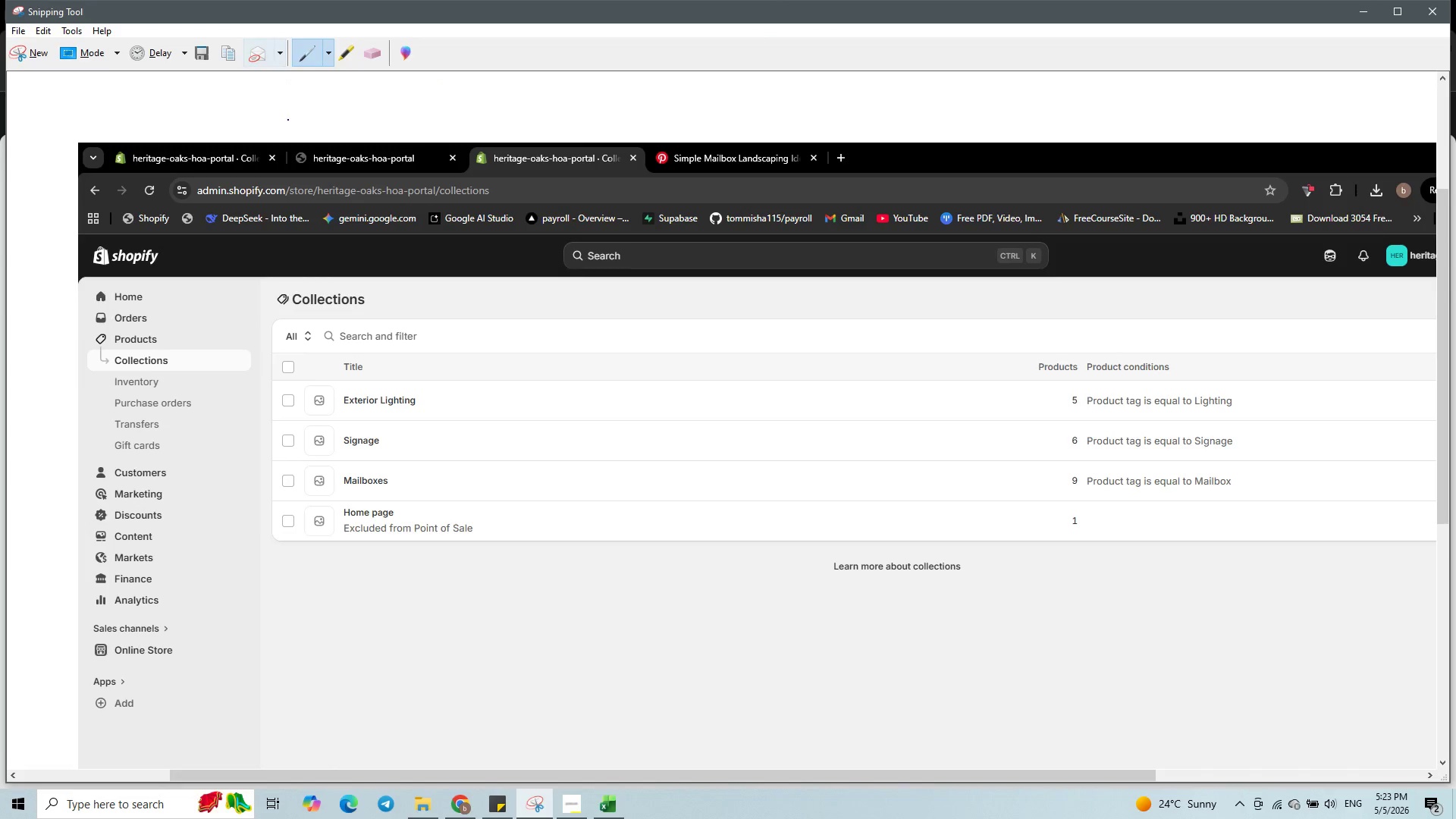 
right_click([292, 99])
 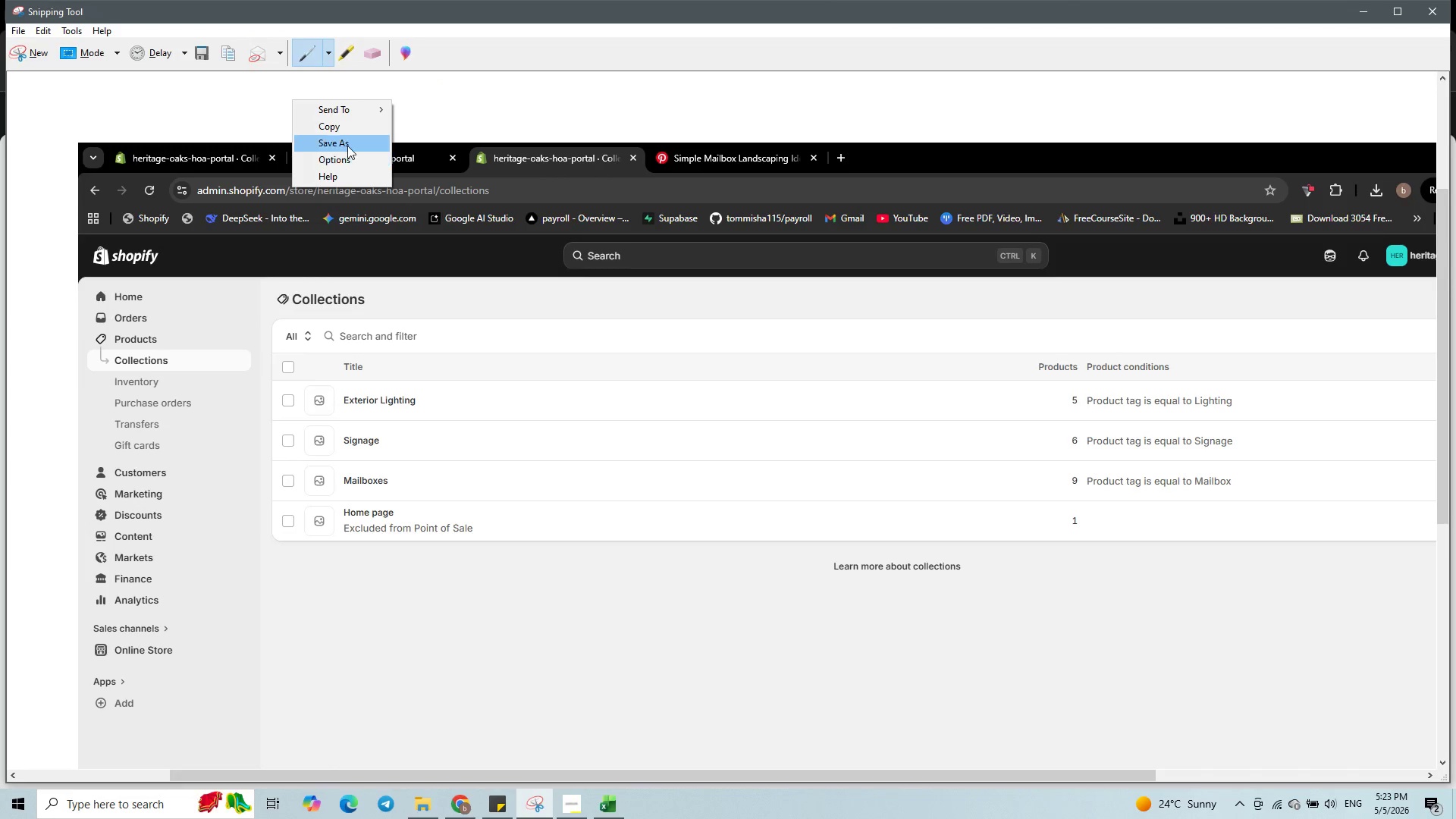 
left_click([347, 146])
 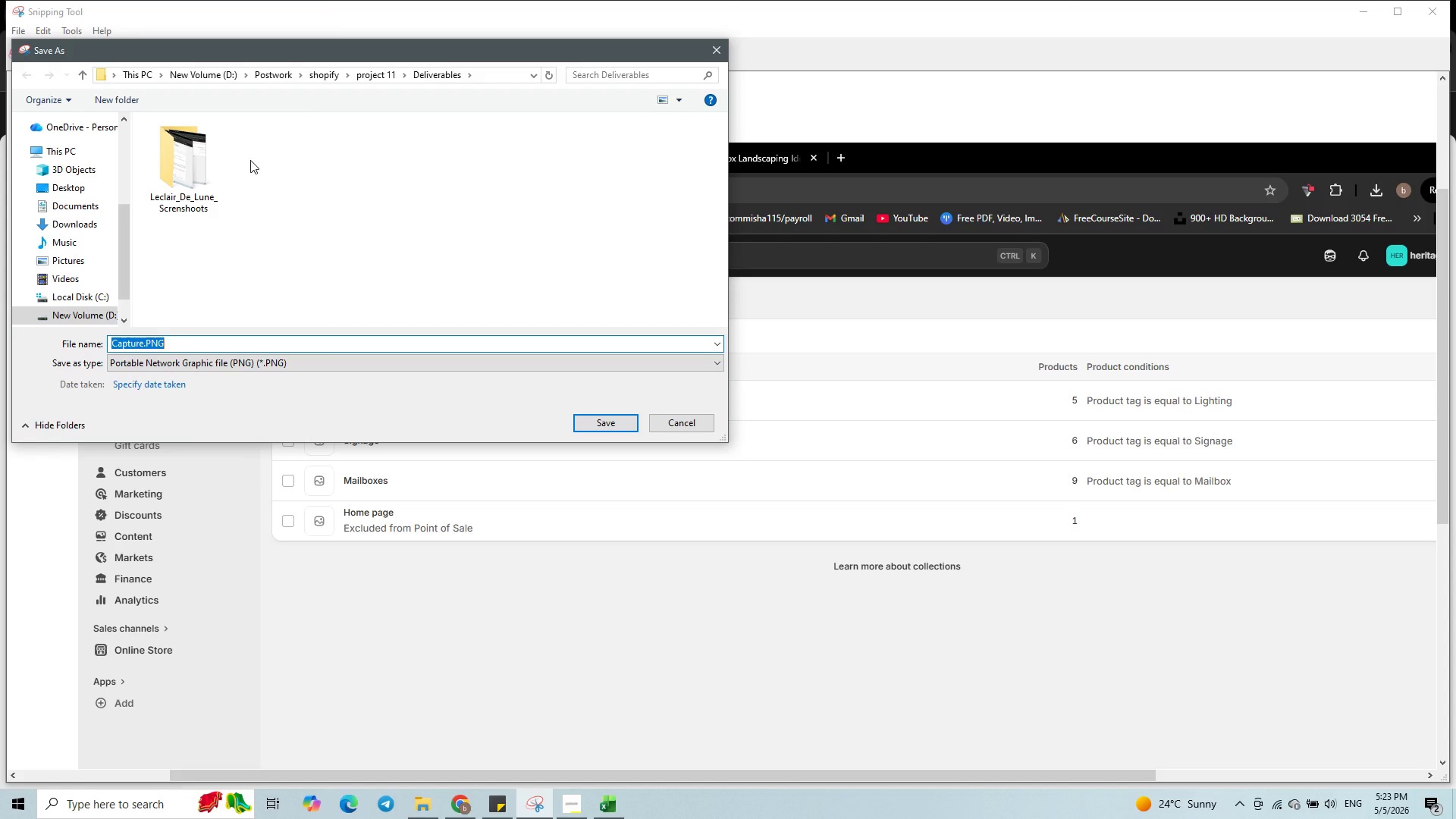 
left_click([384, 74])
 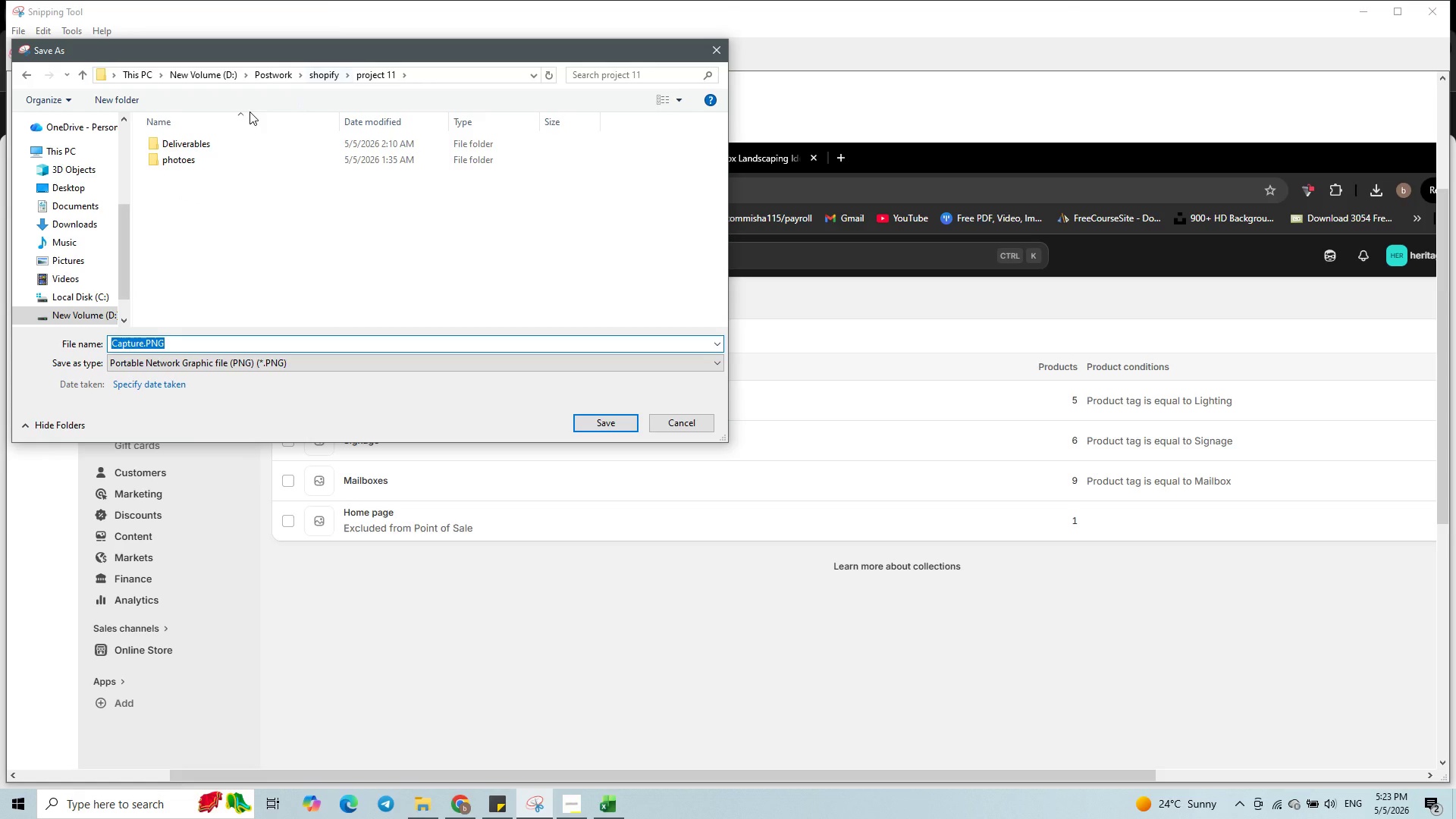 
left_click([204, 149])
 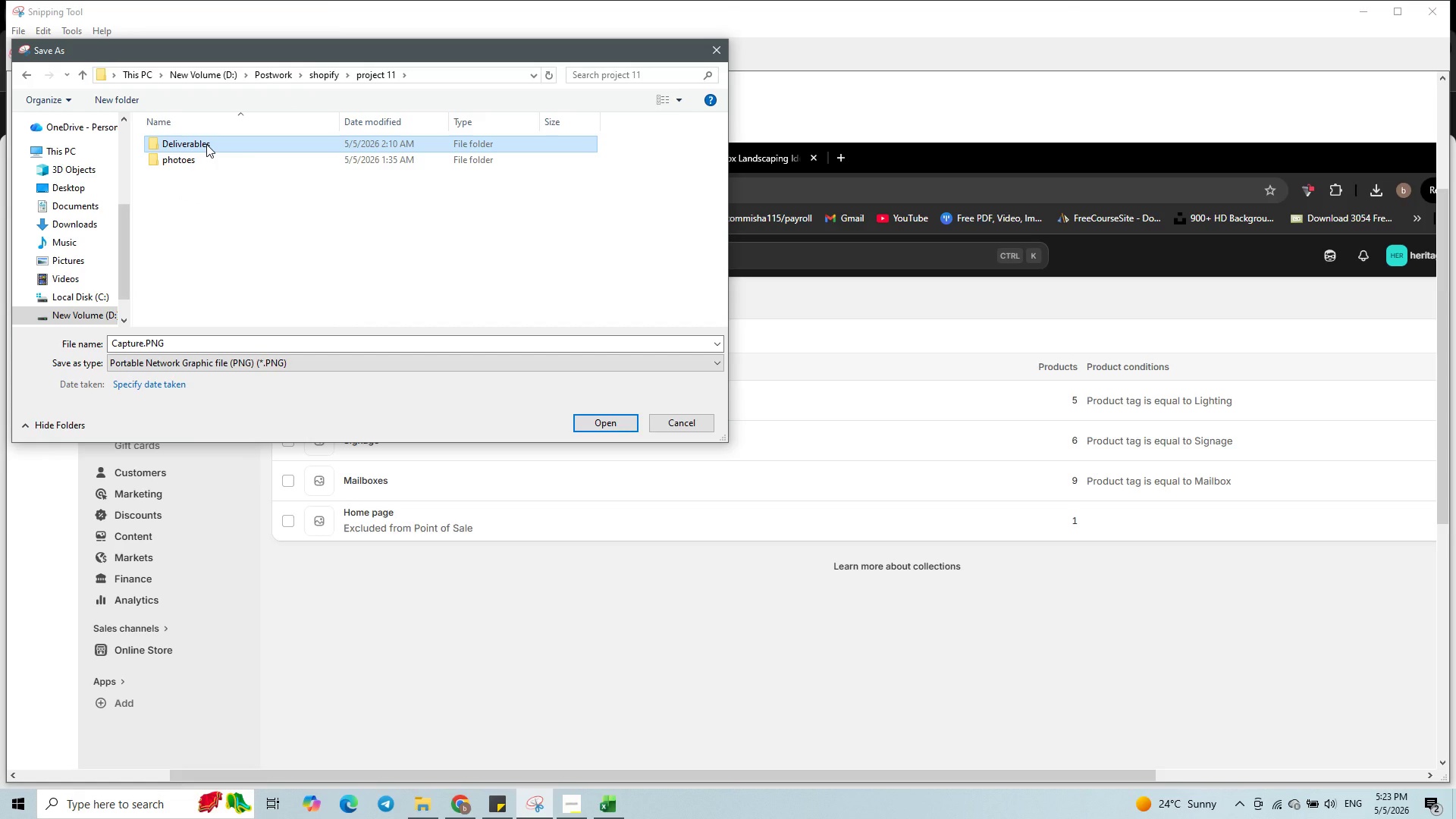 
left_click([206, 144])
 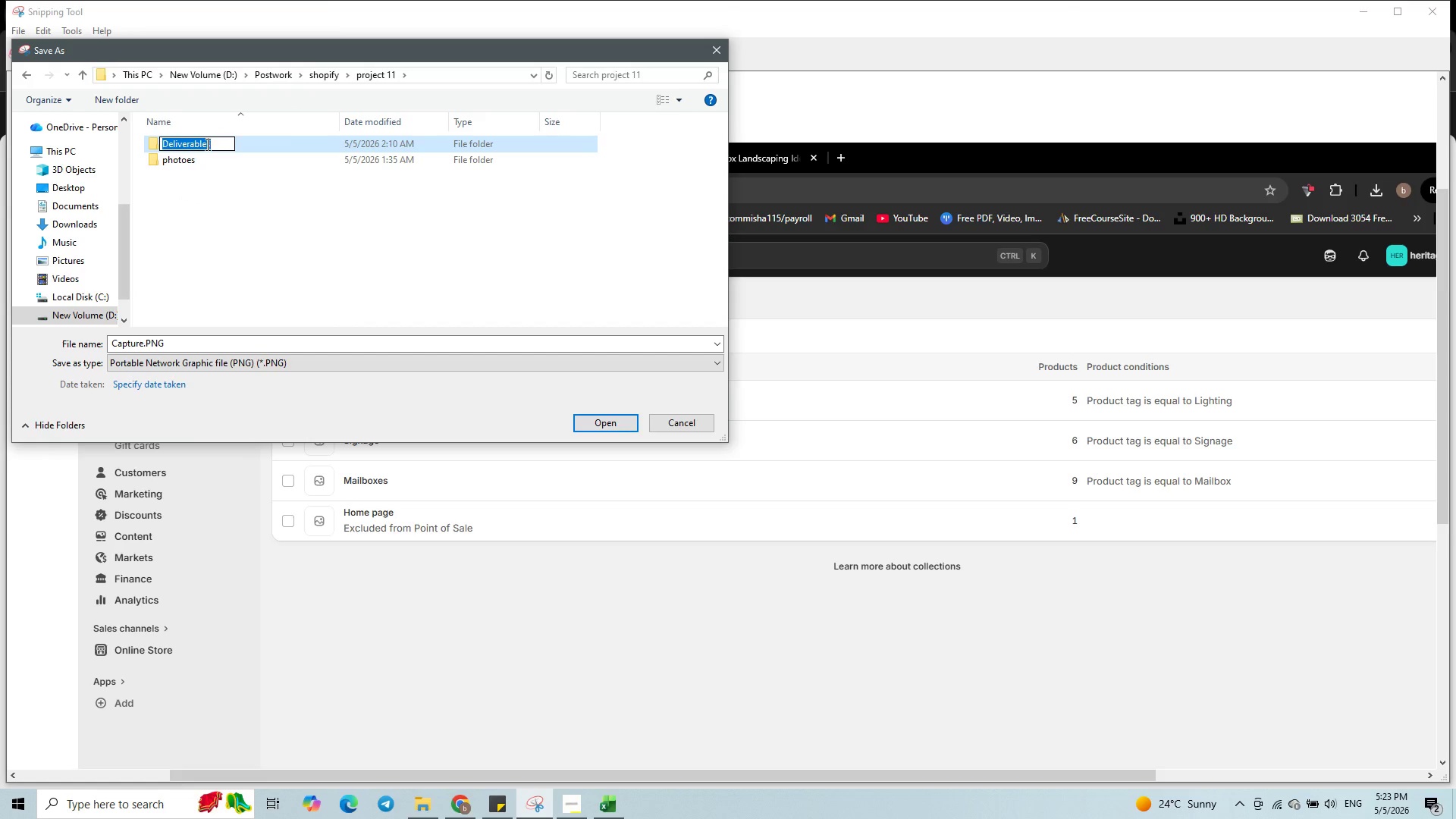 
key(Control+C)
 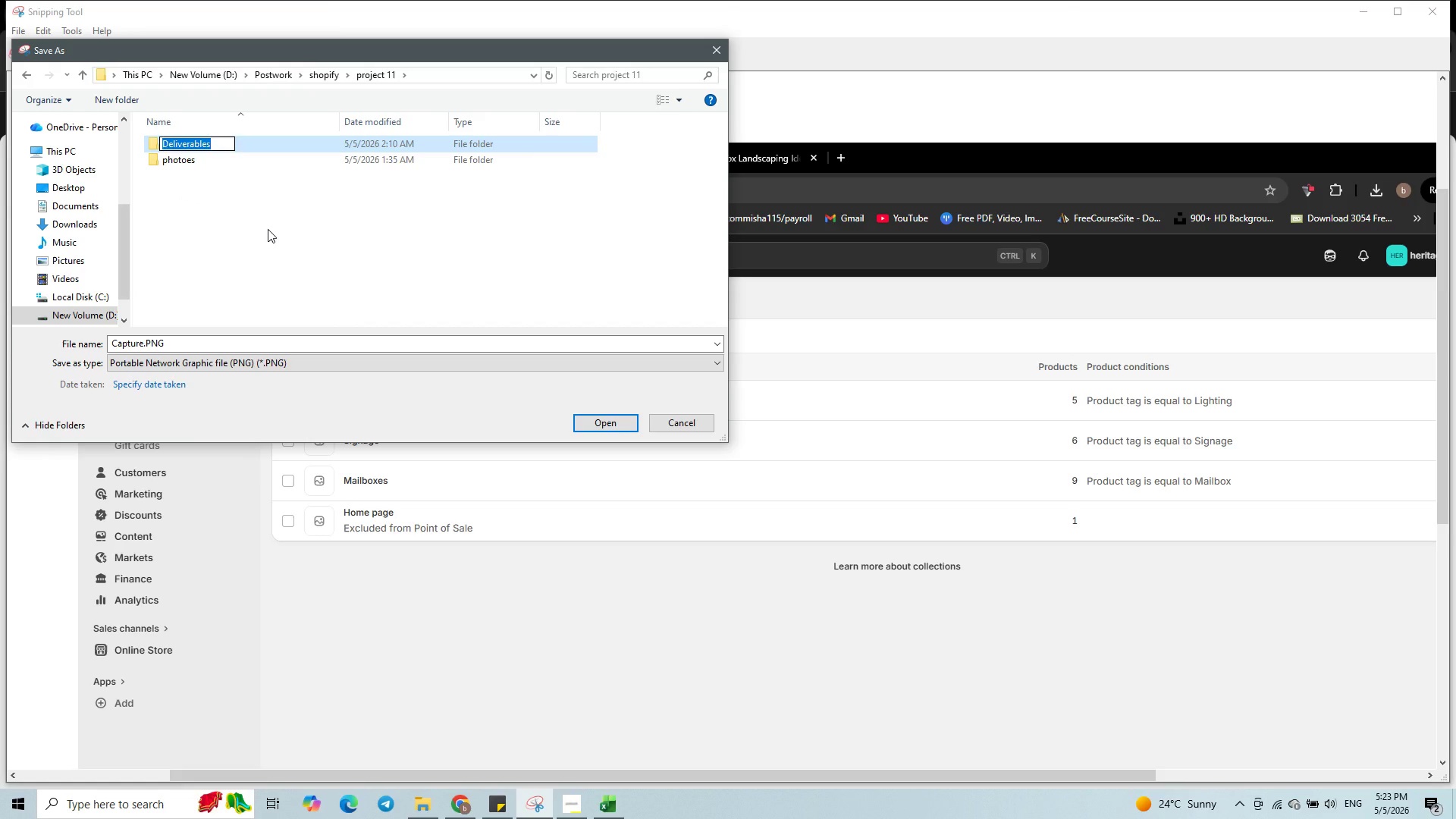 
double_click([268, 229])
 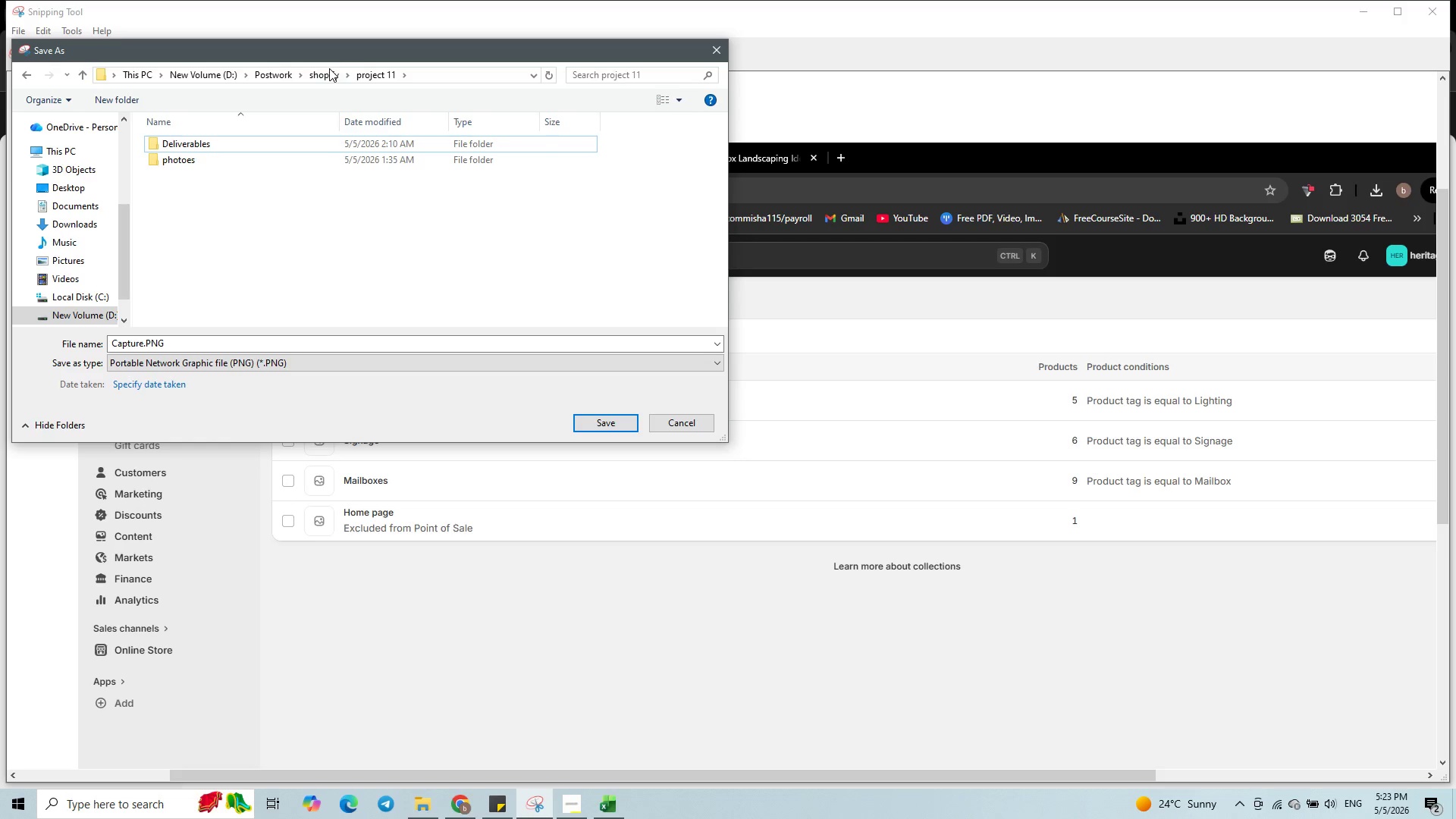 
left_click([329, 68])
 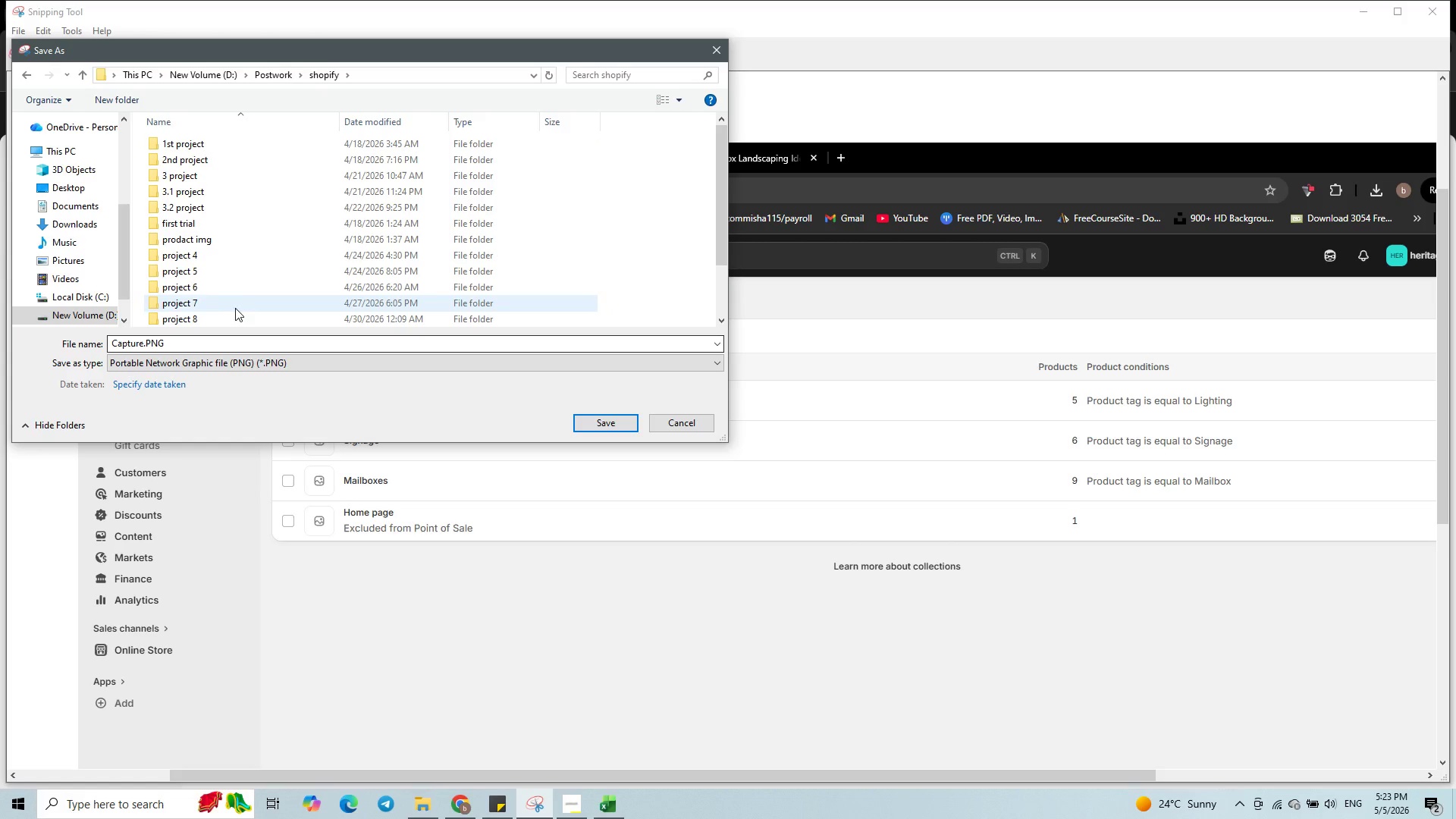 
scroll: coordinate [237, 285], scroll_direction: down, amount: 11.0
 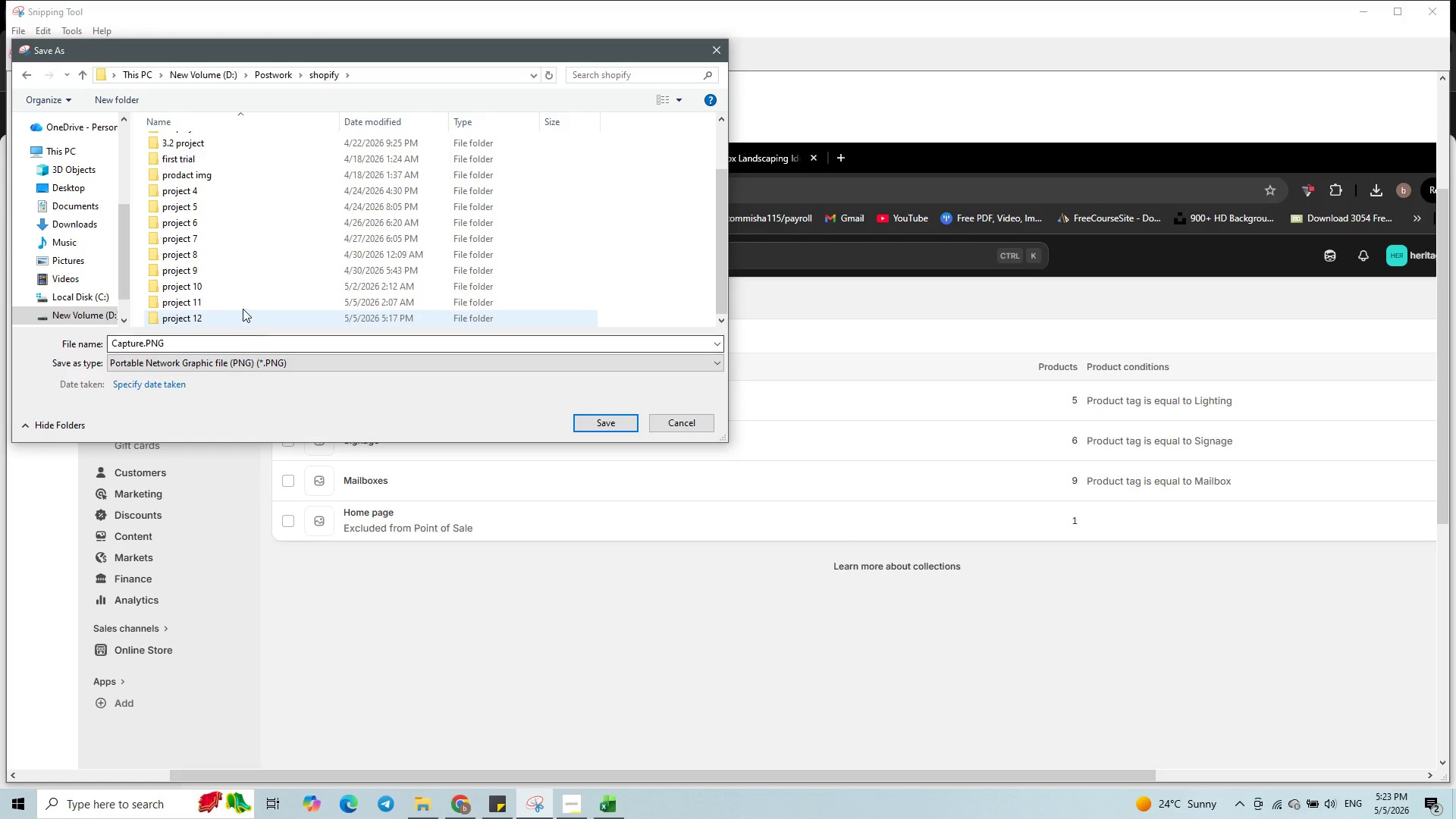 
left_click([242, 309])
 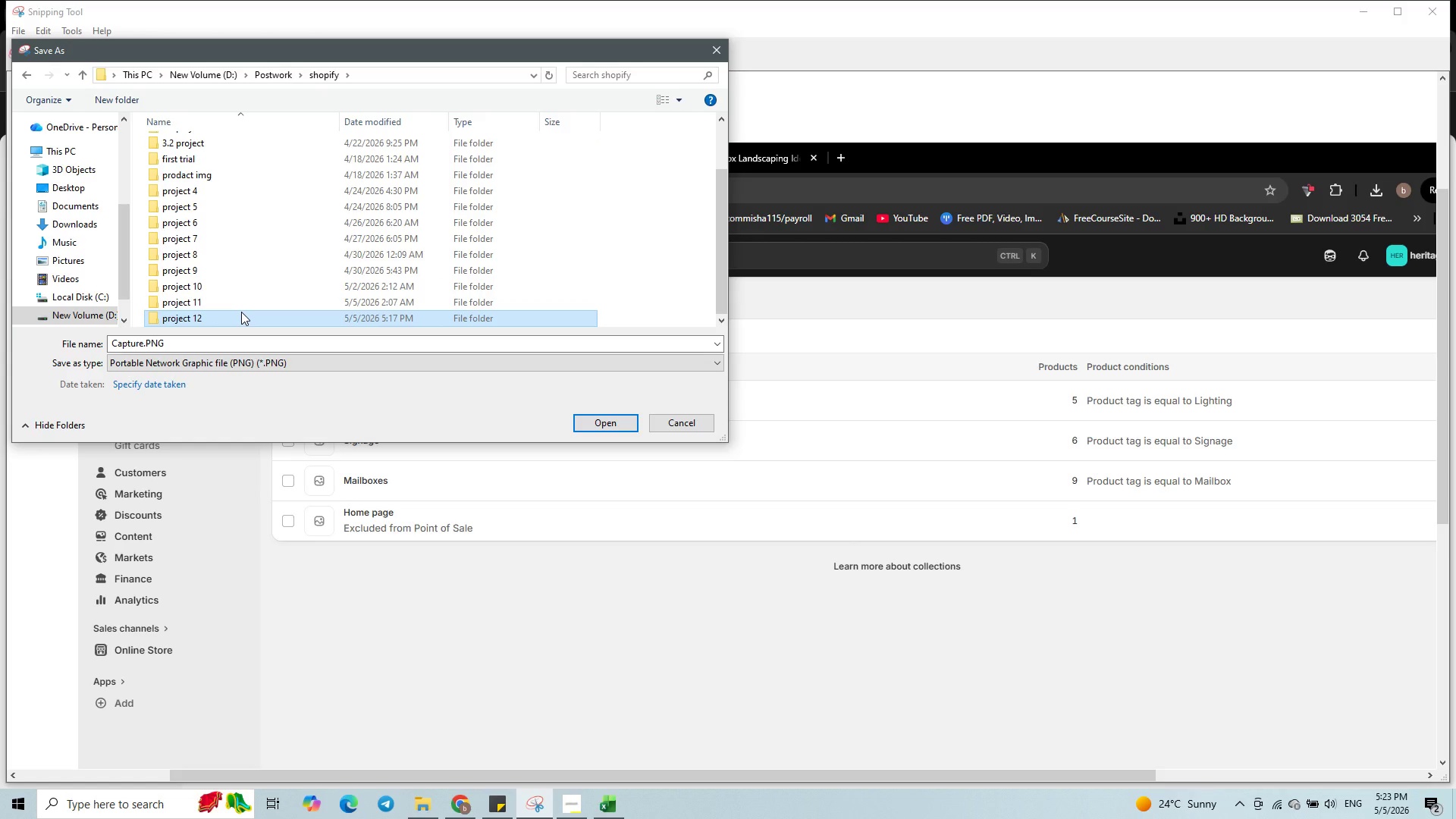 
double_click([241, 312])
 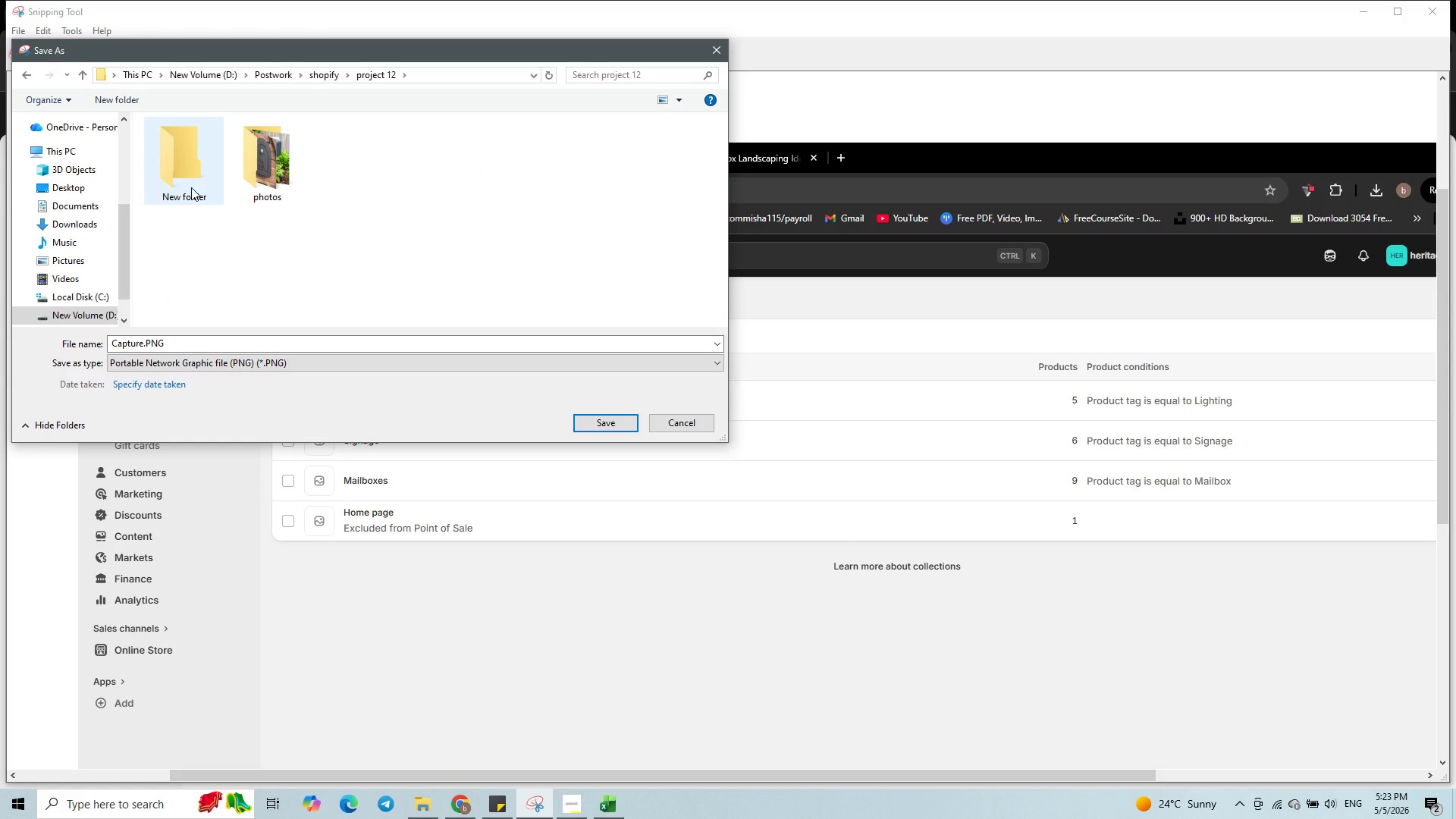 
left_click([187, 202])
 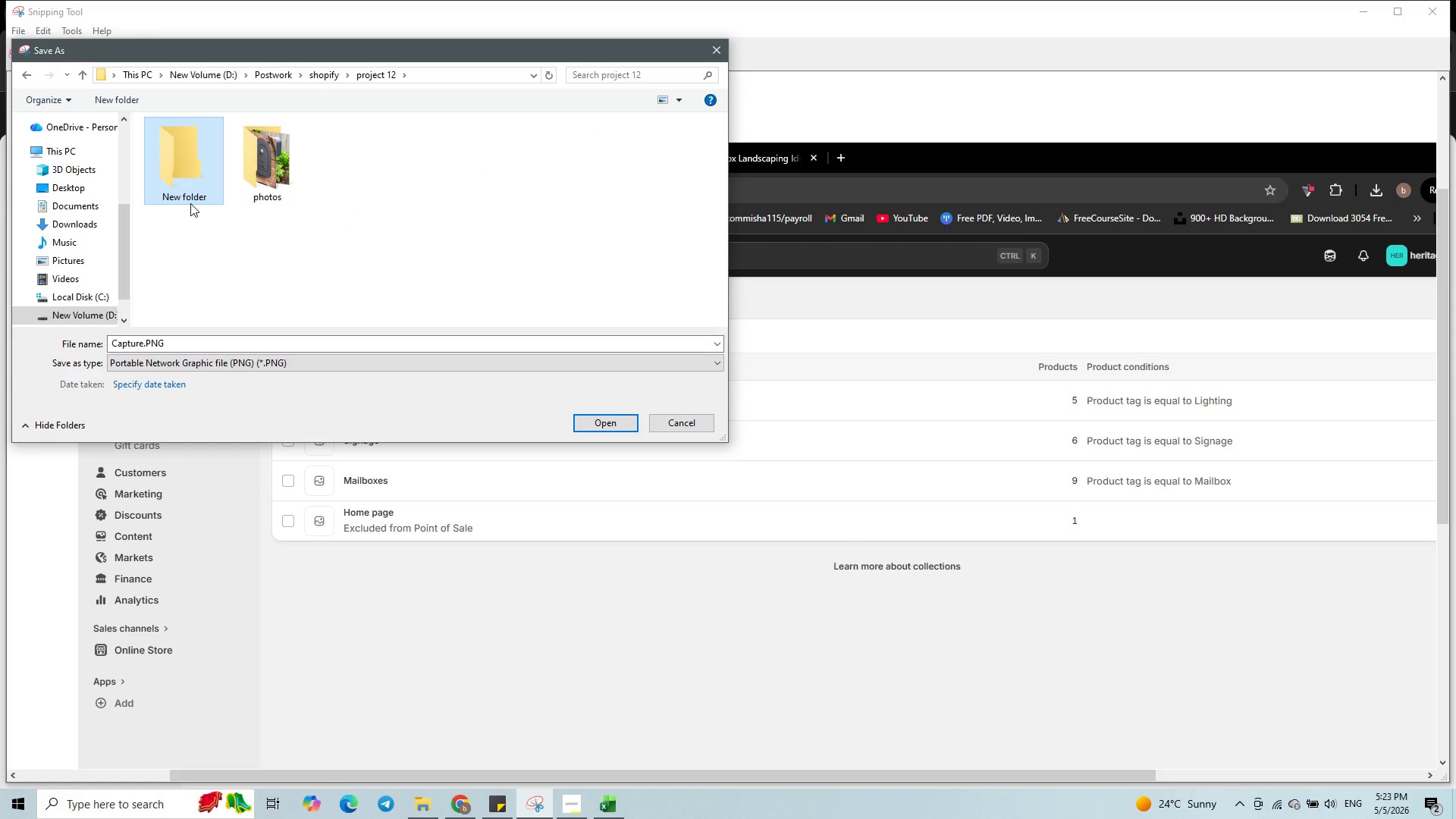 
left_click([193, 202])
 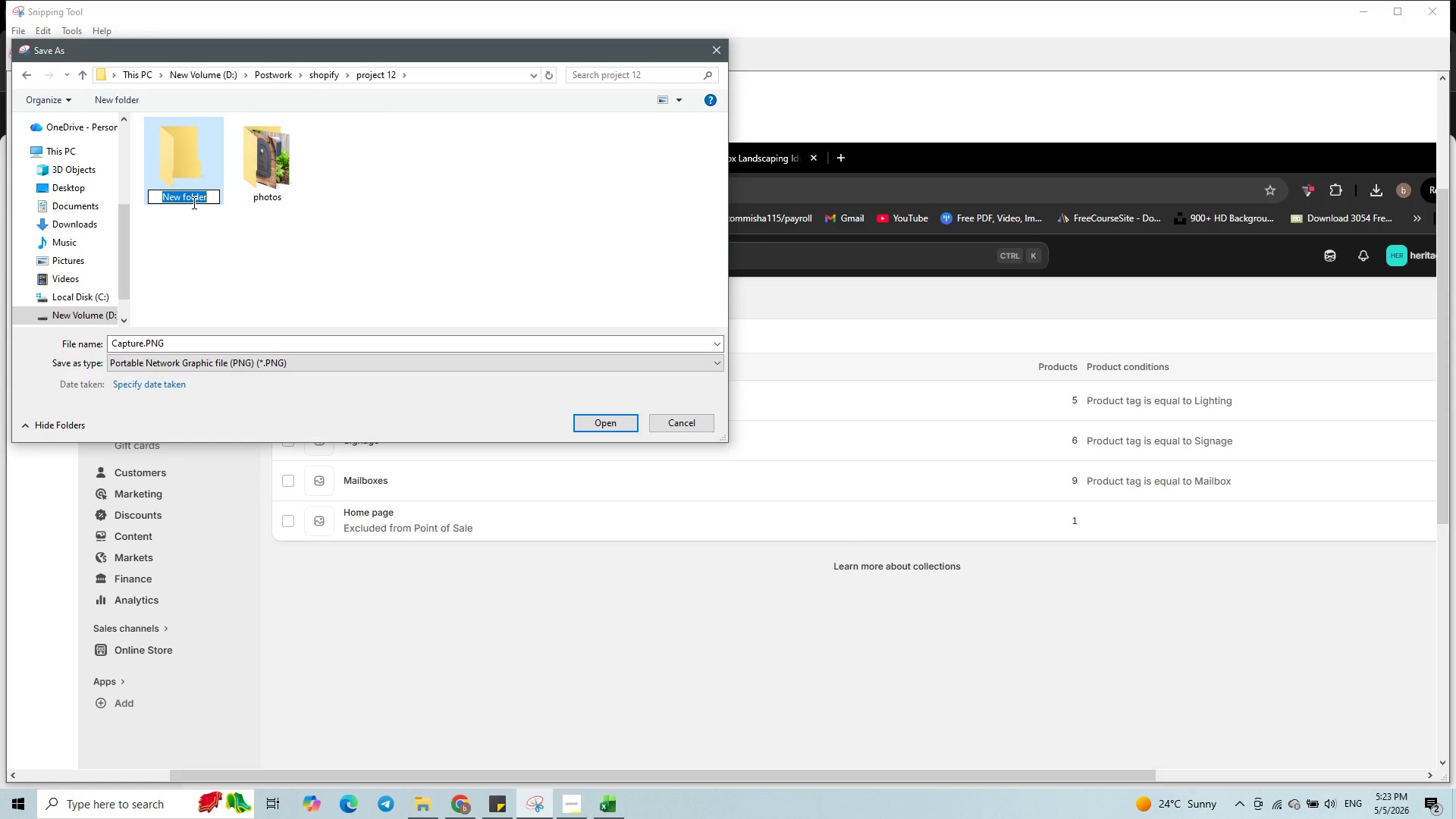 
key(Control+V)
 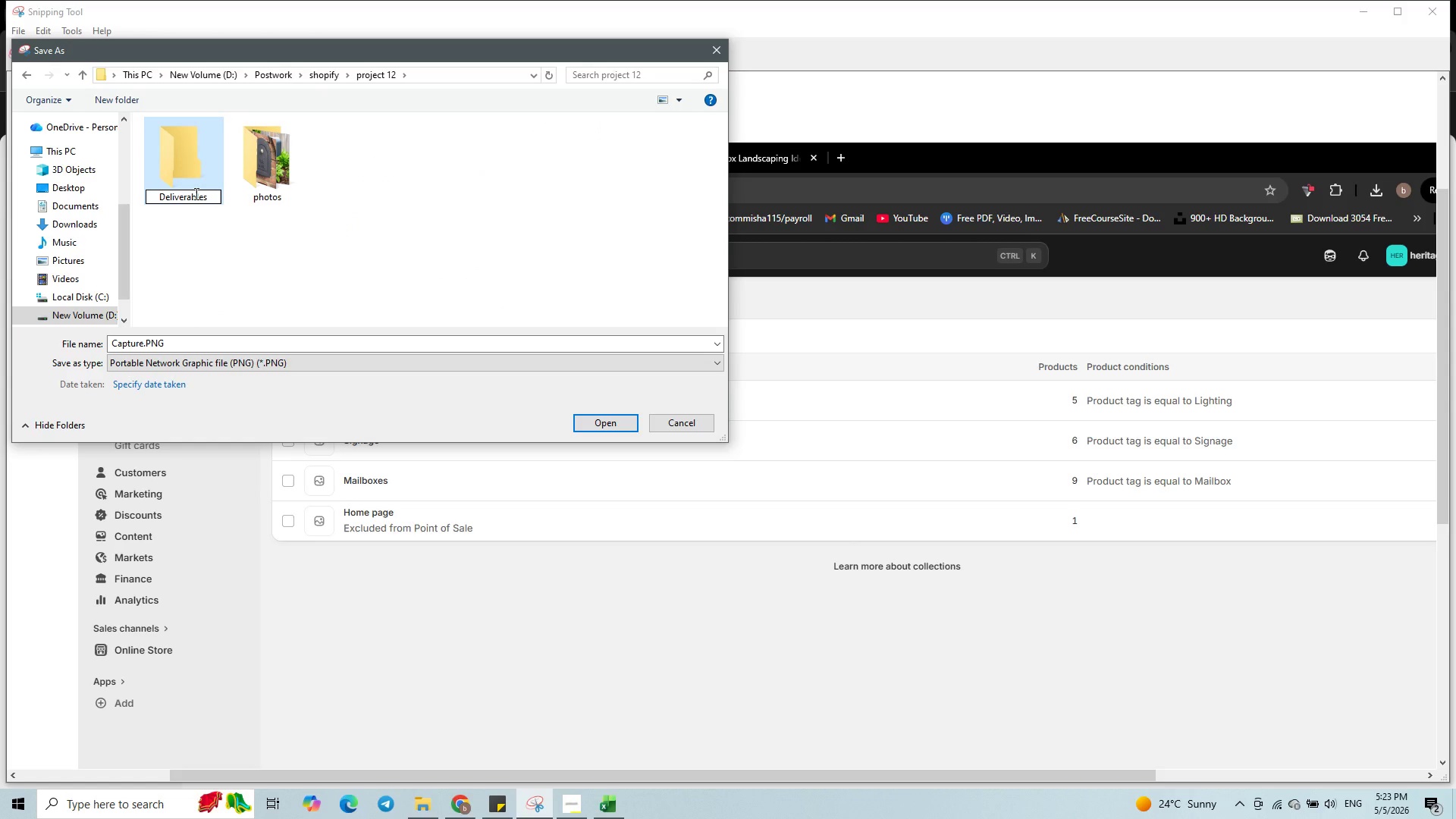 
left_click([195, 193])
 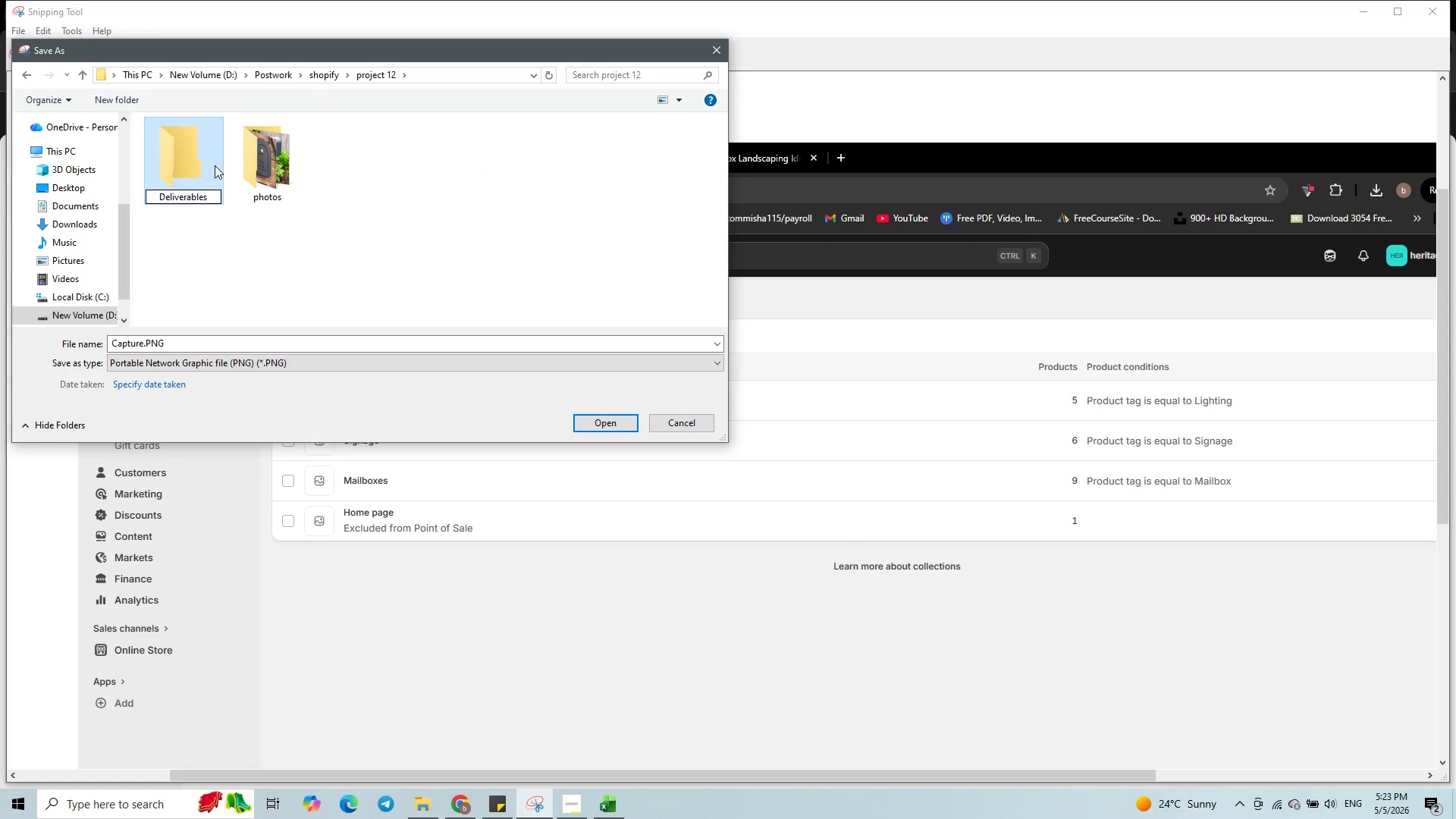 
left_click([215, 165])
 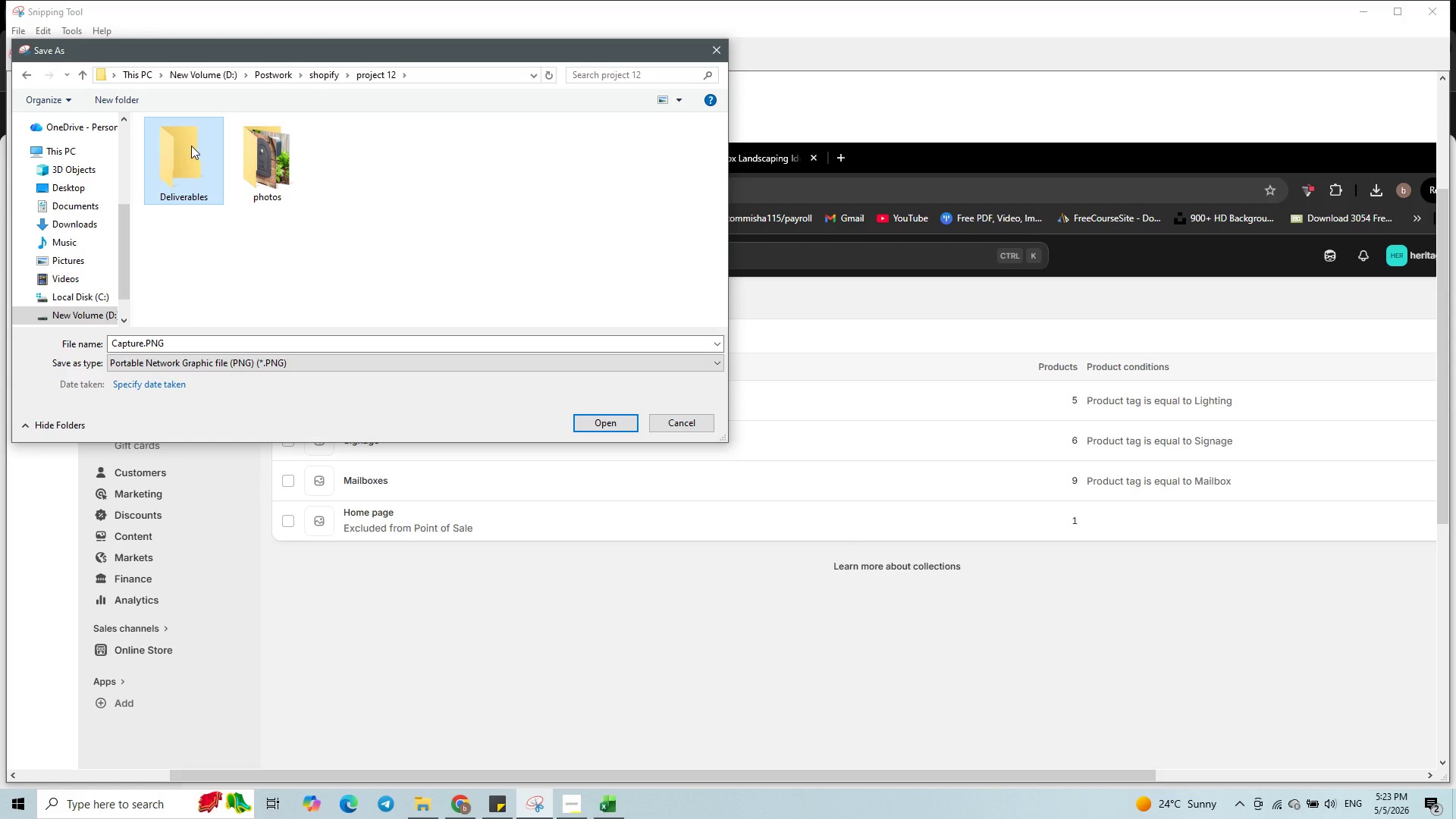 
double_click([190, 146])
 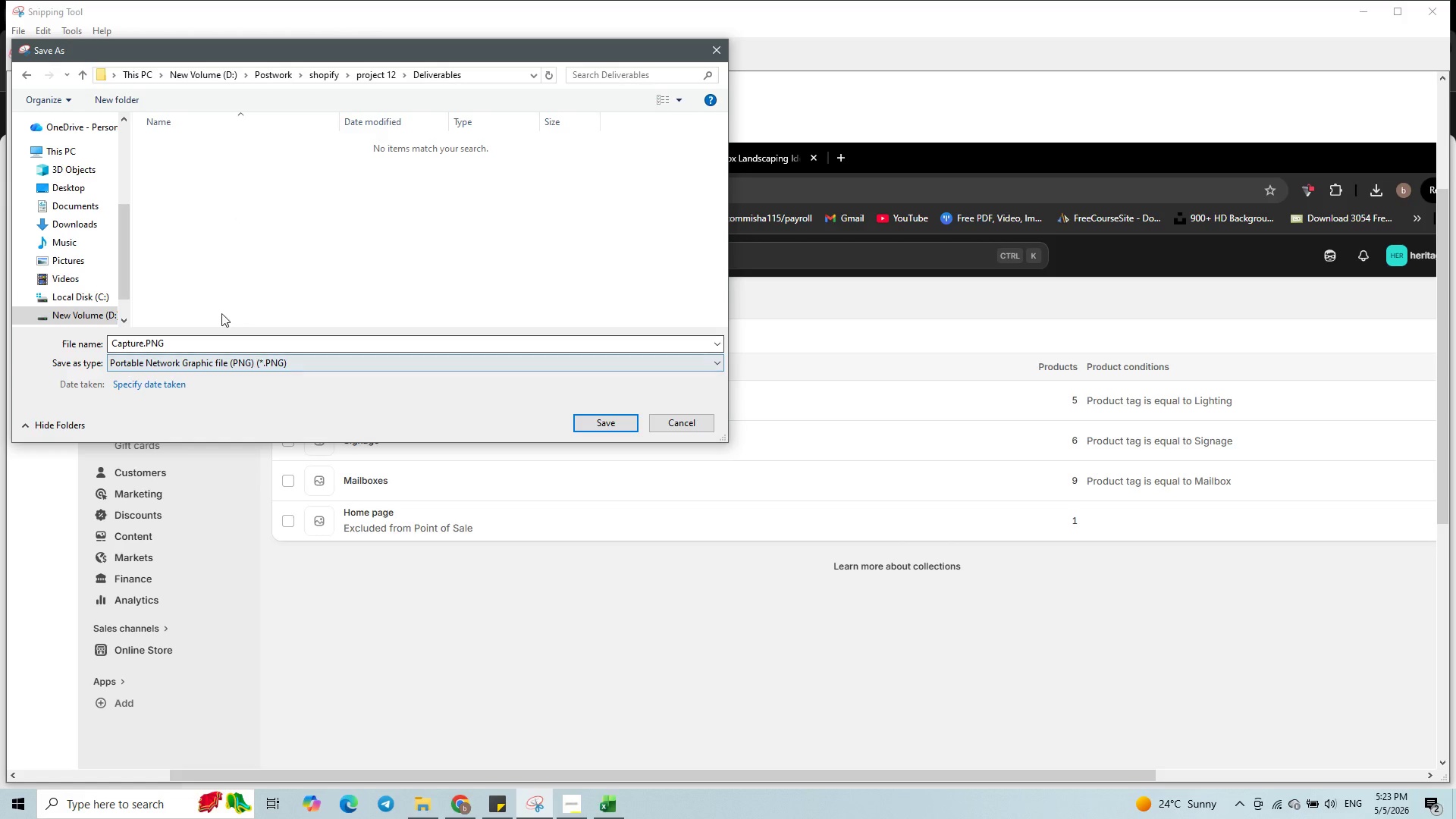 
left_click([210, 340])
 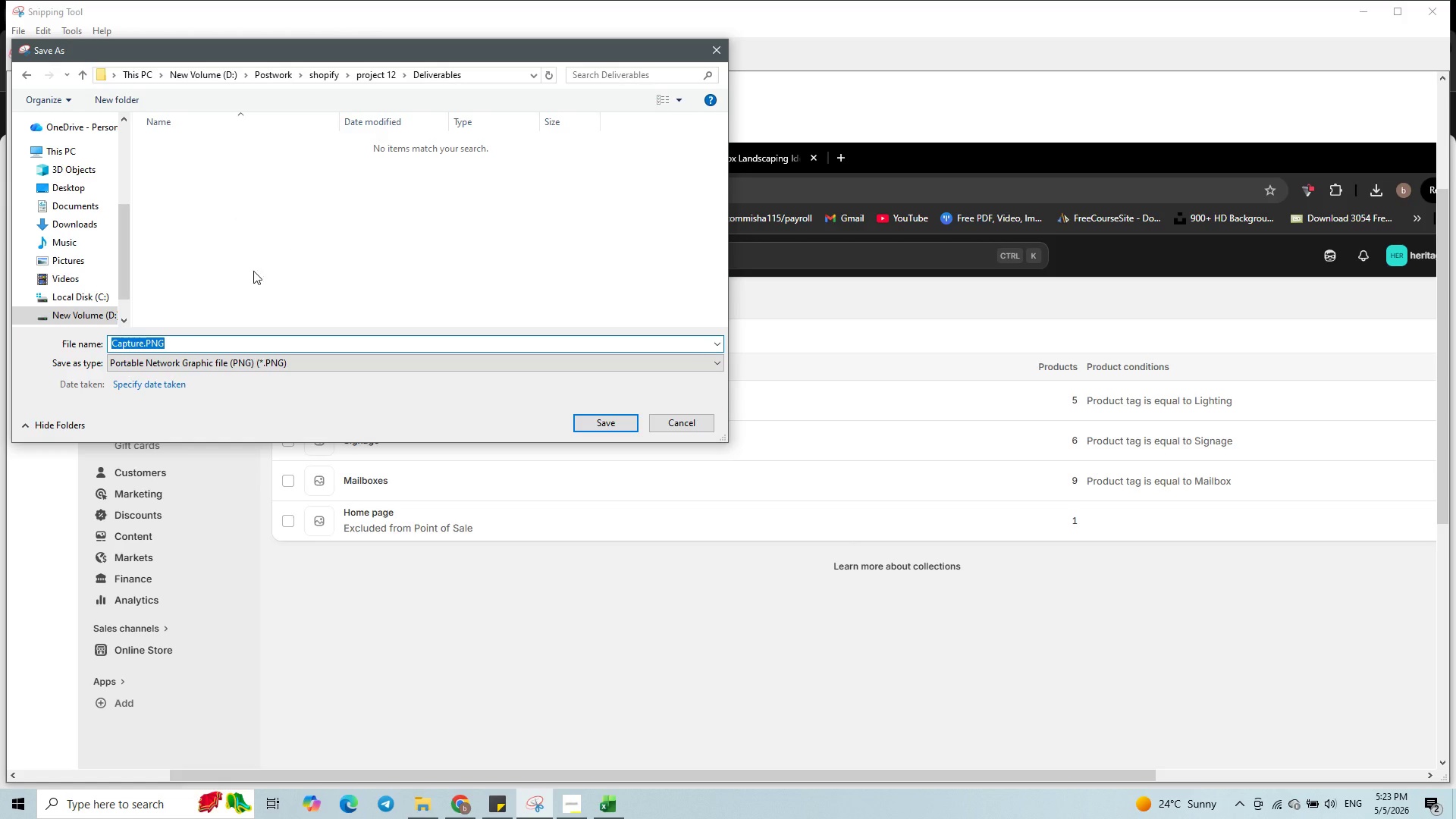 
wait(5.72)
 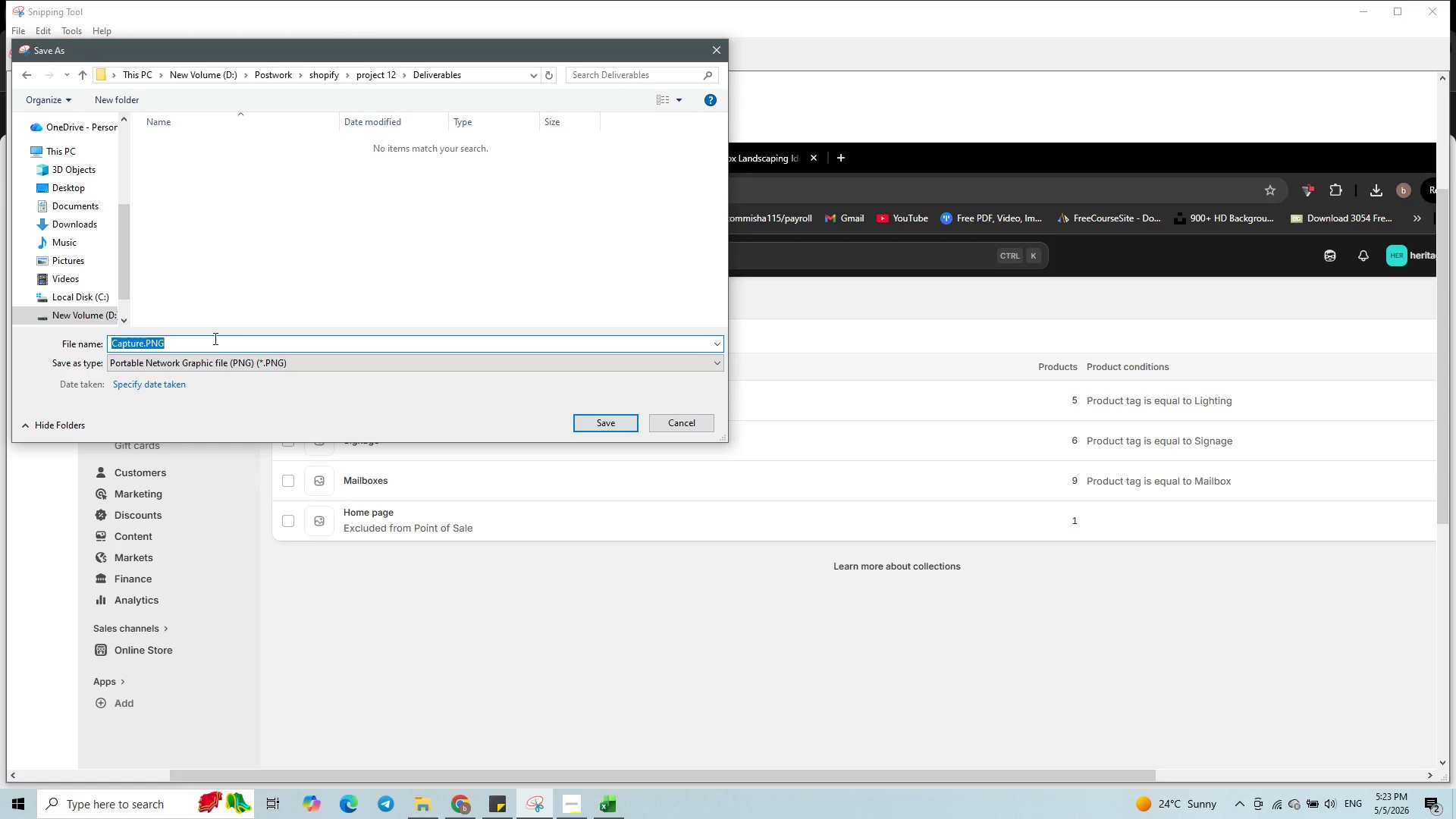 
type(collections_list)
 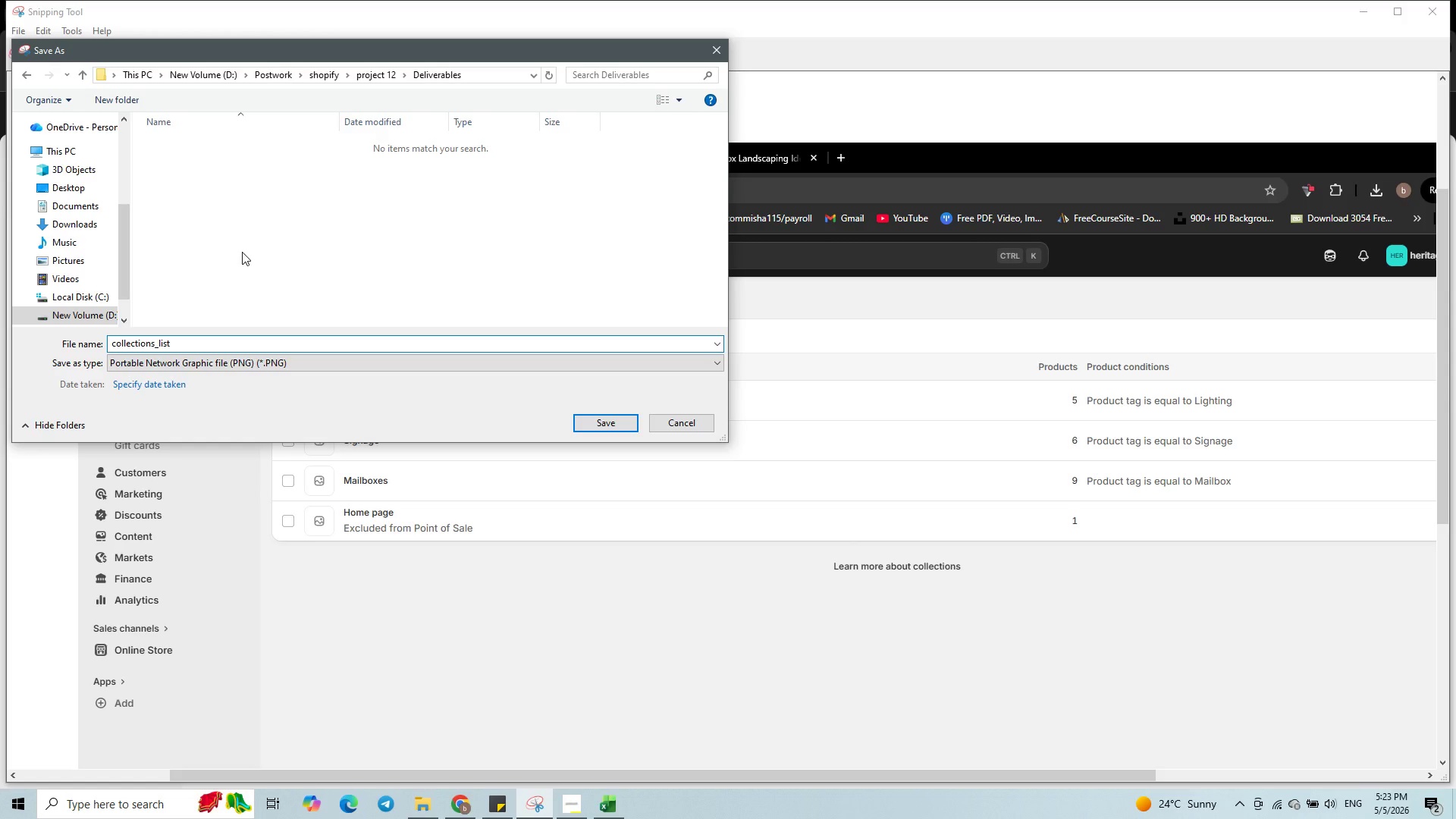 
key(Enter)
 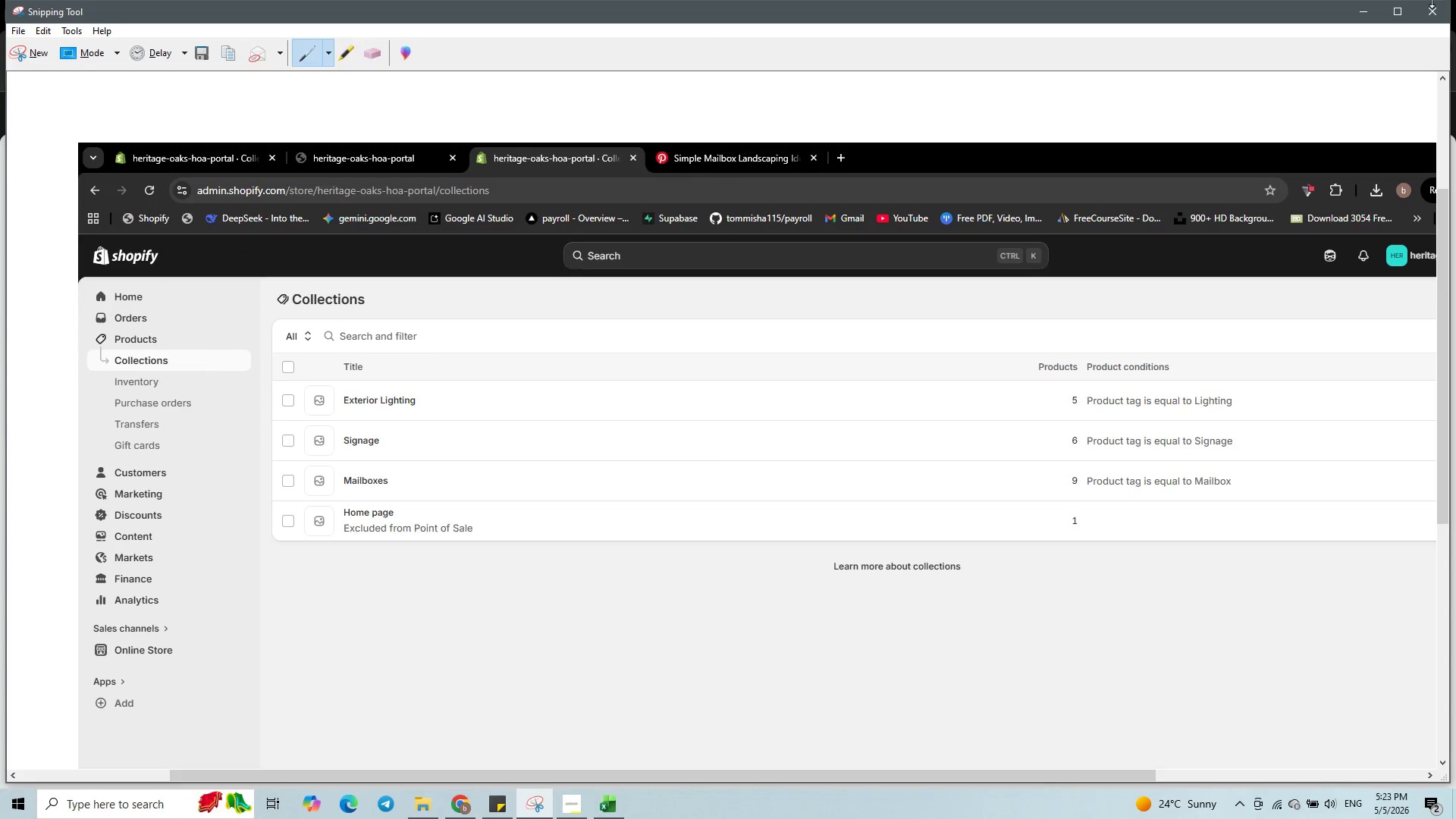 
left_click([1436, 31])
 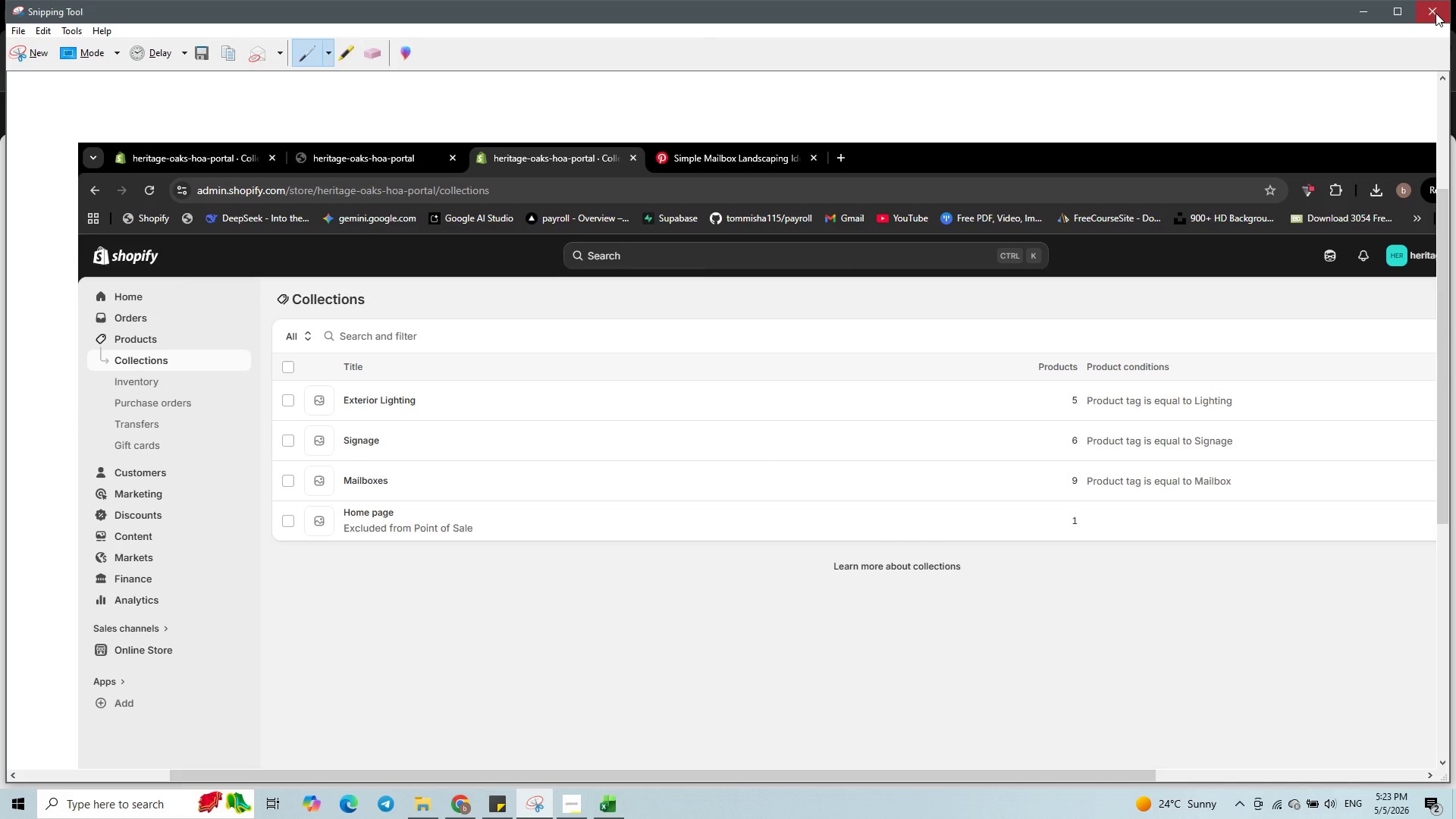 
left_click([1436, 13])
 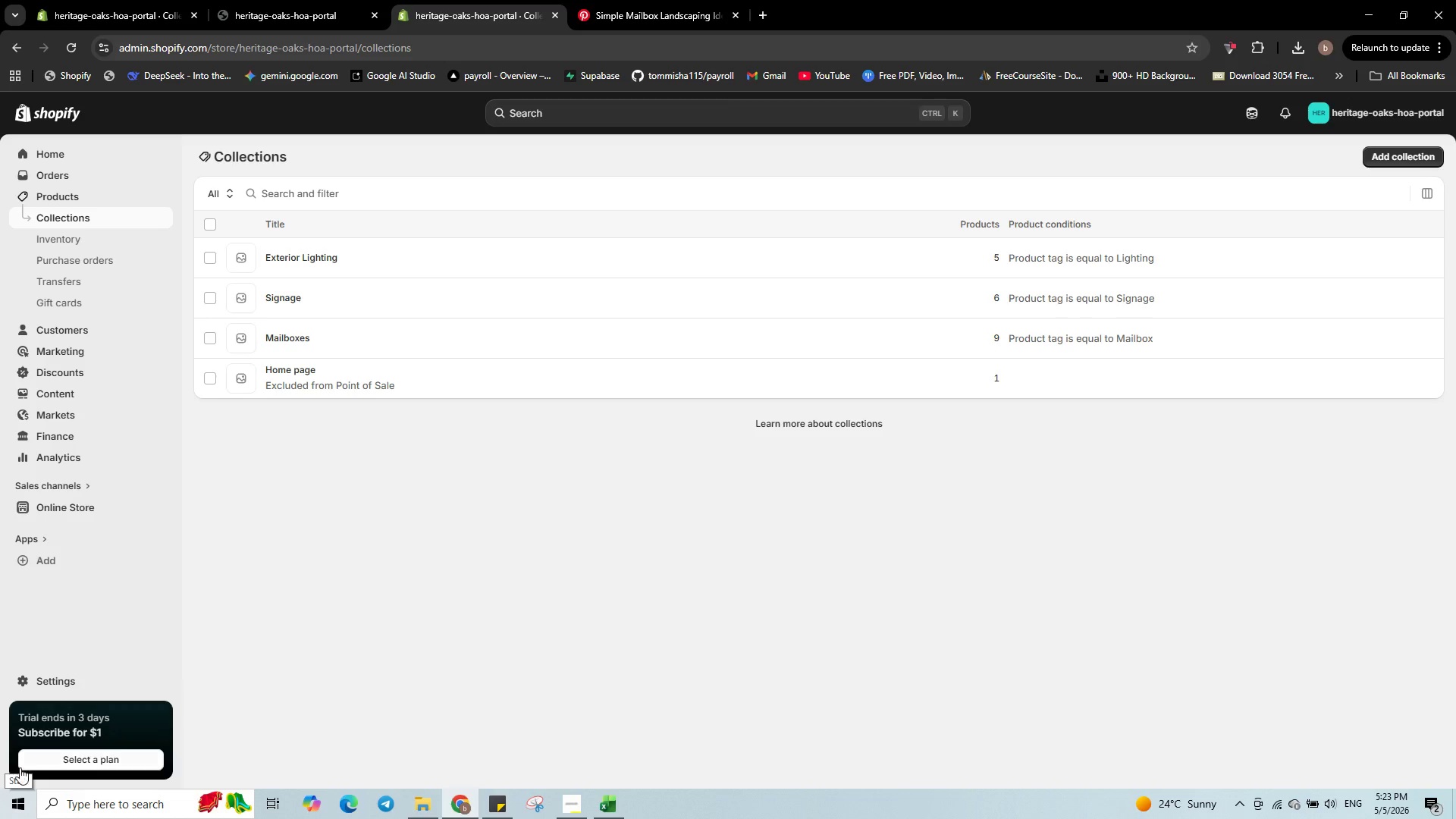 
wait(6.31)
 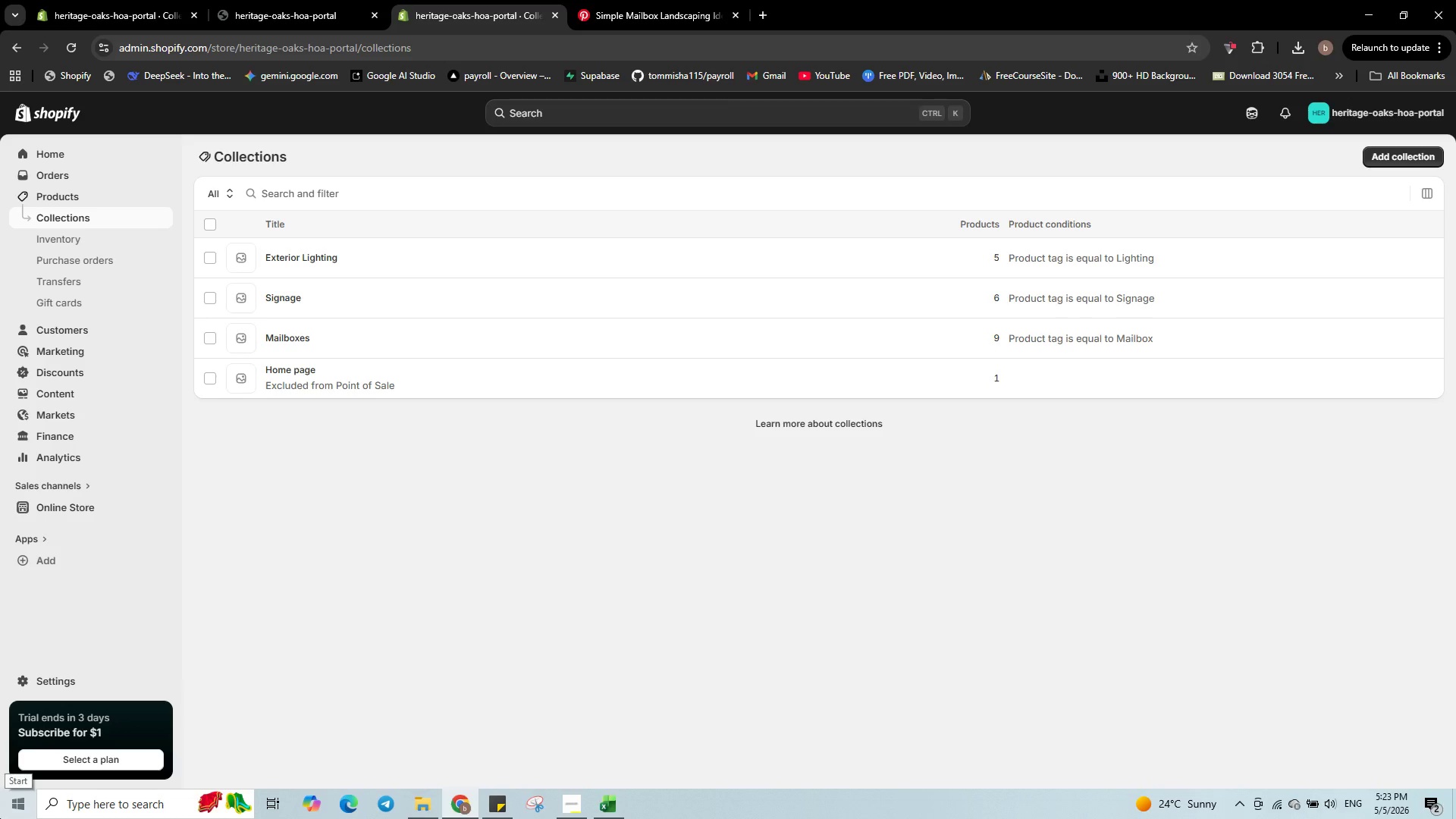 
left_click([80, 501])
 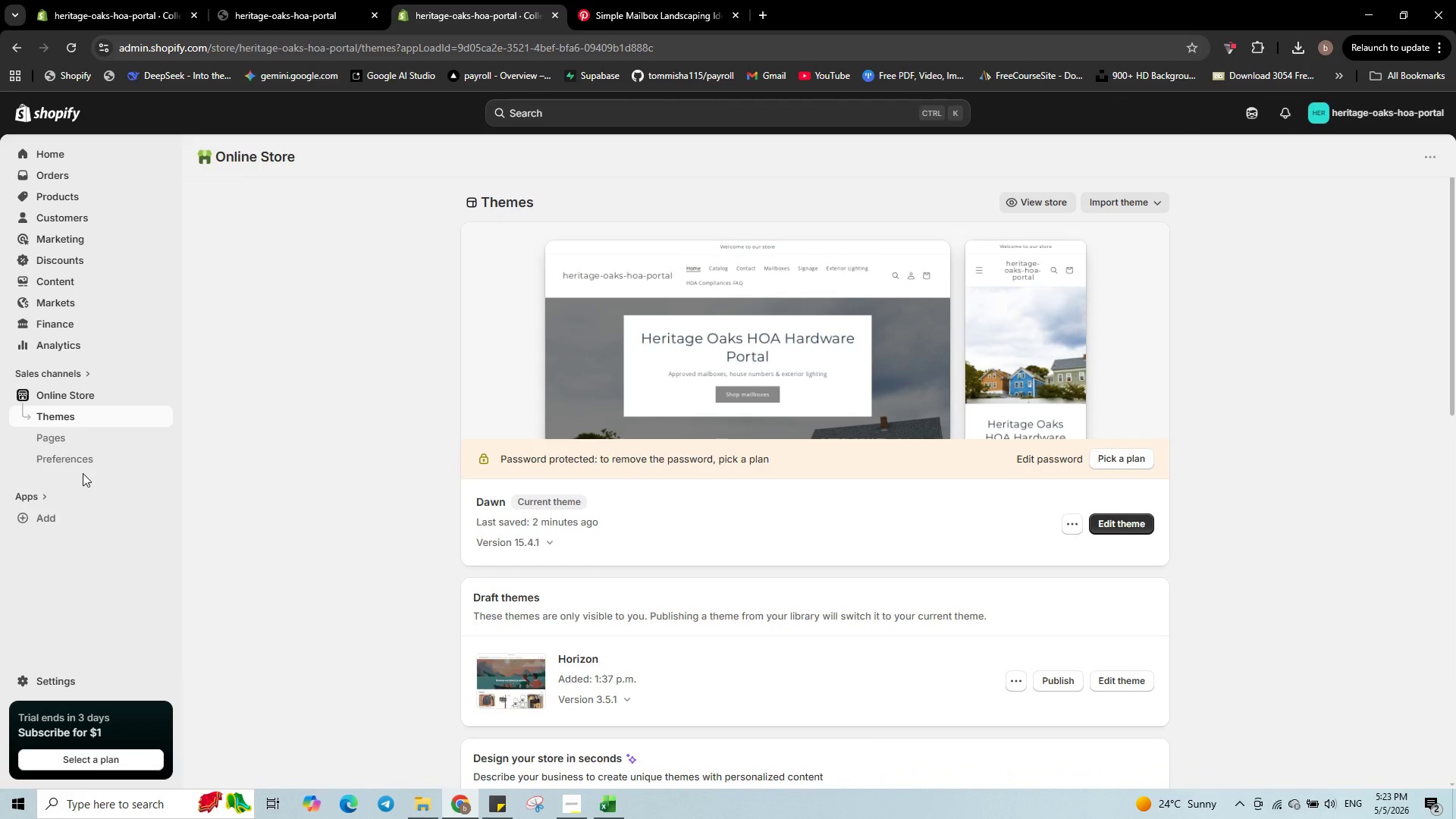 
wait(10.97)
 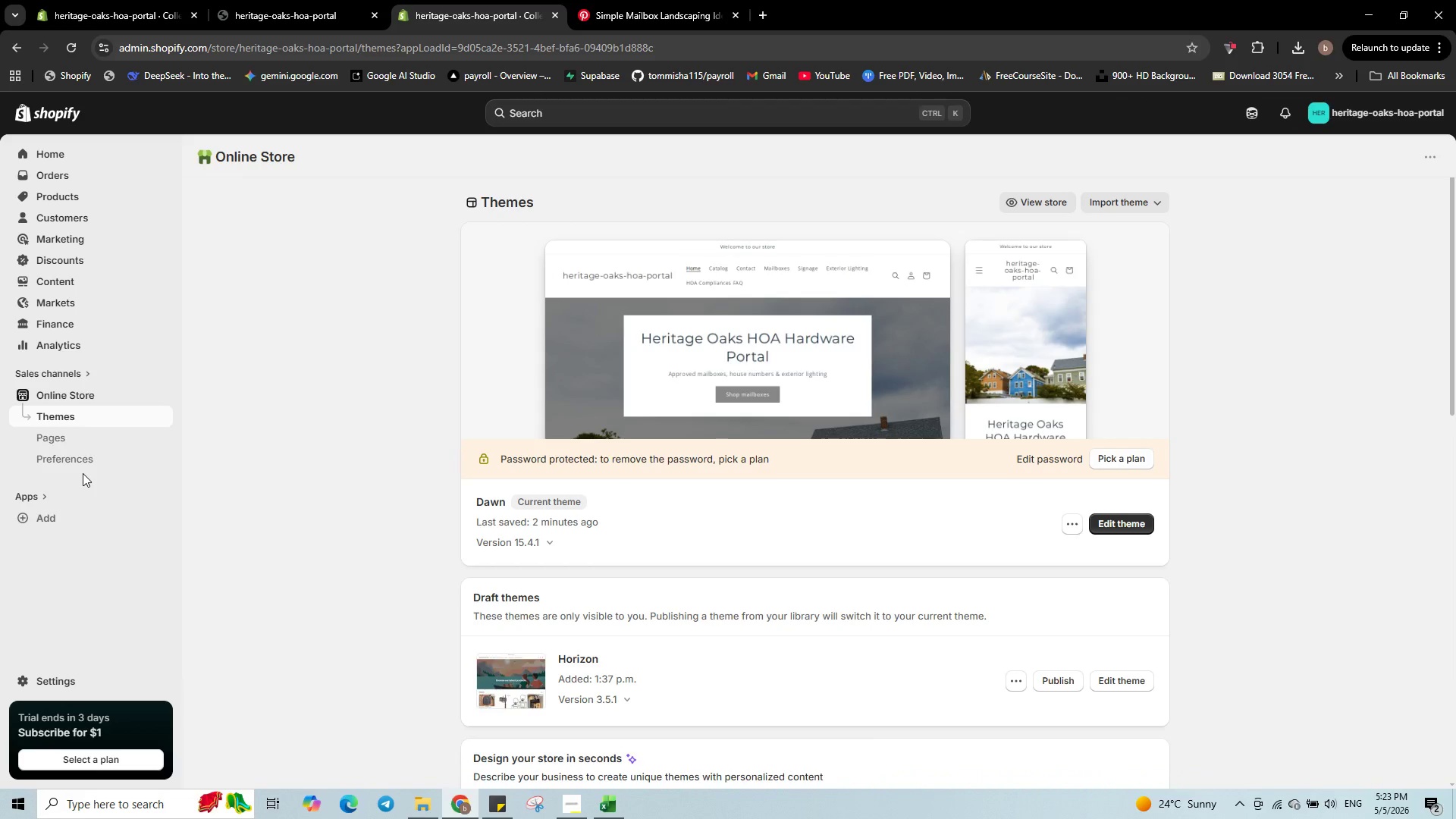 
left_click([1131, 526])
 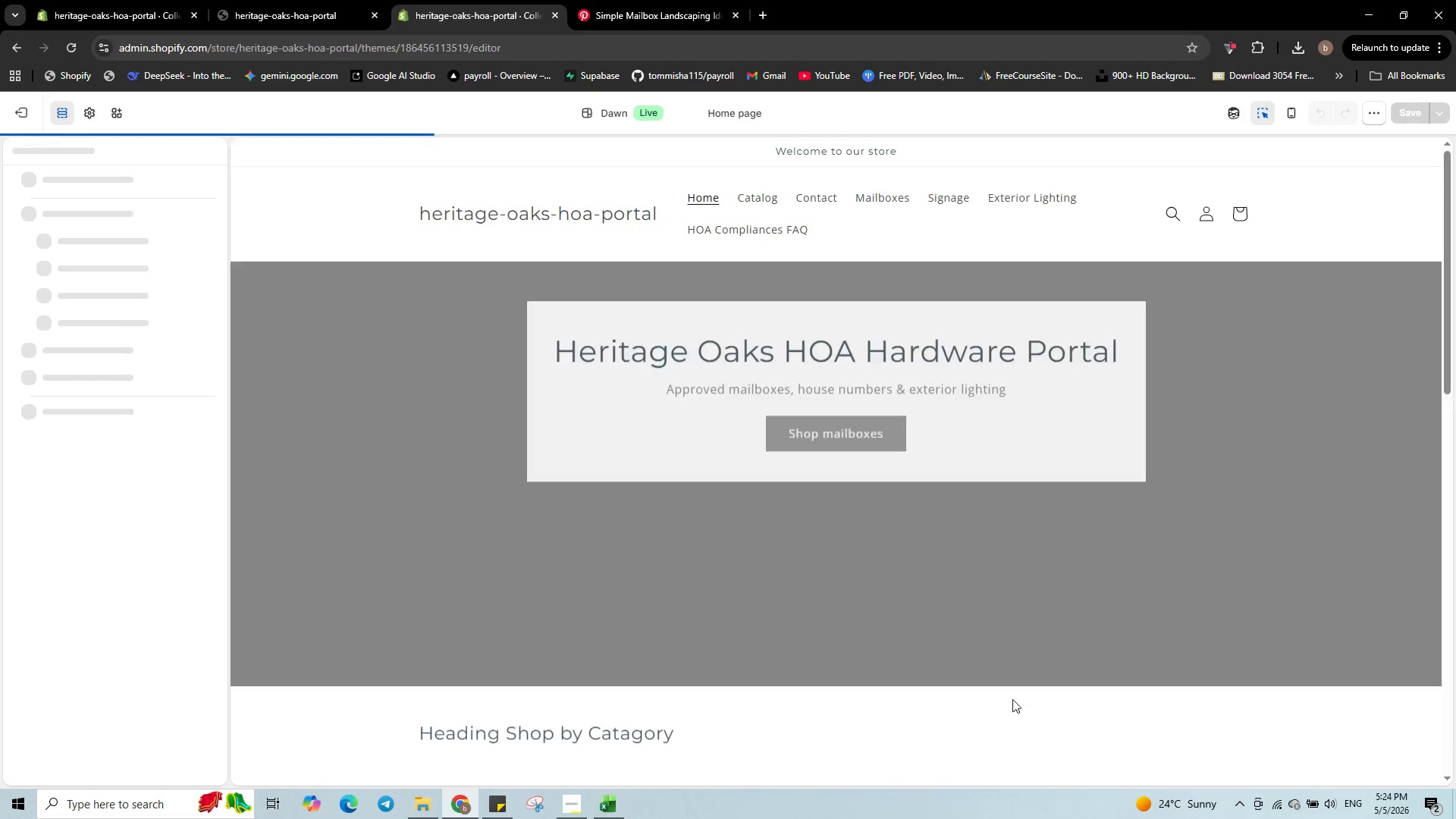 
mouse_move([14, 508])
 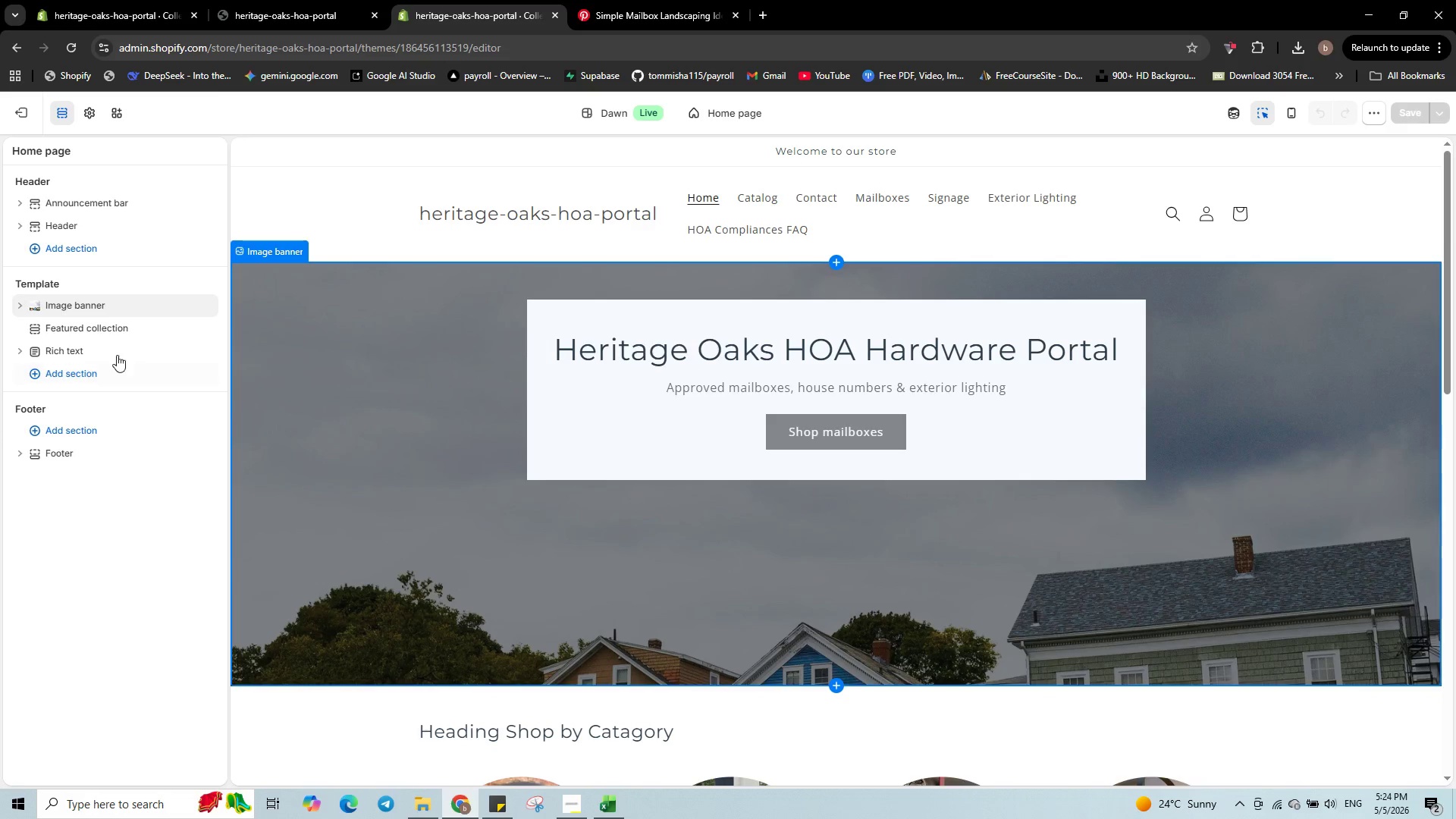 
mouse_move([103, 302])
 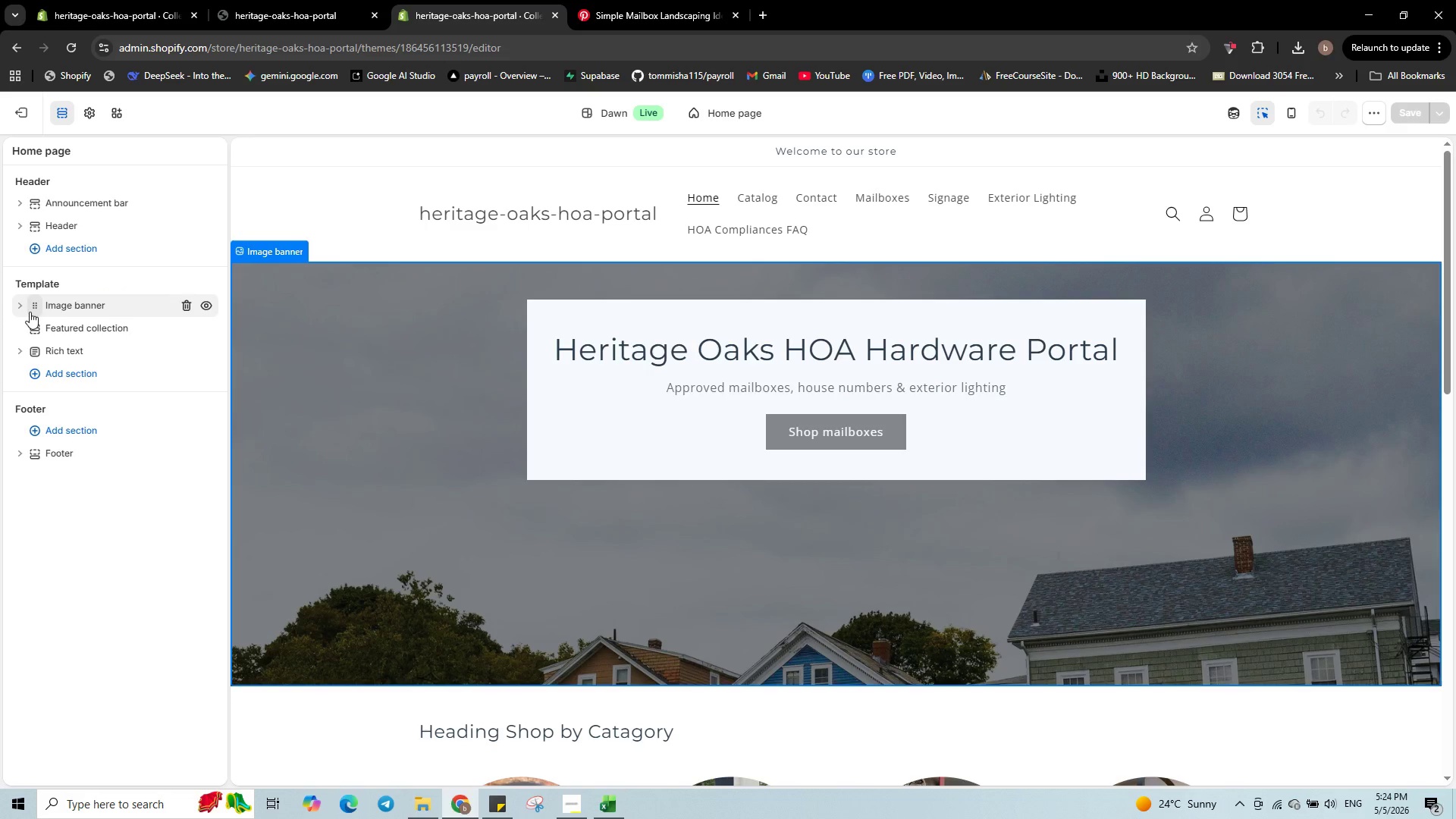 
left_click([24, 311])
 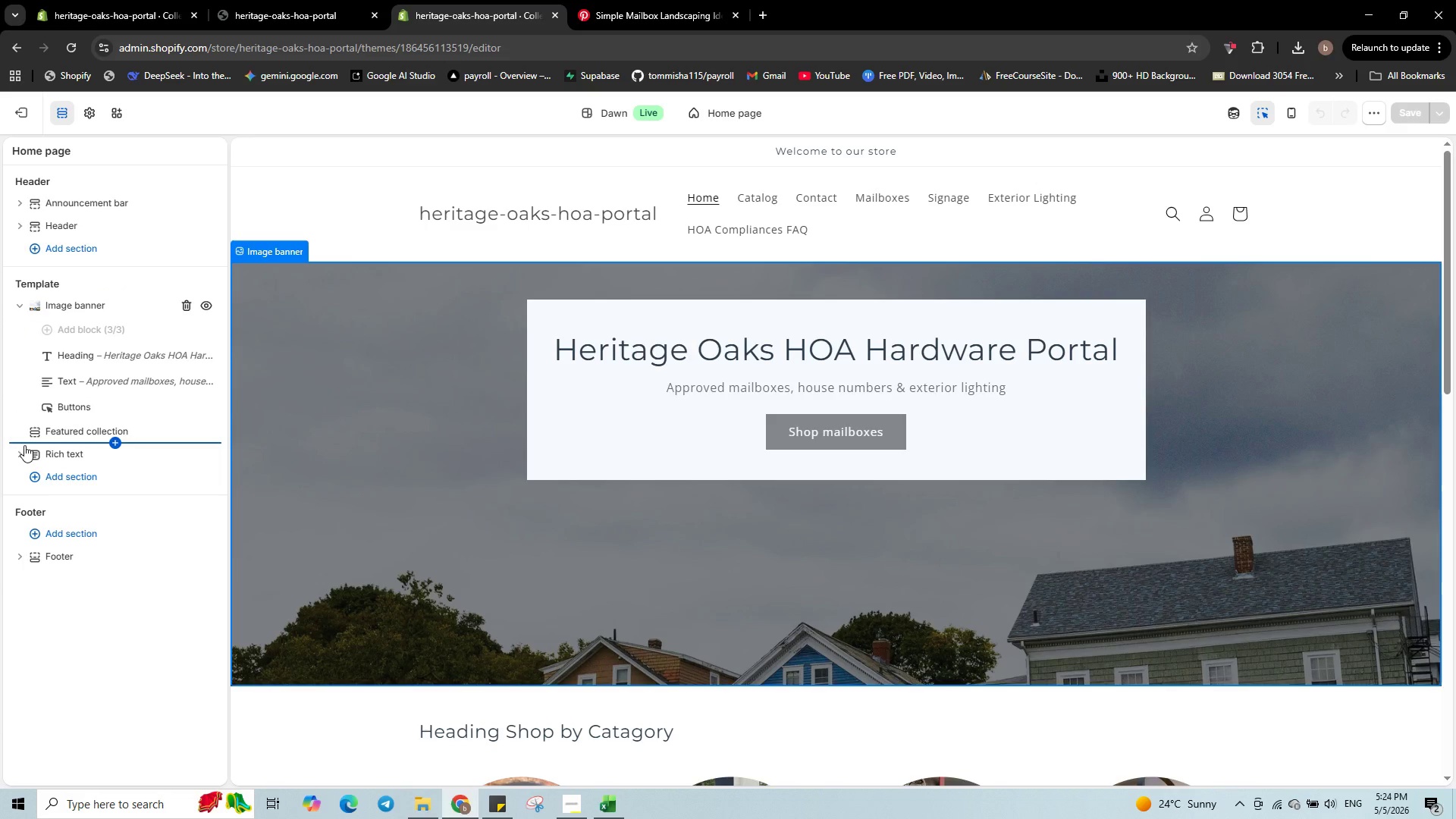 
left_click([17, 455])
 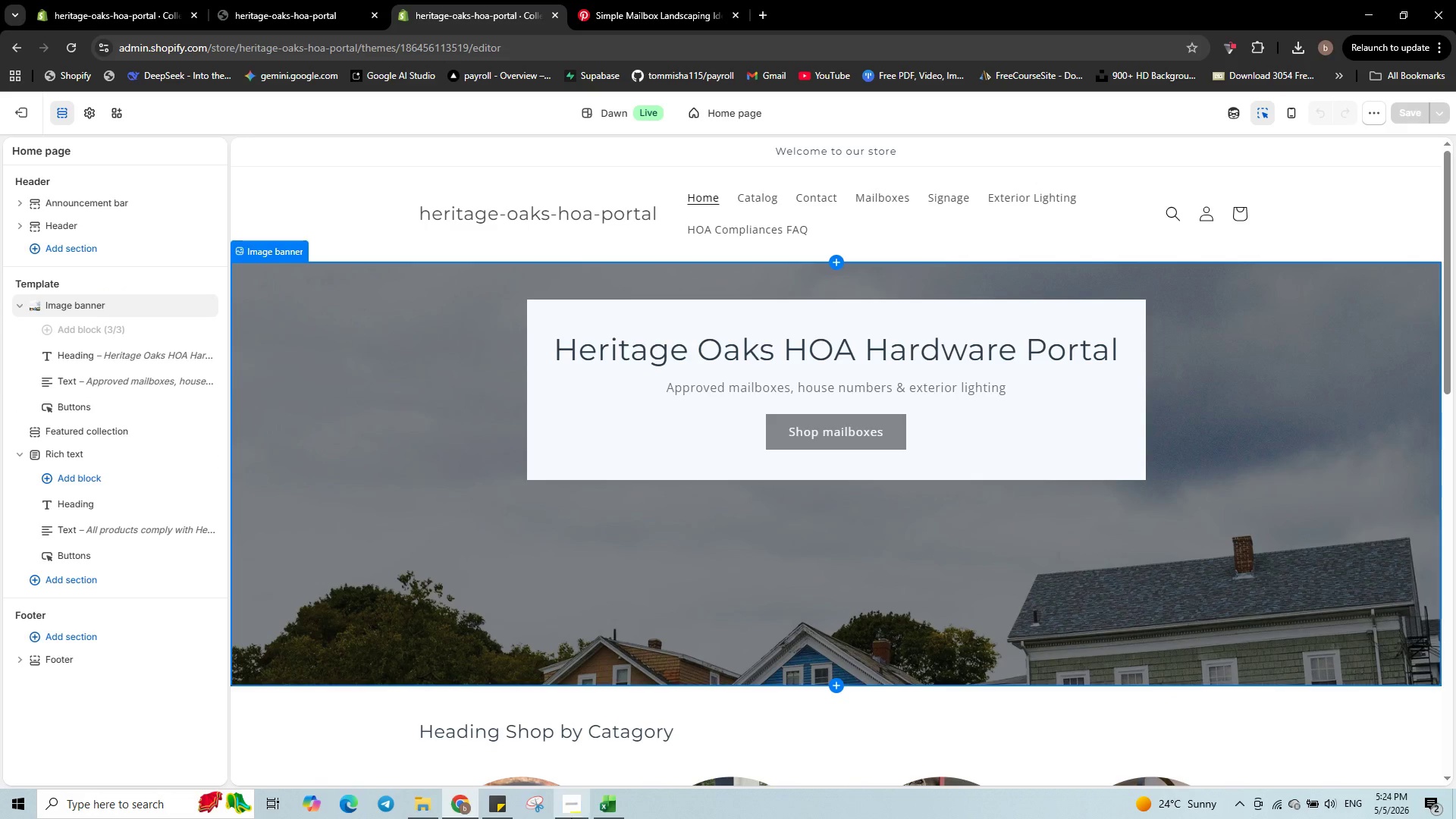 
left_click([534, 805])
 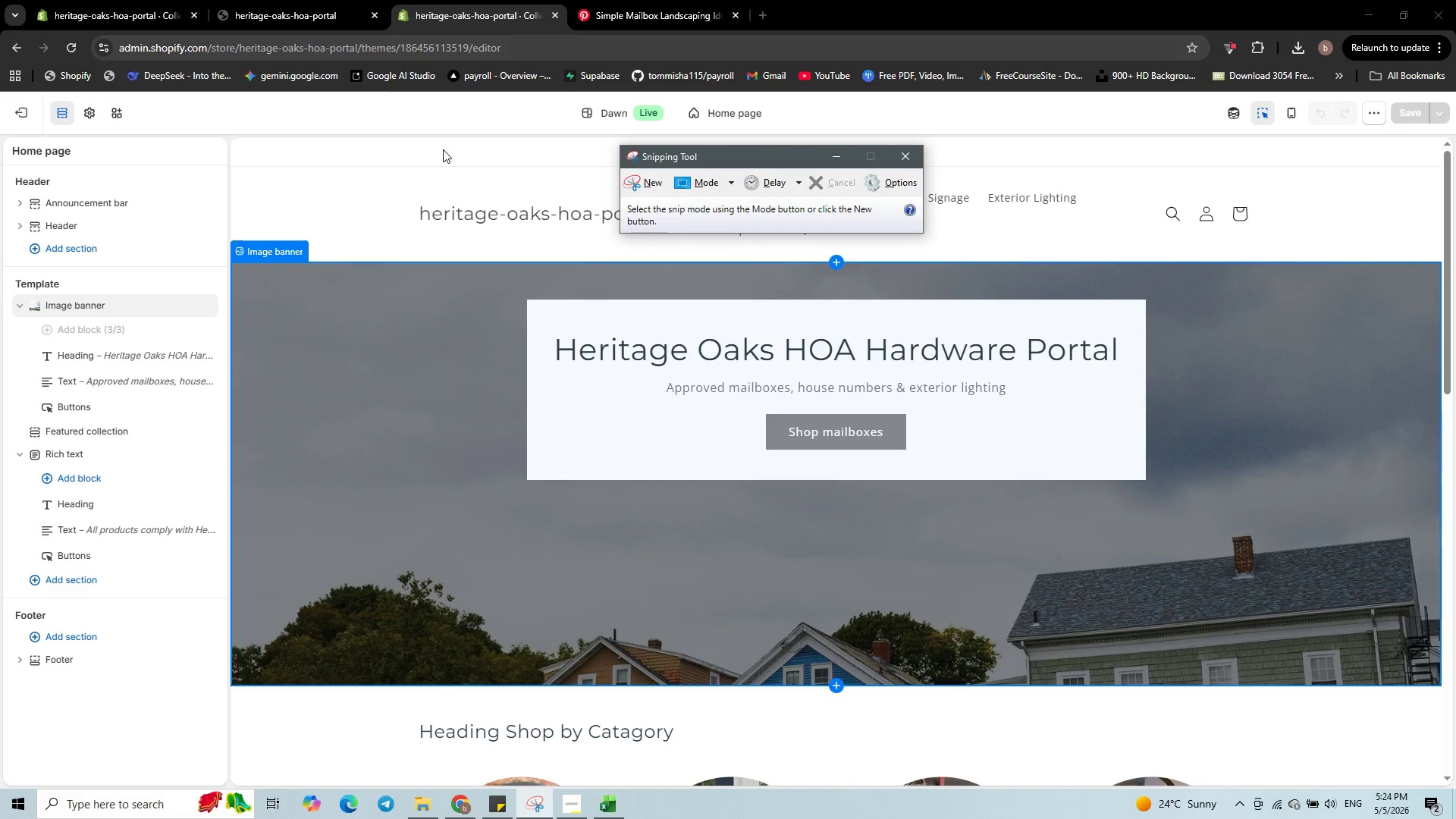 
left_click([650, 190])
 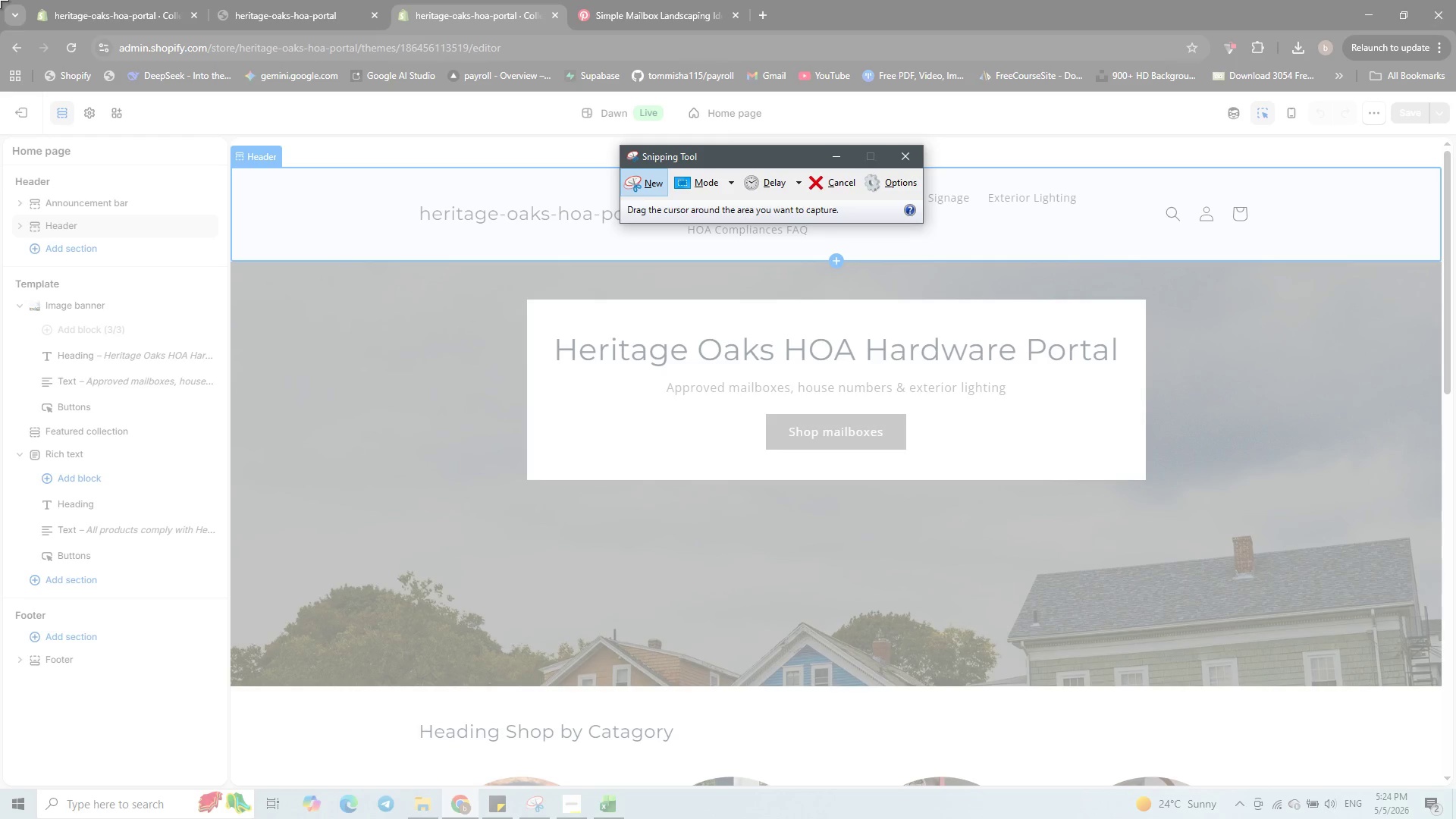 
left_click_drag(start_coordinate=[0, 0], to_coordinate=[1455, 818])
 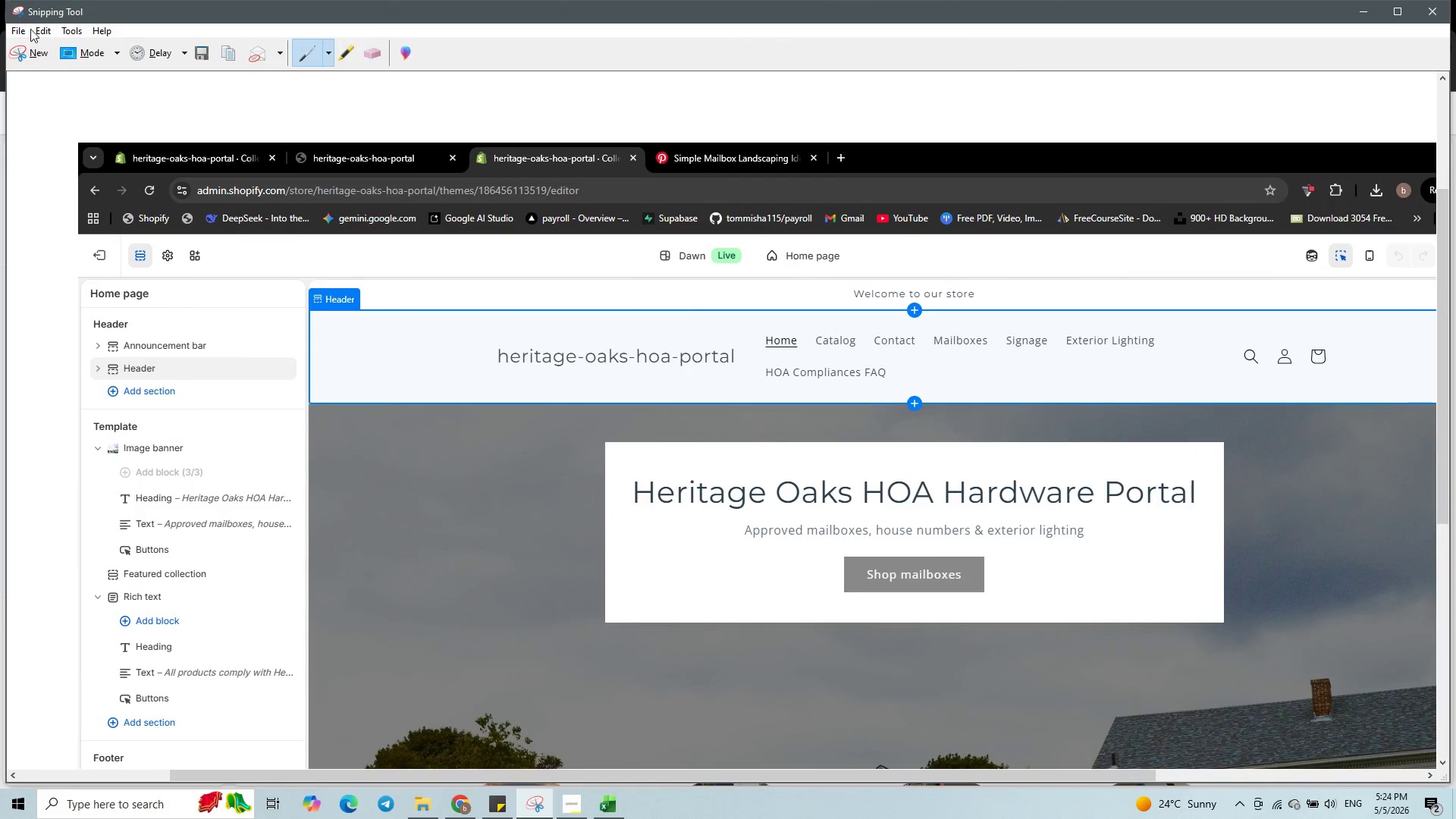 
right_click([127, 95])
 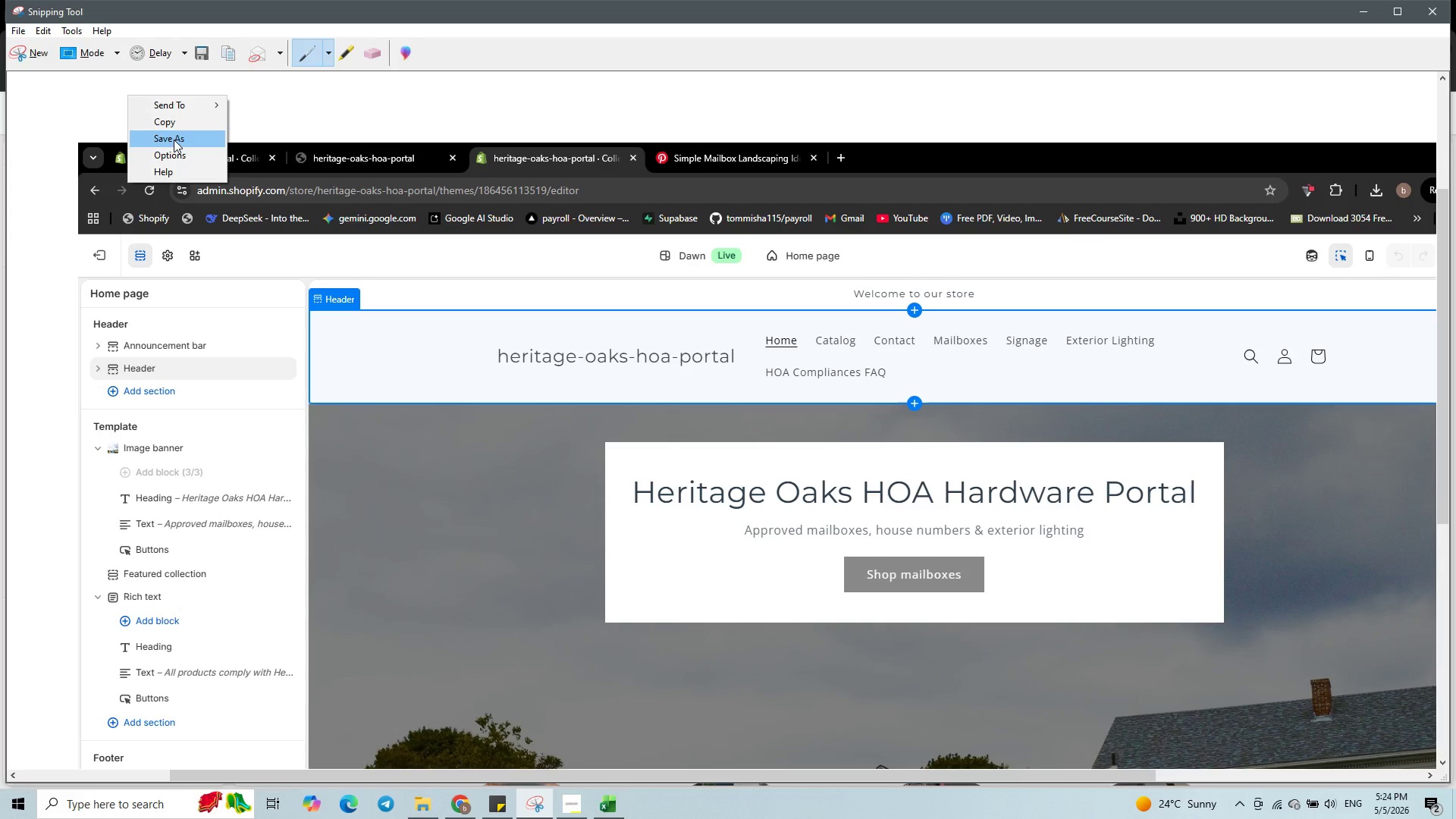 
left_click([174, 140])
 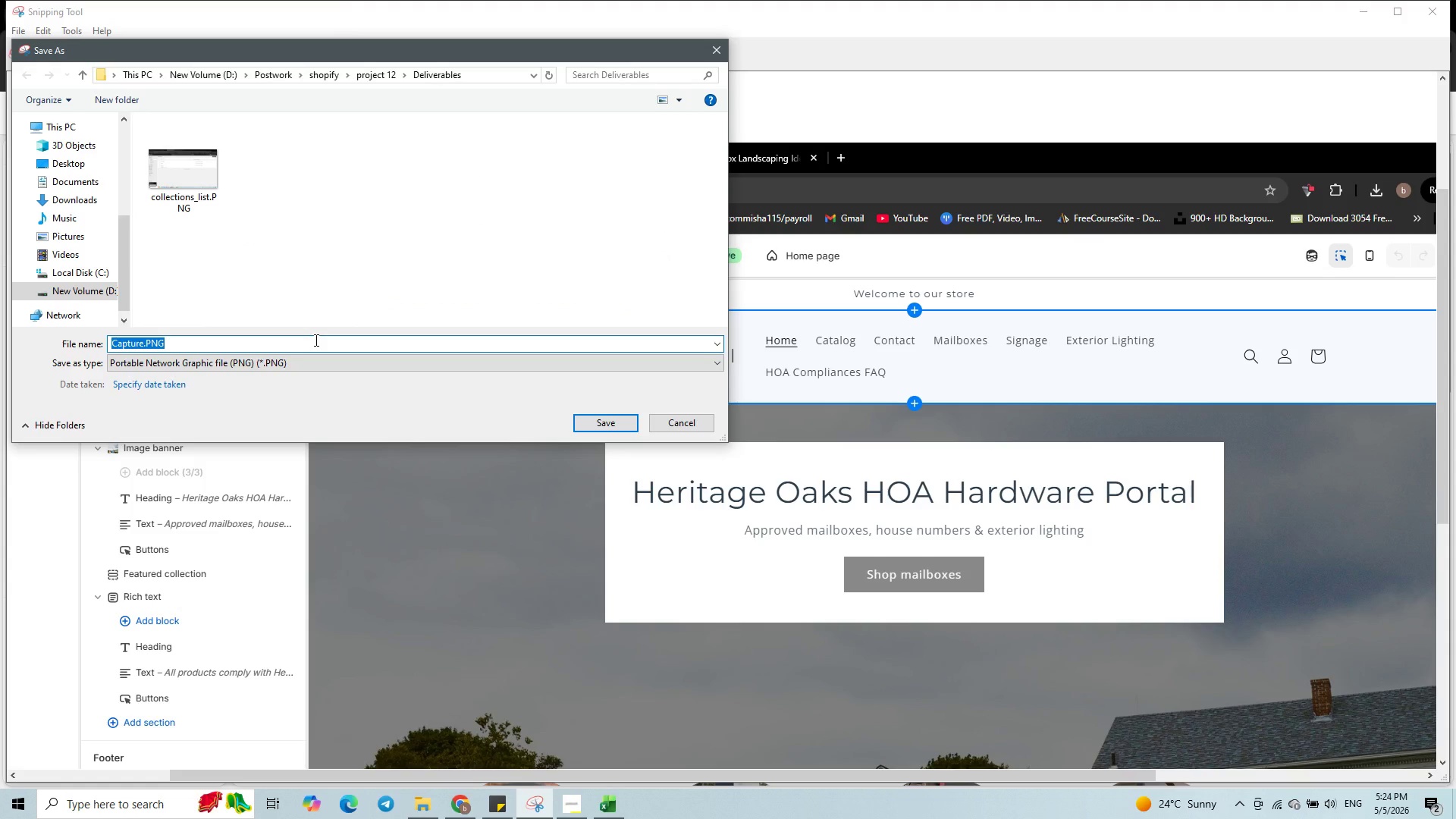 
wait(6.03)
 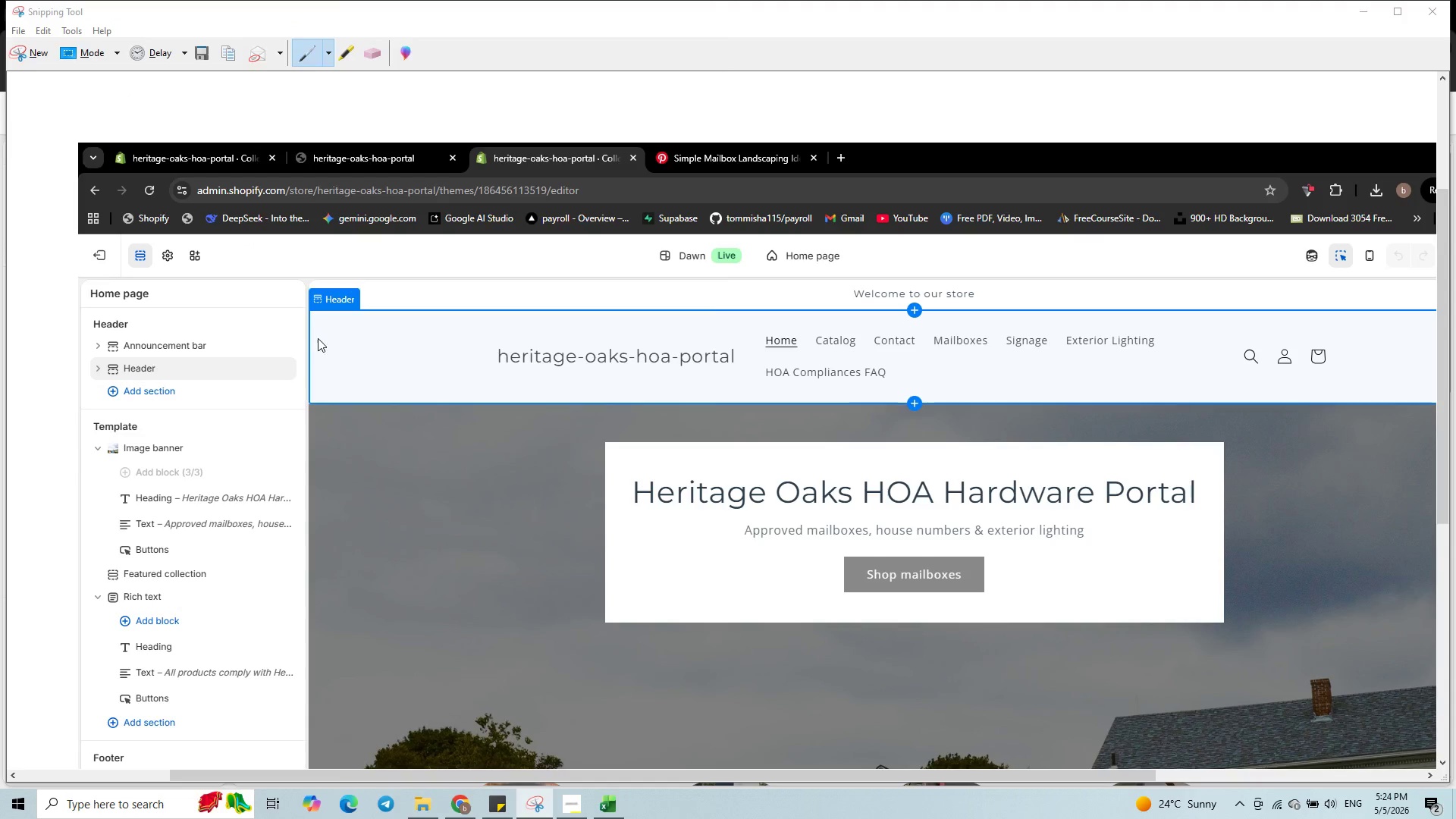 
type(theme_cust)
 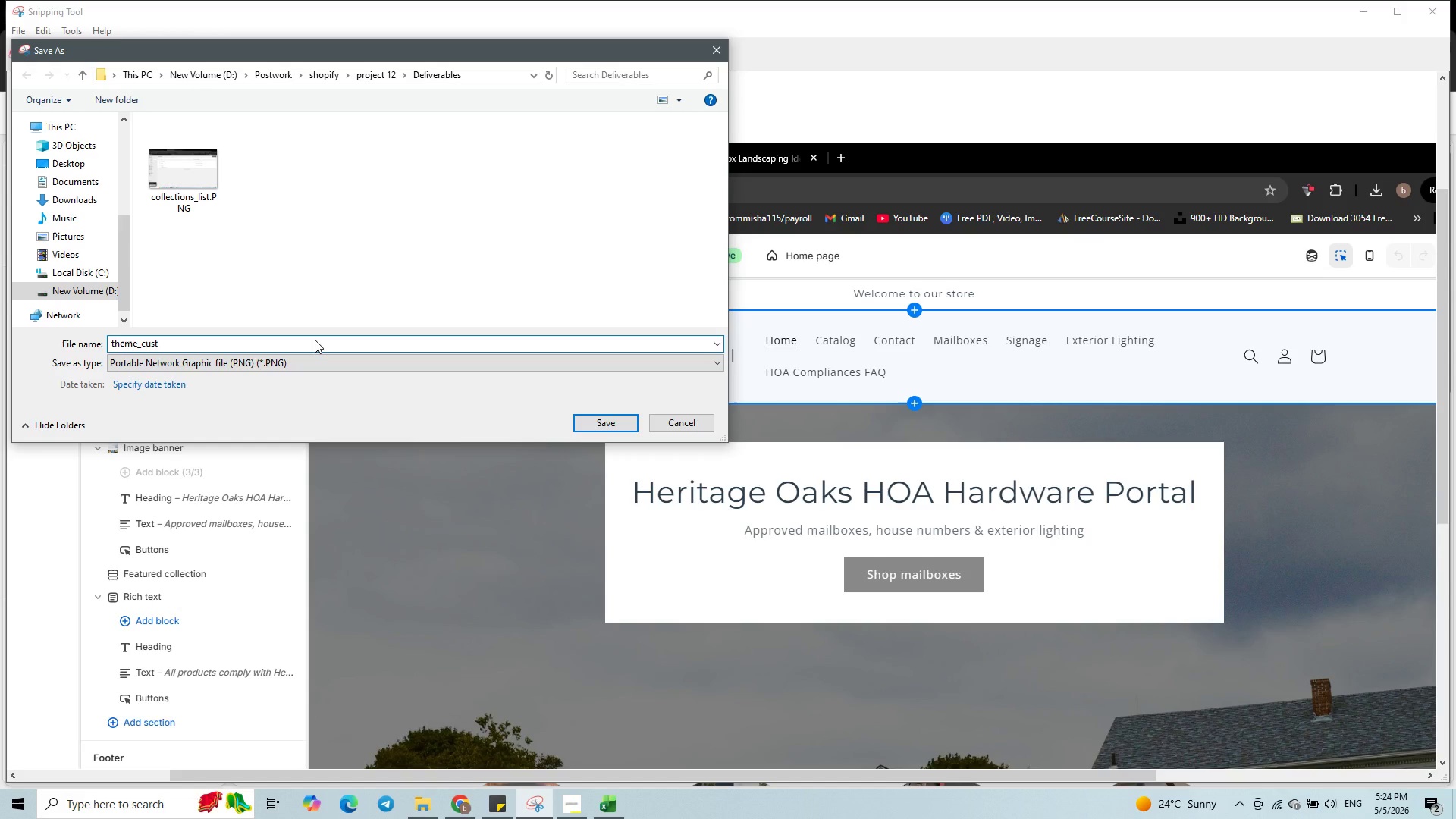 
type(omizer_slidebar)
 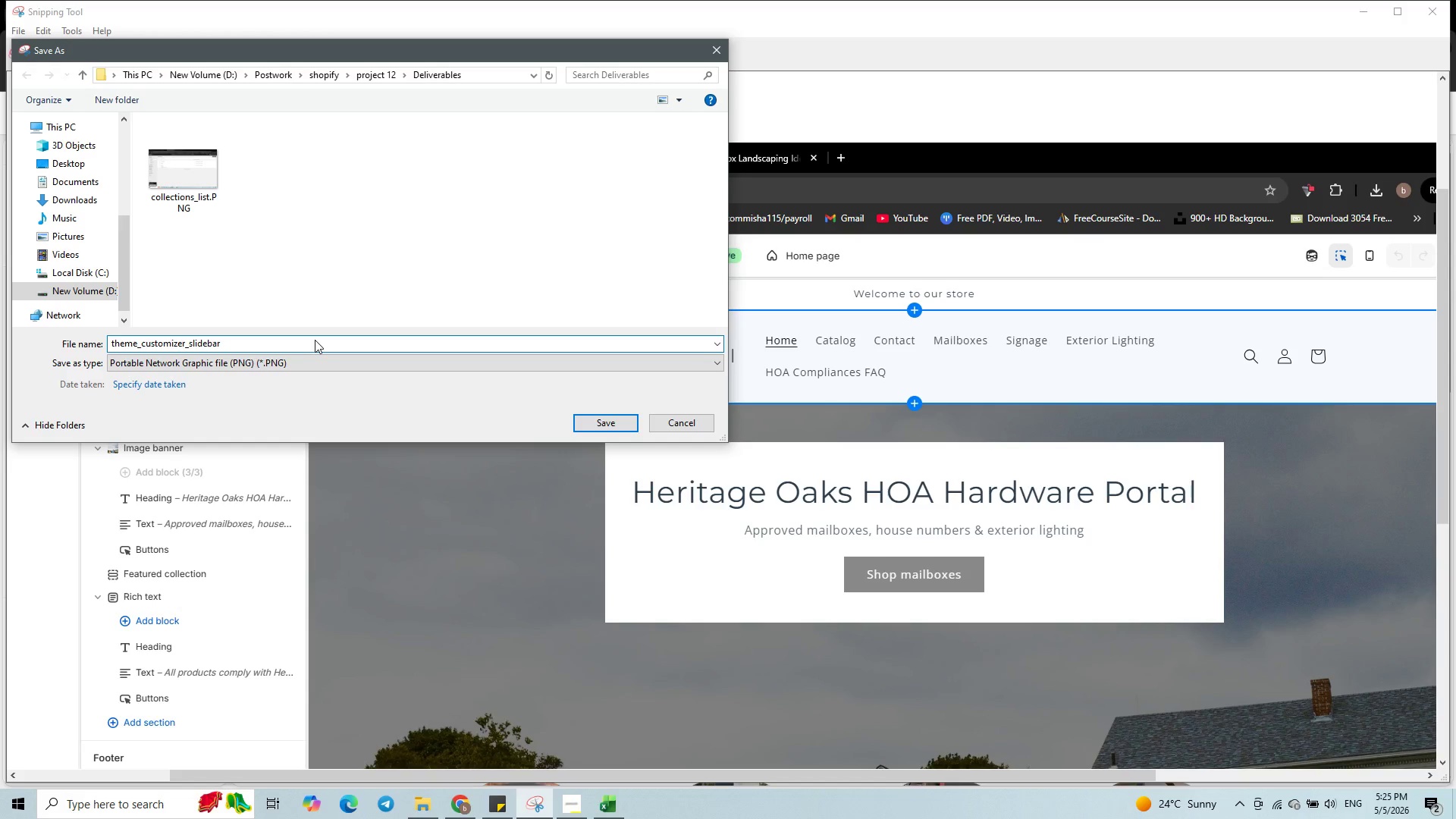 
wait(11.75)
 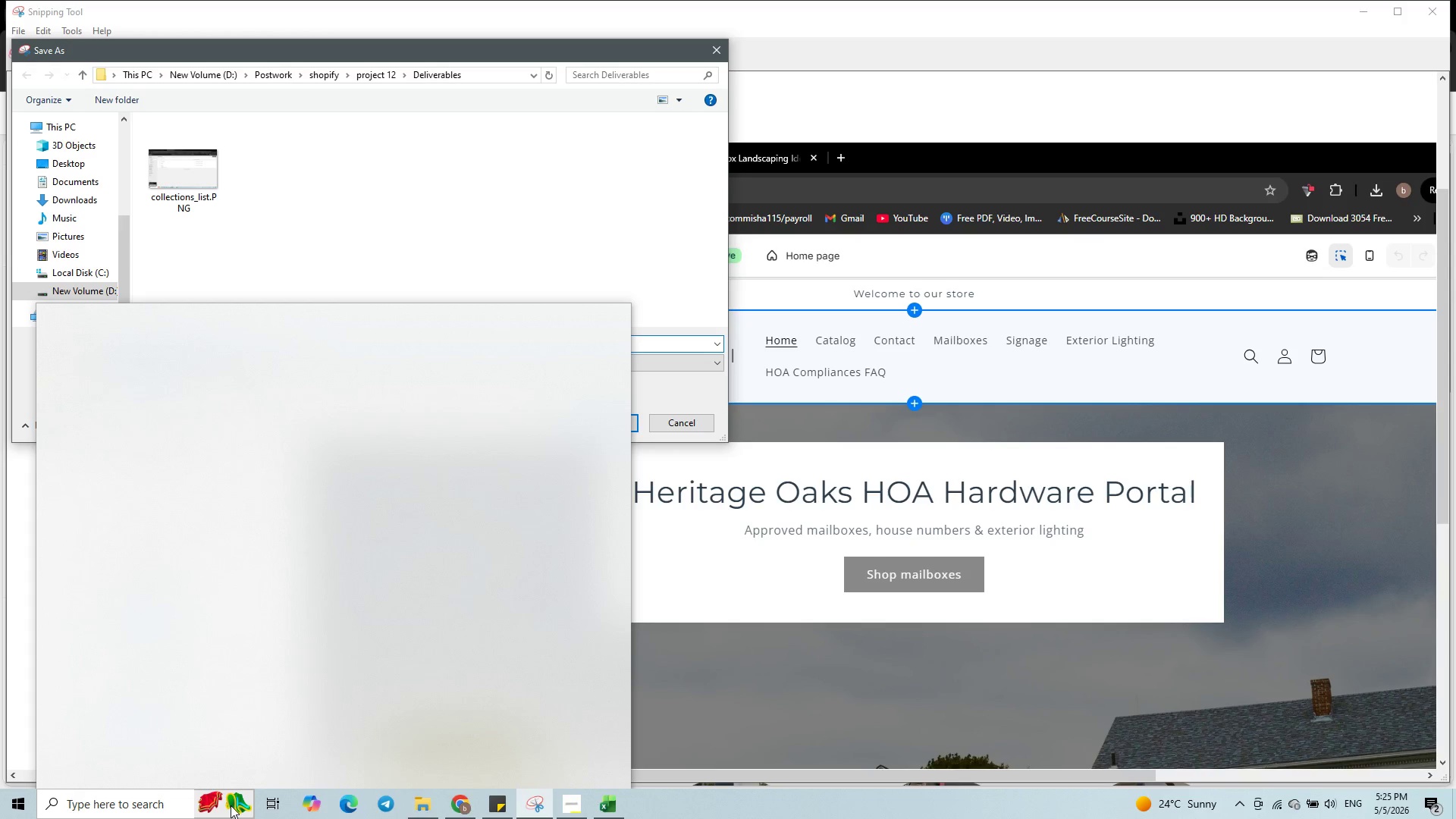 
double_click([595, 419])
 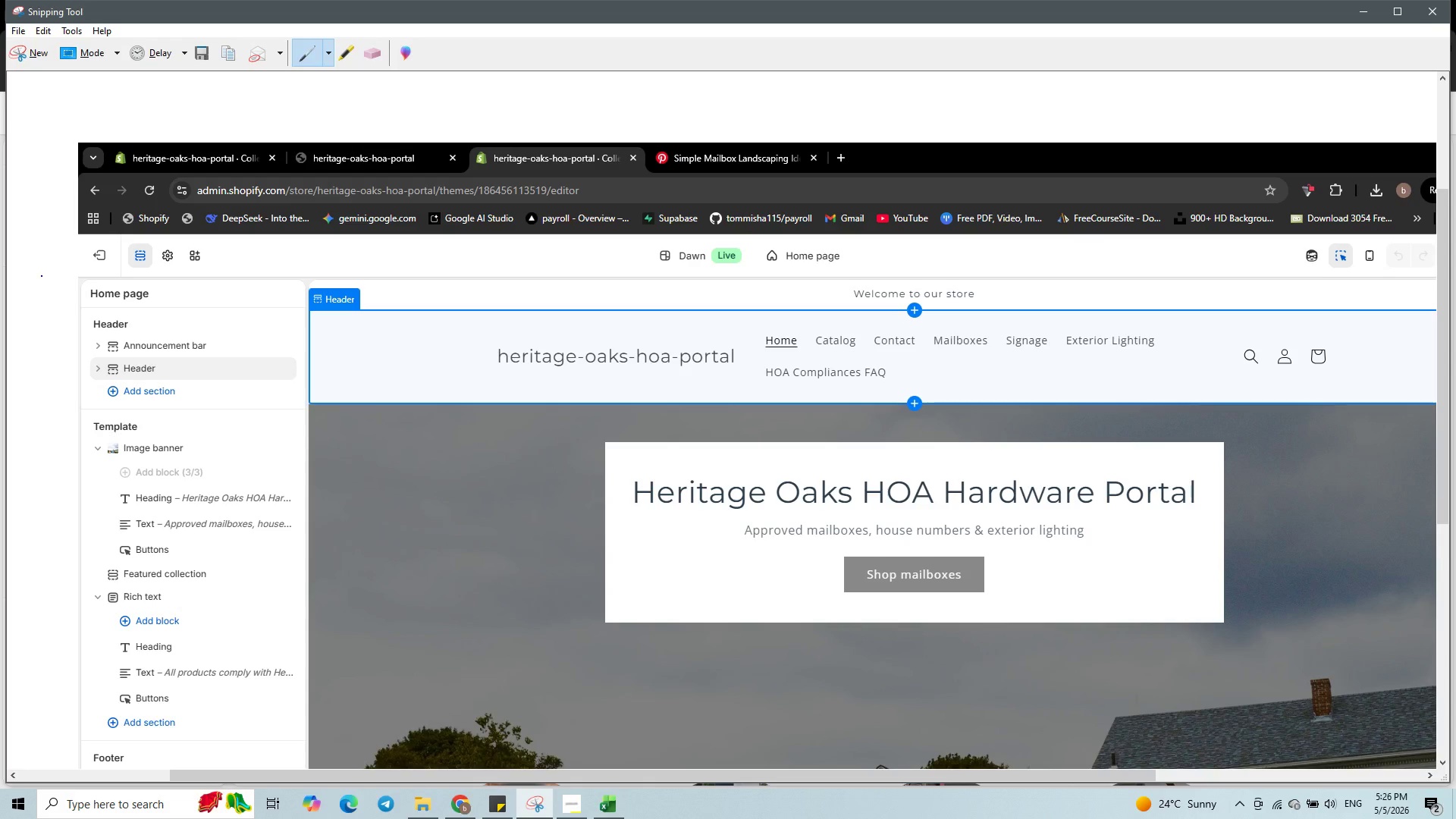 
wait(82.58)
 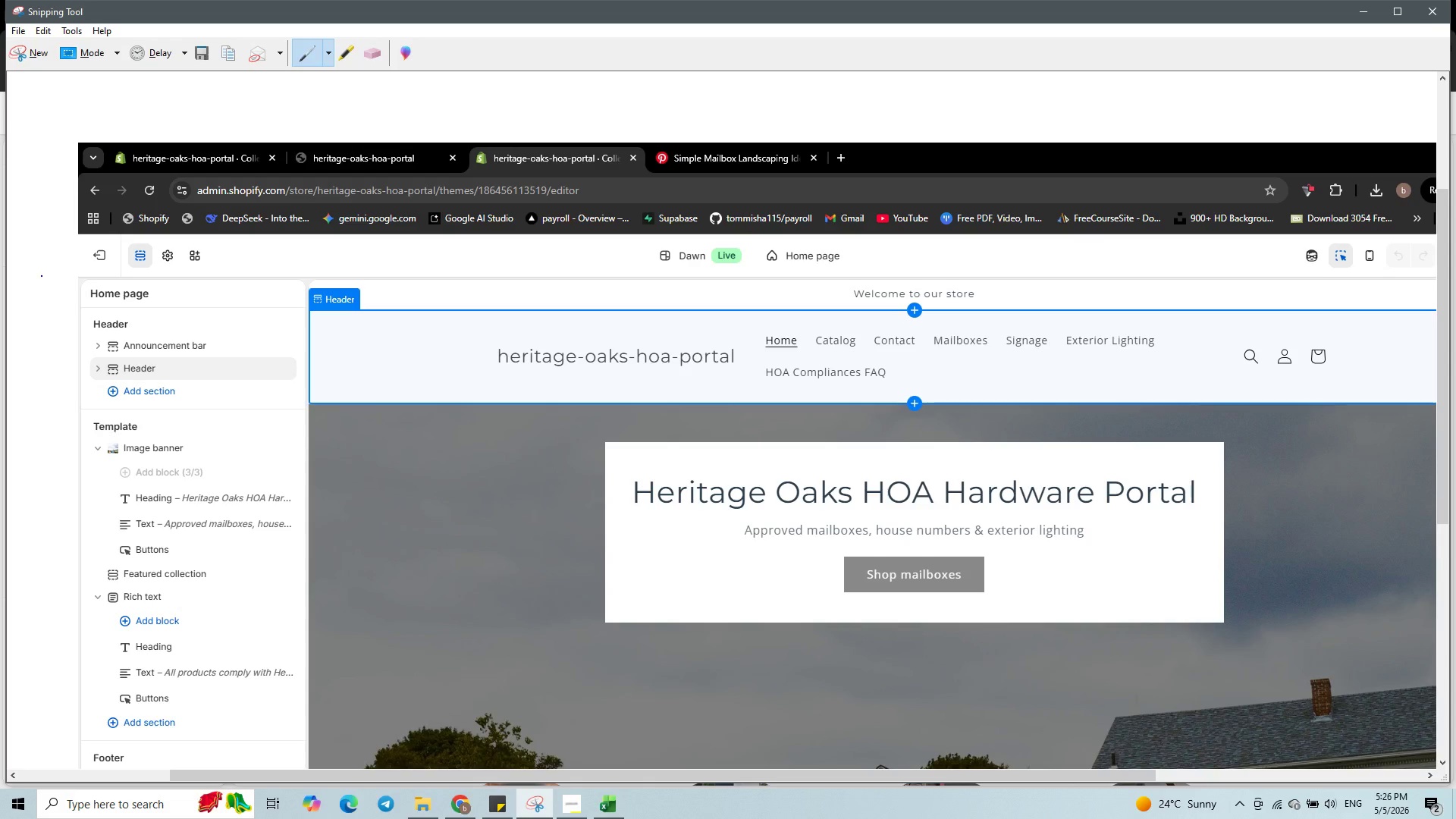 
left_click([1439, 12])
 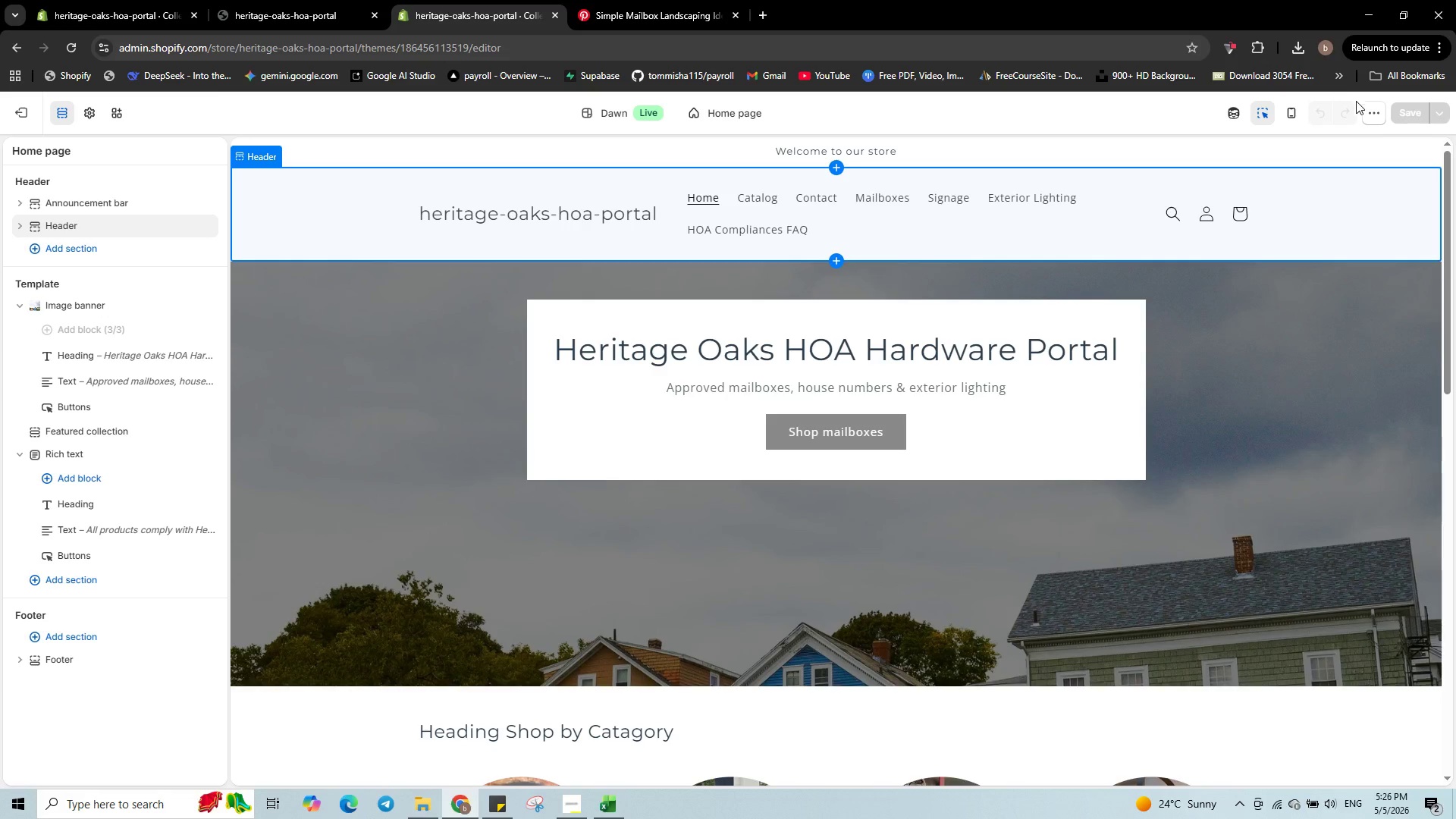 
wait(17.67)
 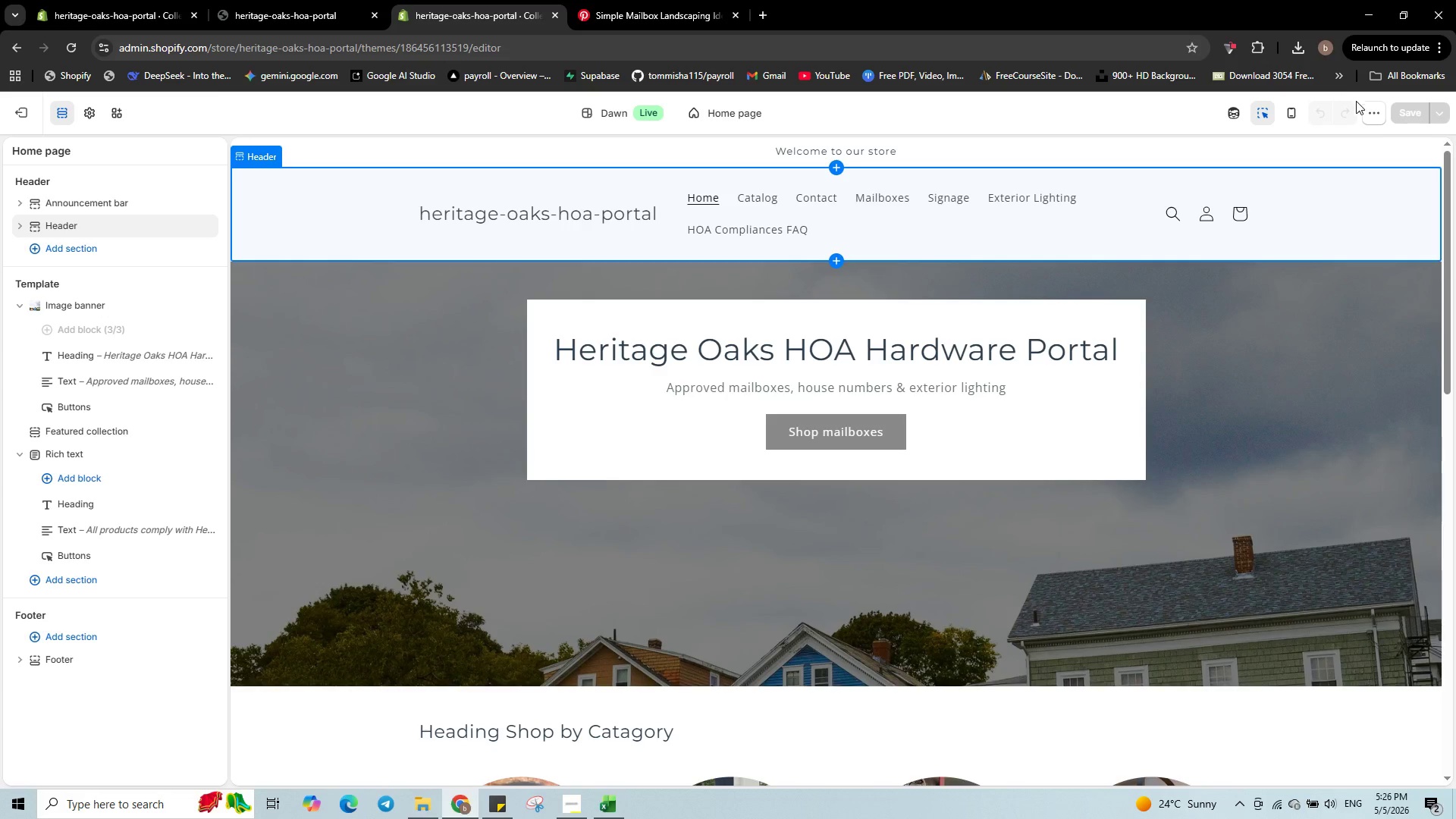 
left_click([19, 114])
 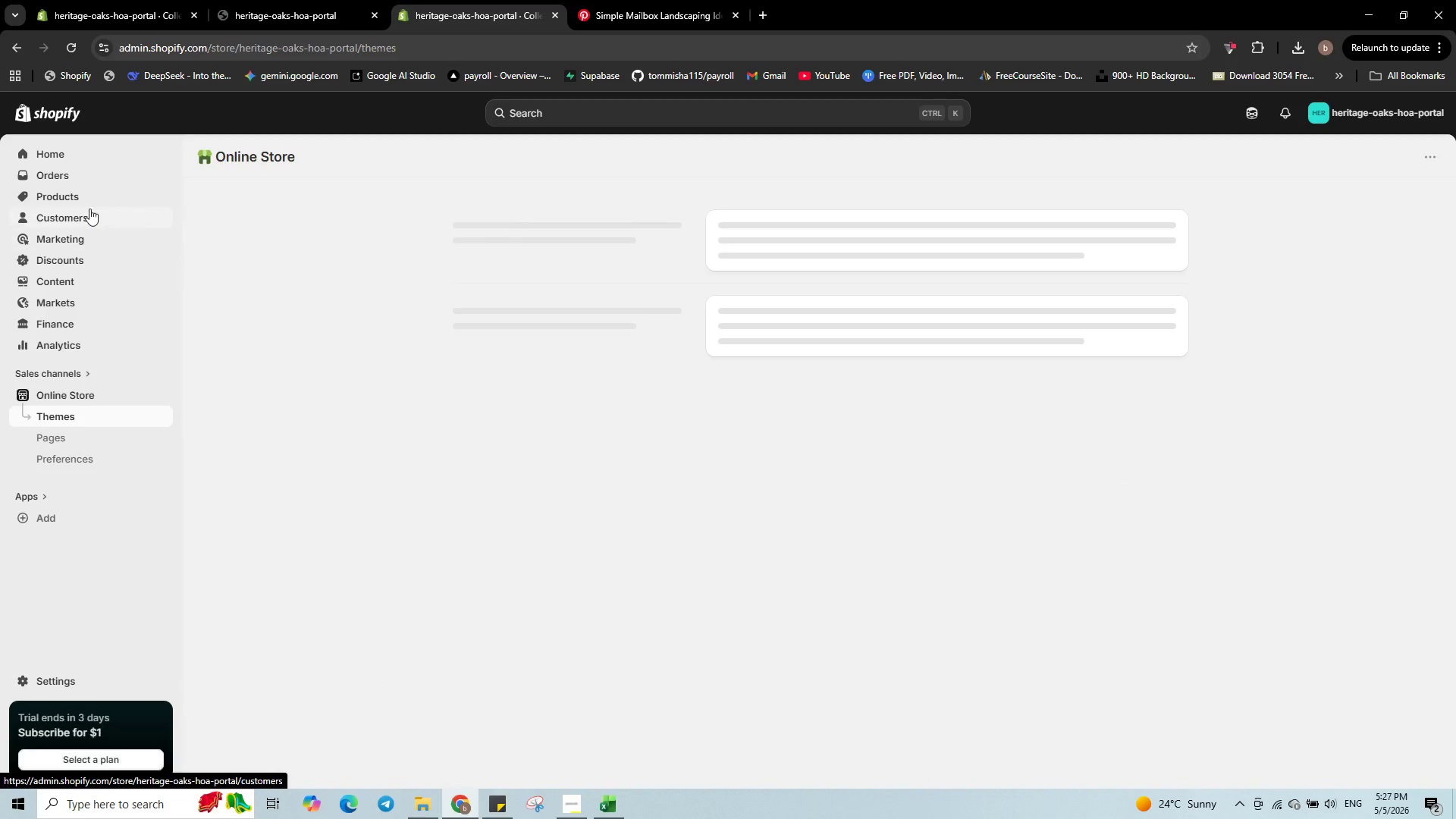 
left_click([92, 197])
 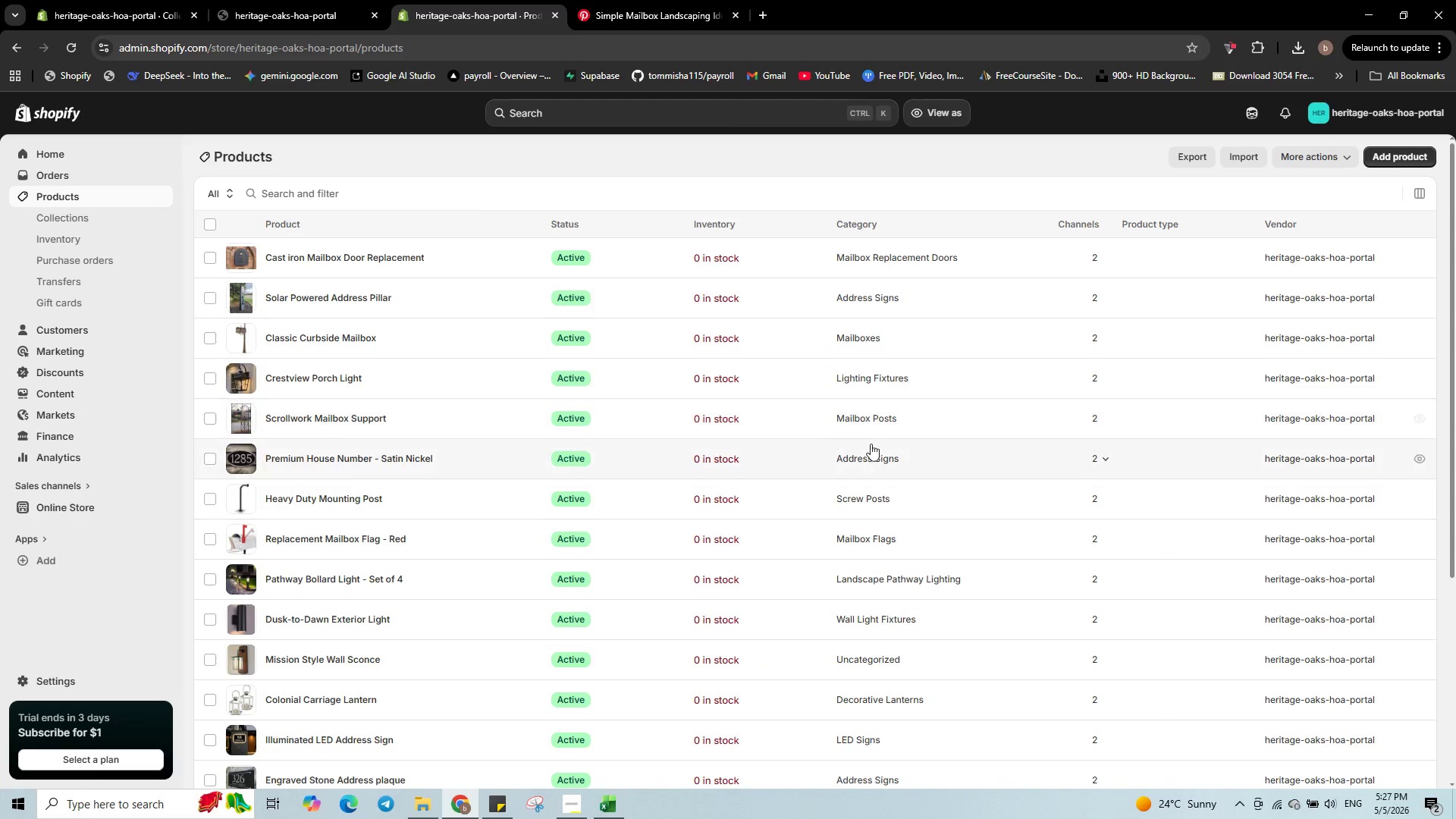 
scroll: coordinate [410, 431], scroll_direction: down, amount: 8.0
 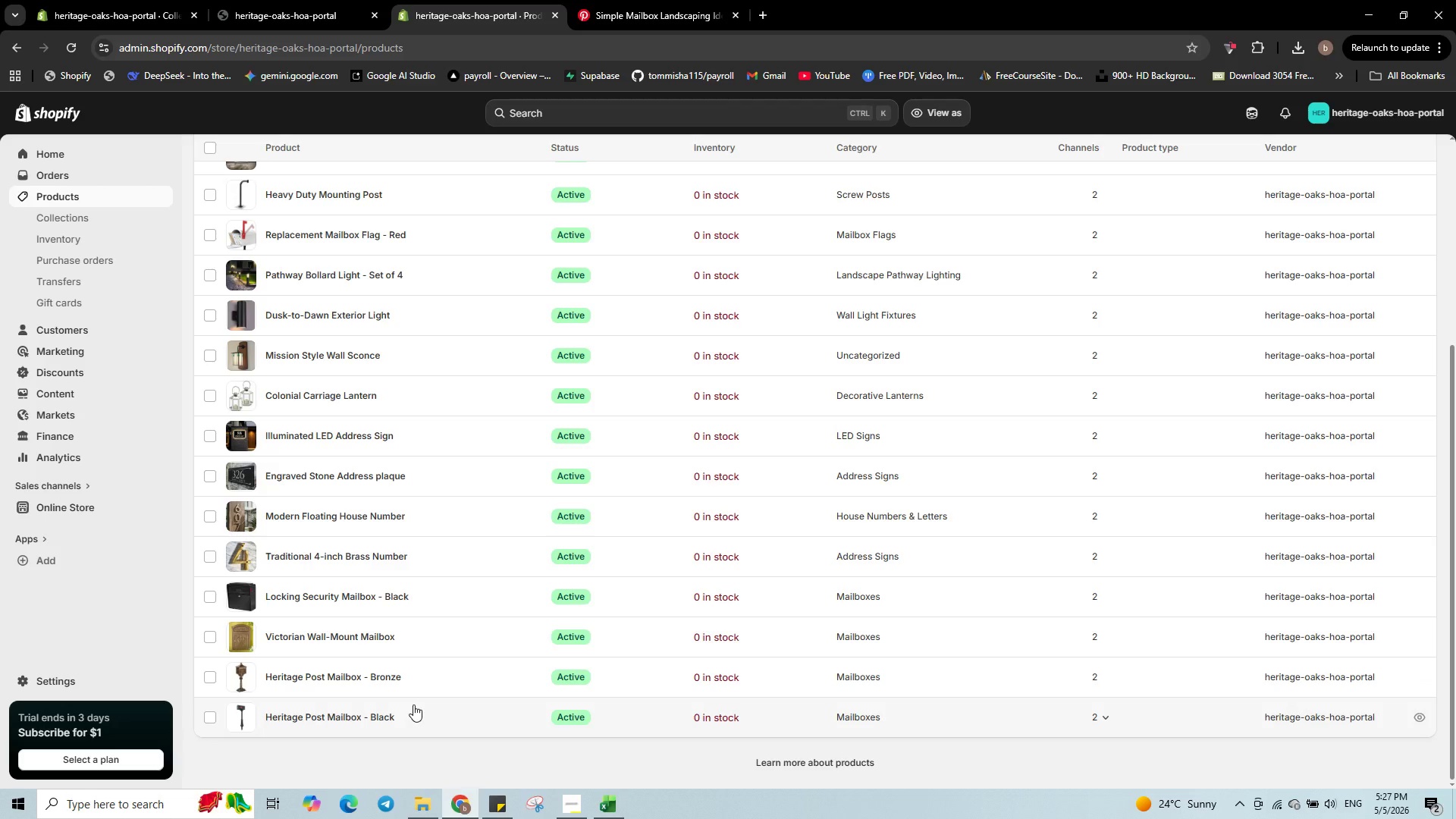 
wait(5.03)
 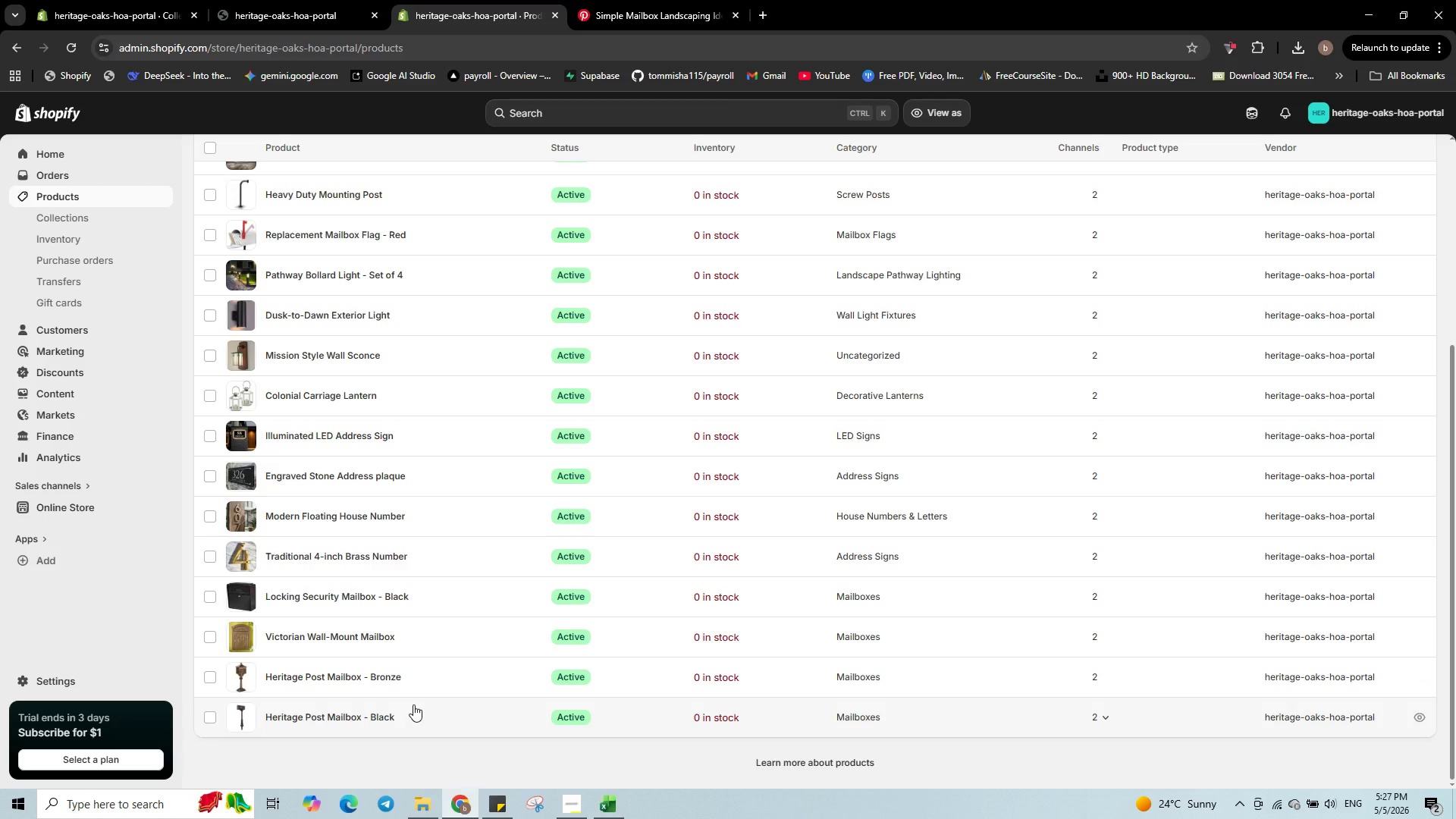 
left_click([413, 704])
 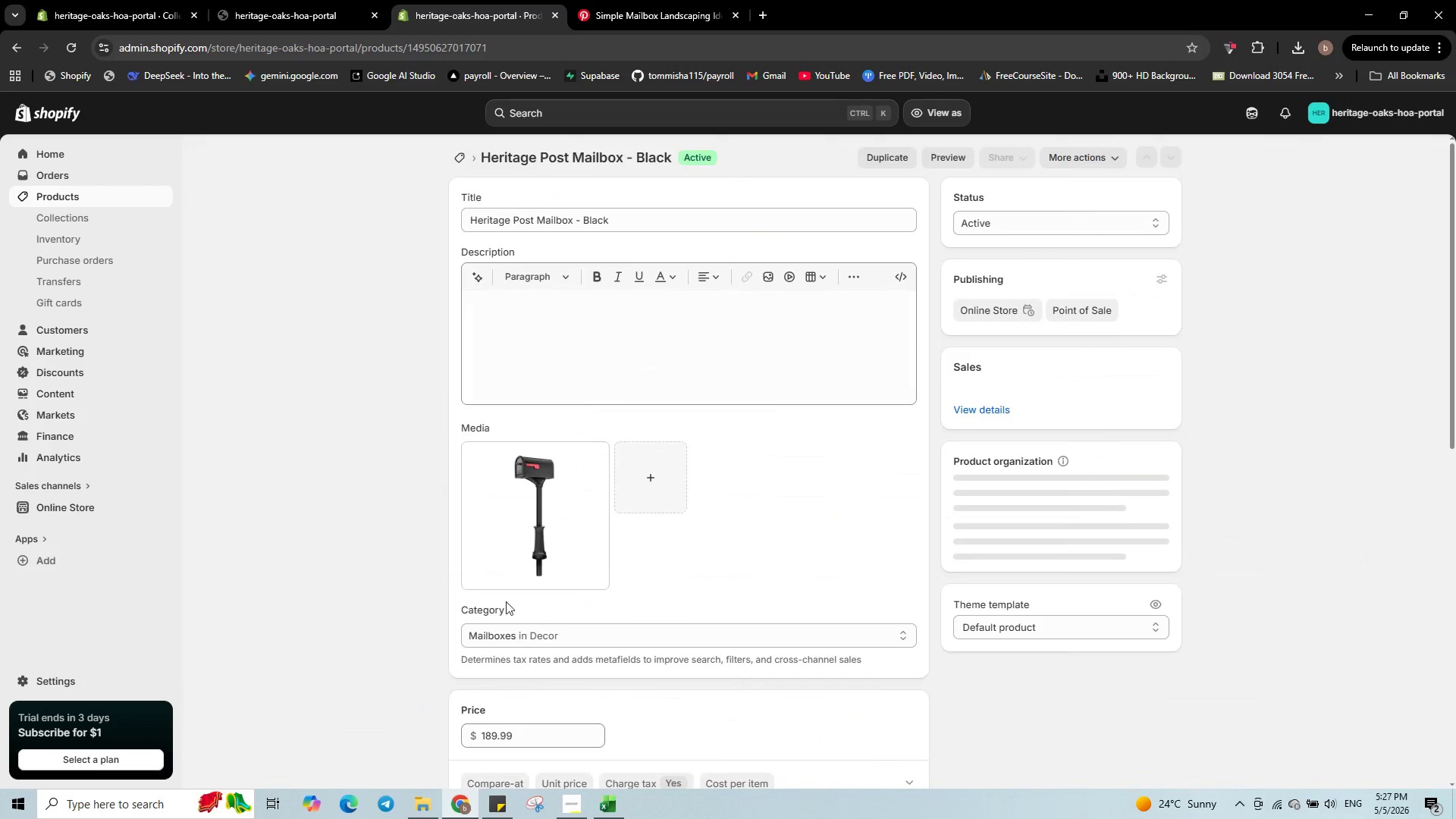 
scroll: coordinate [894, 557], scroll_direction: down, amount: 26.0
 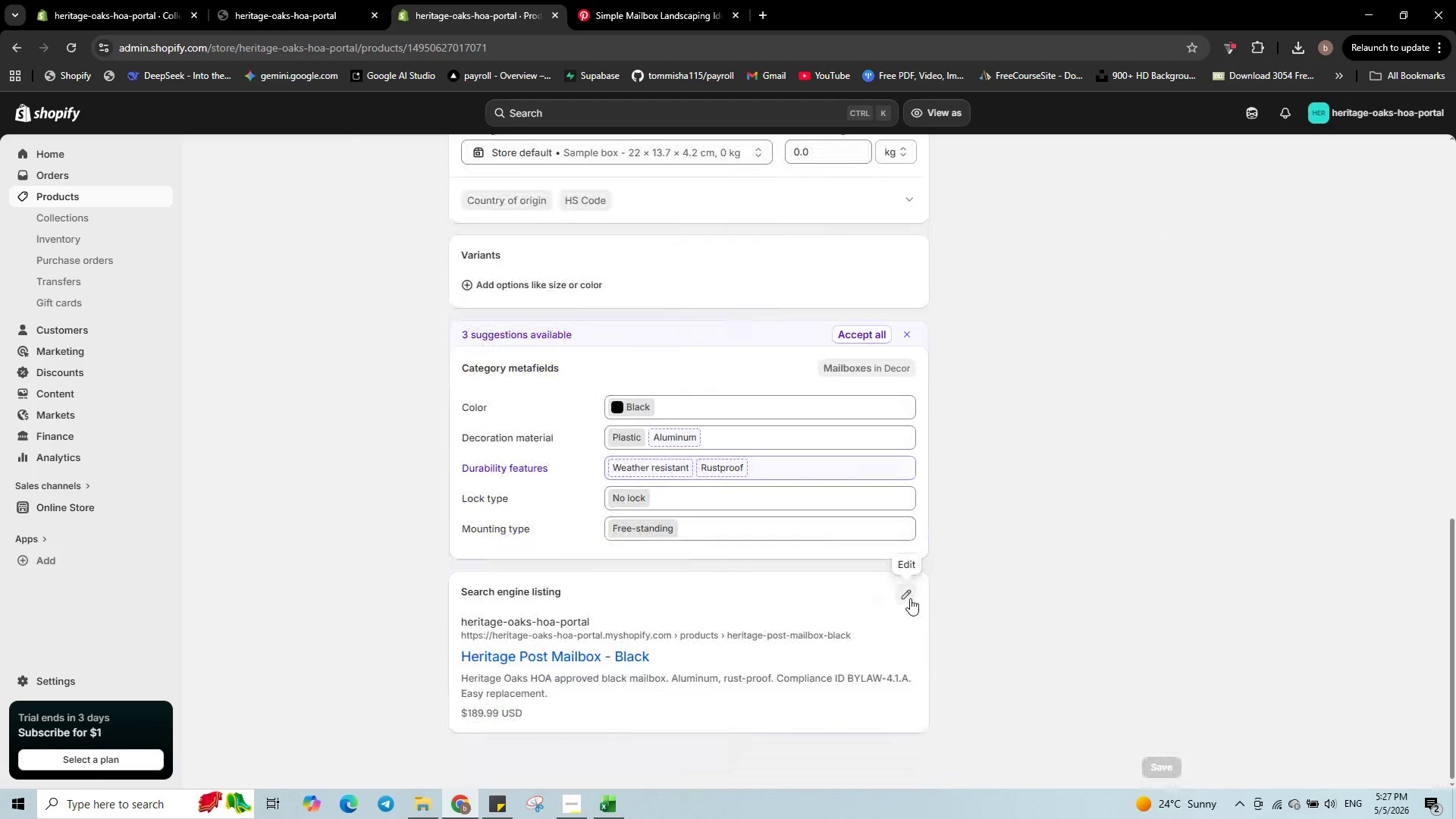 
left_click([910, 596])
 